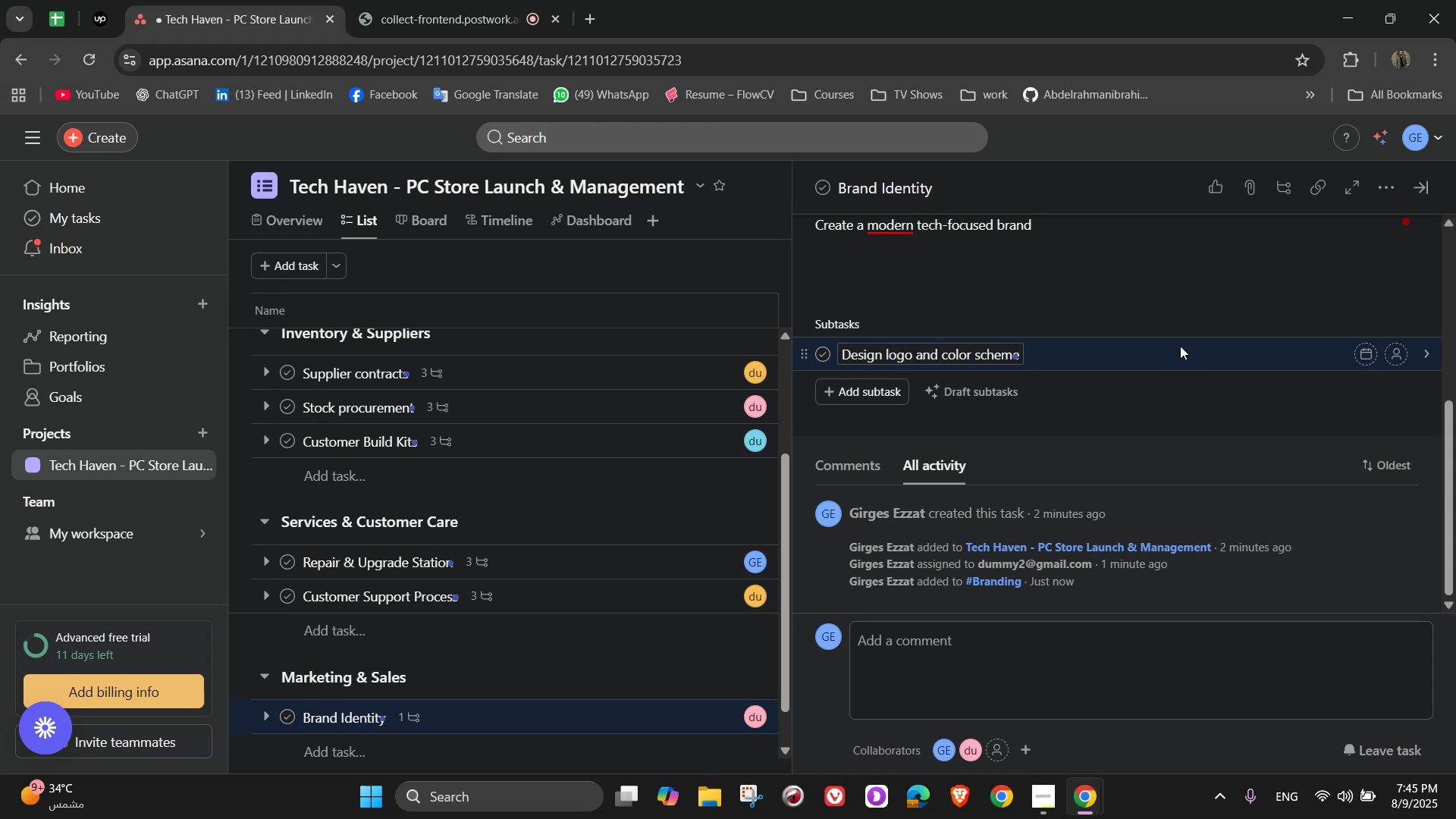 
key(Enter)
 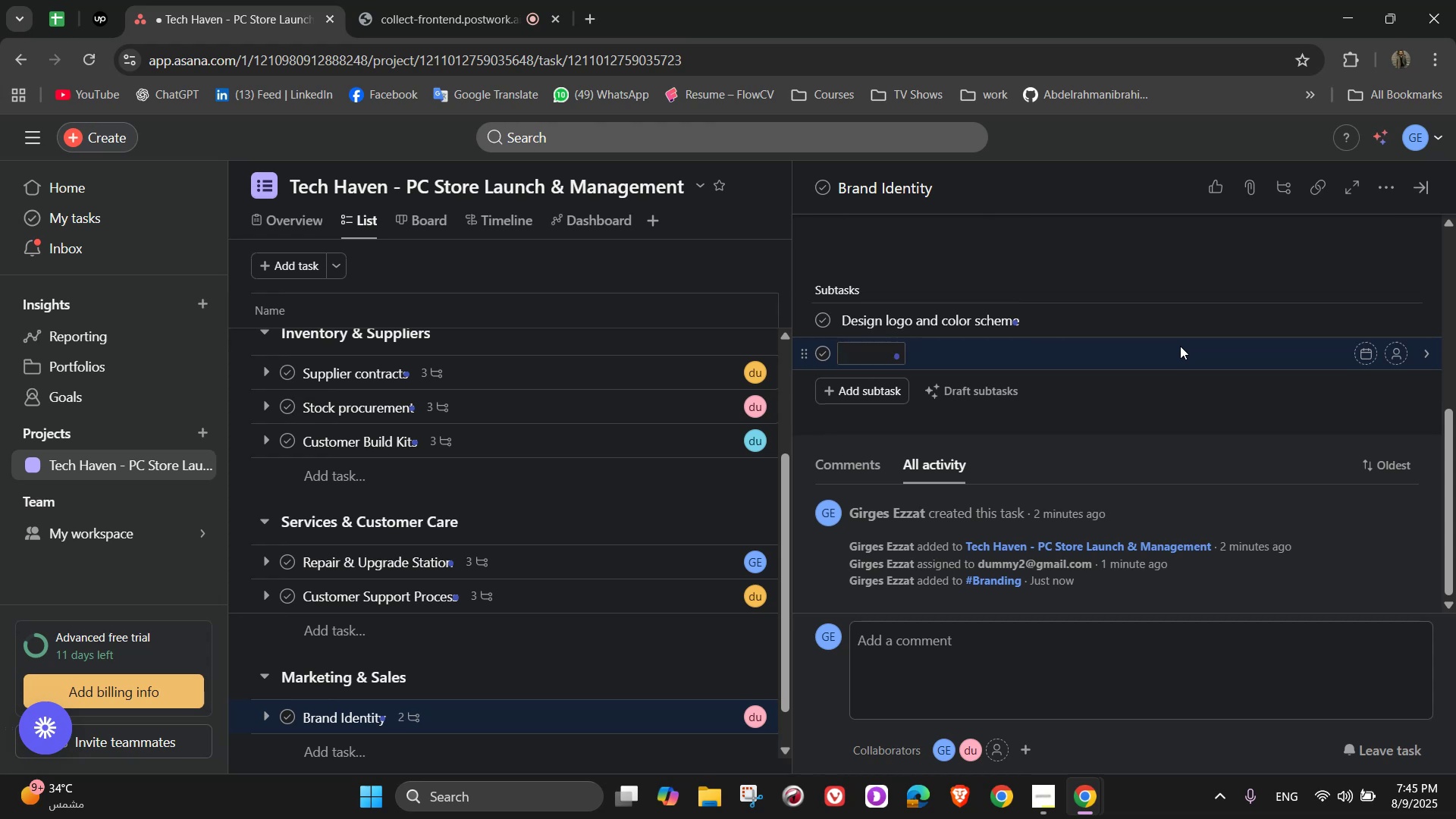 
type(Print store banners and flyers)
 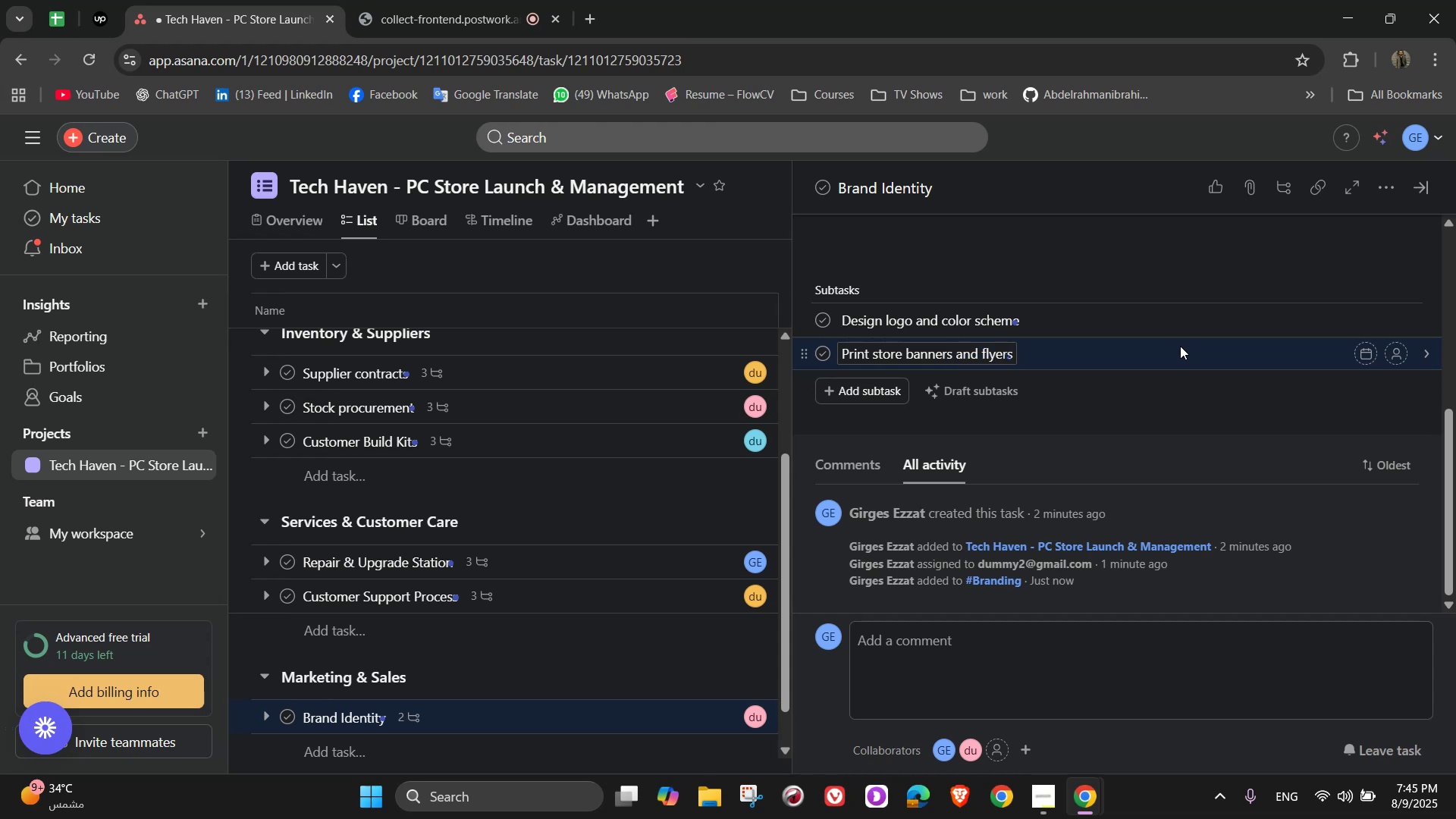 
key(Enter)
 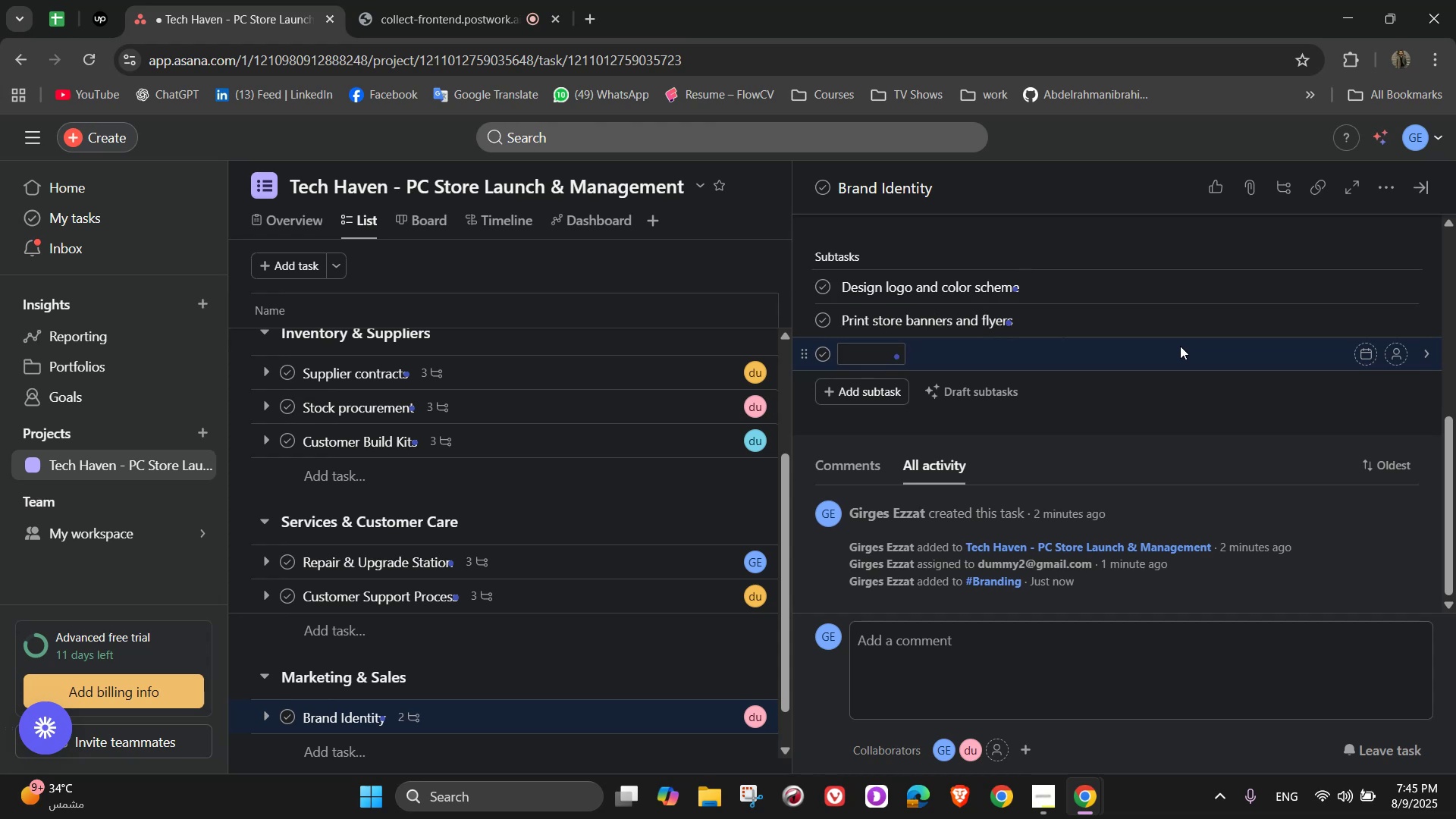 
type(Prepare staff uniform)
 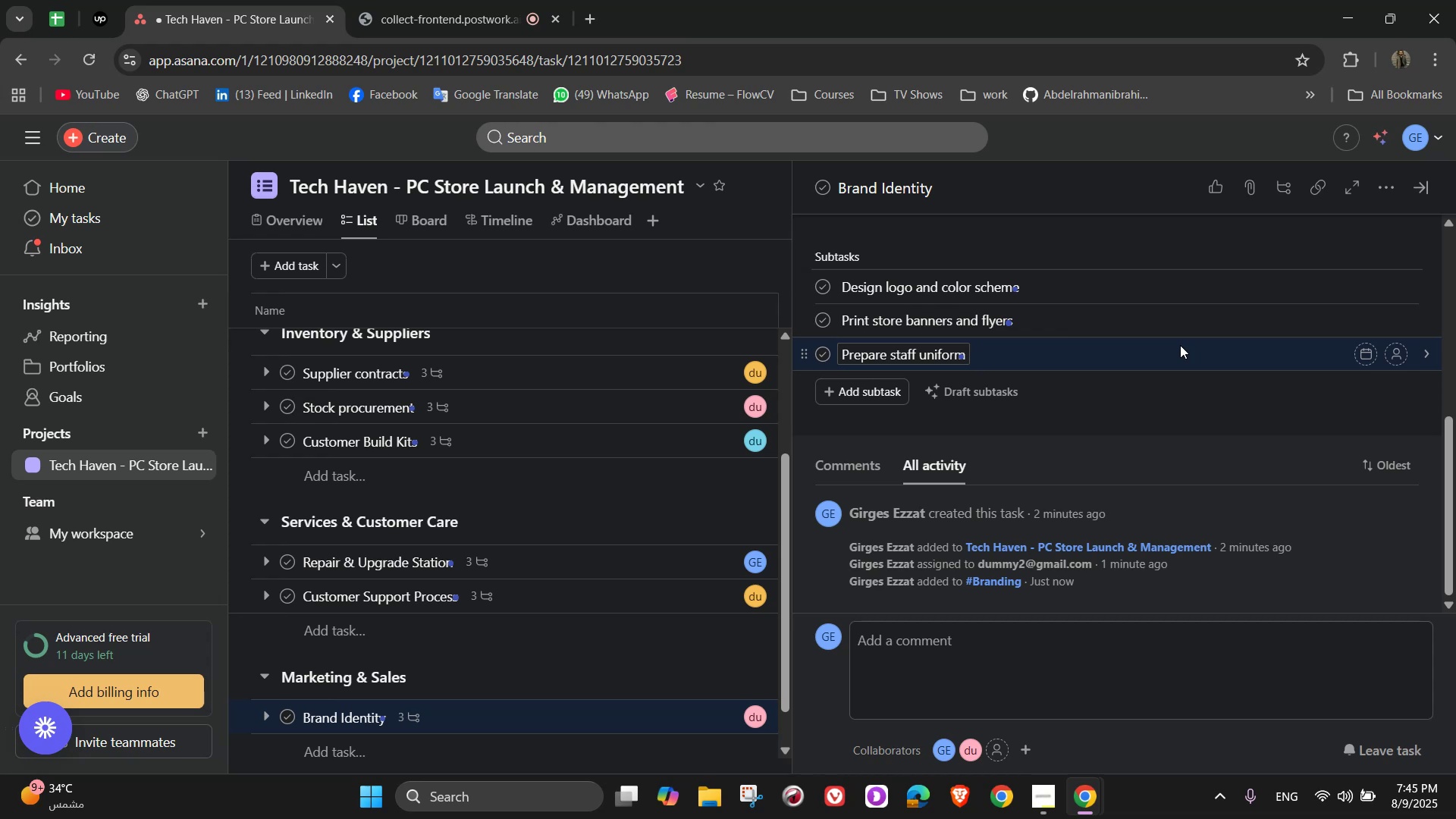 
wait(10.29)
 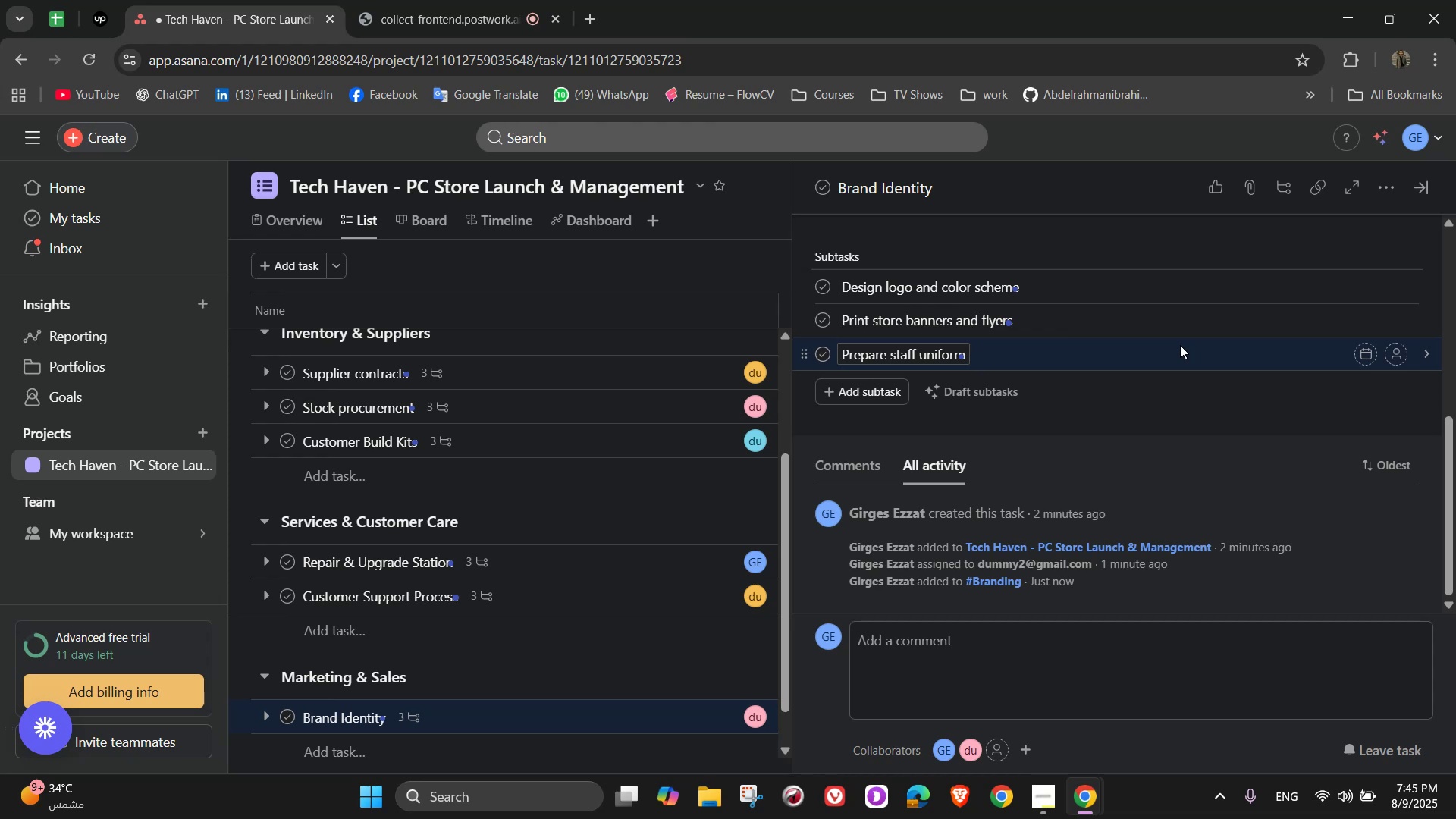 
scroll: coordinate [1138, 427], scroll_direction: up, amount: 2.0
 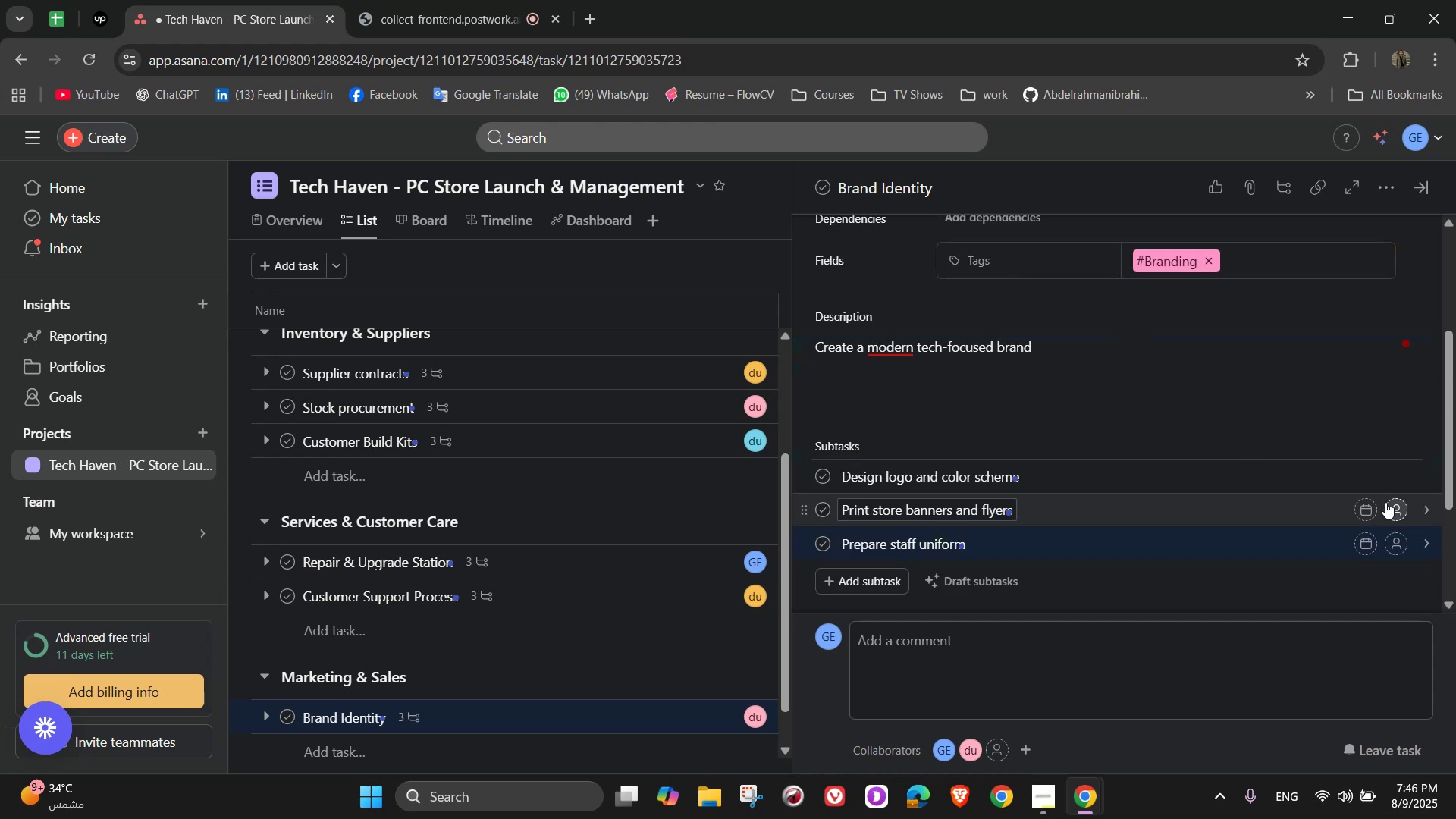 
left_click([1397, 482])
 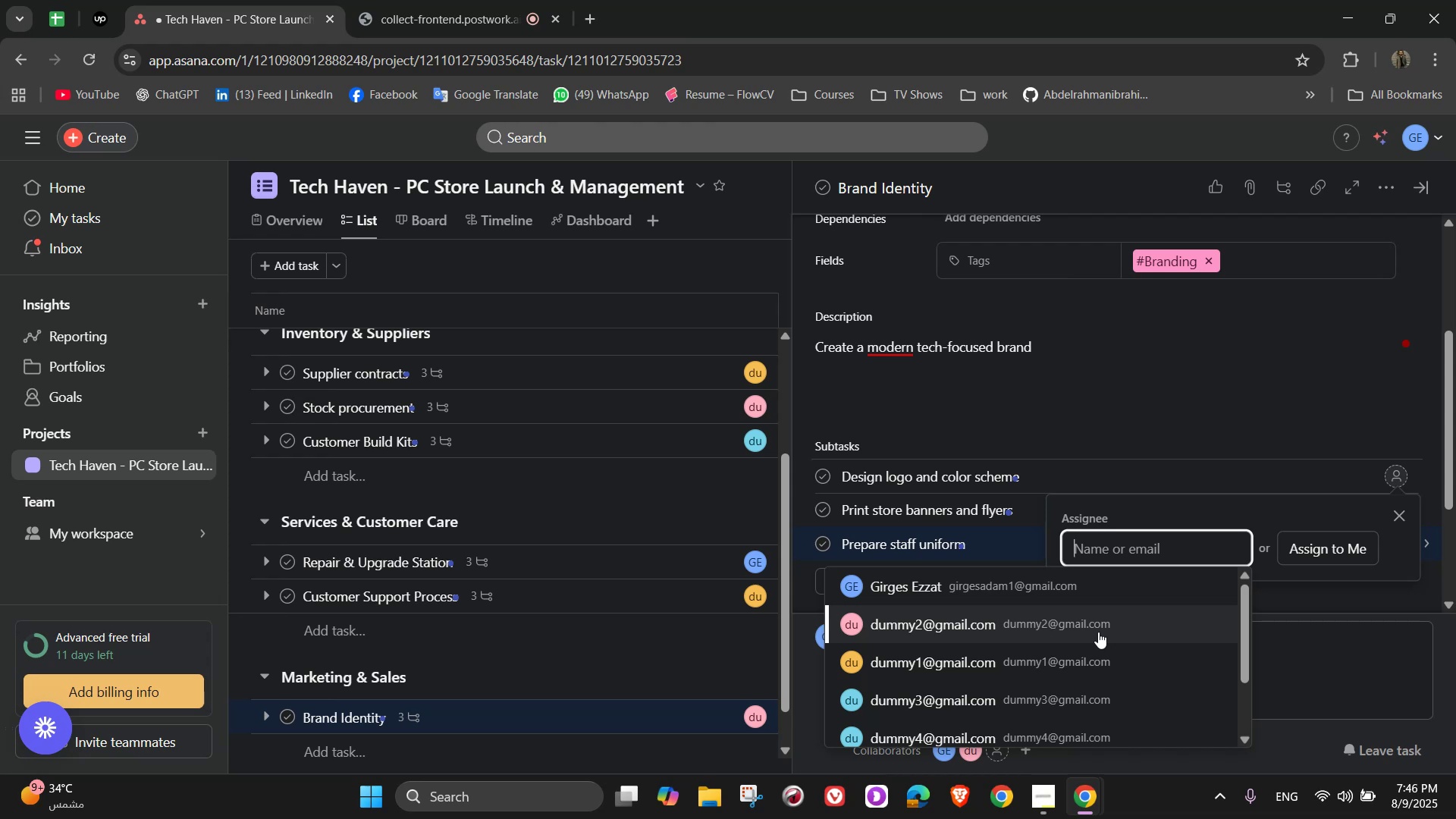 
left_click([1098, 632])
 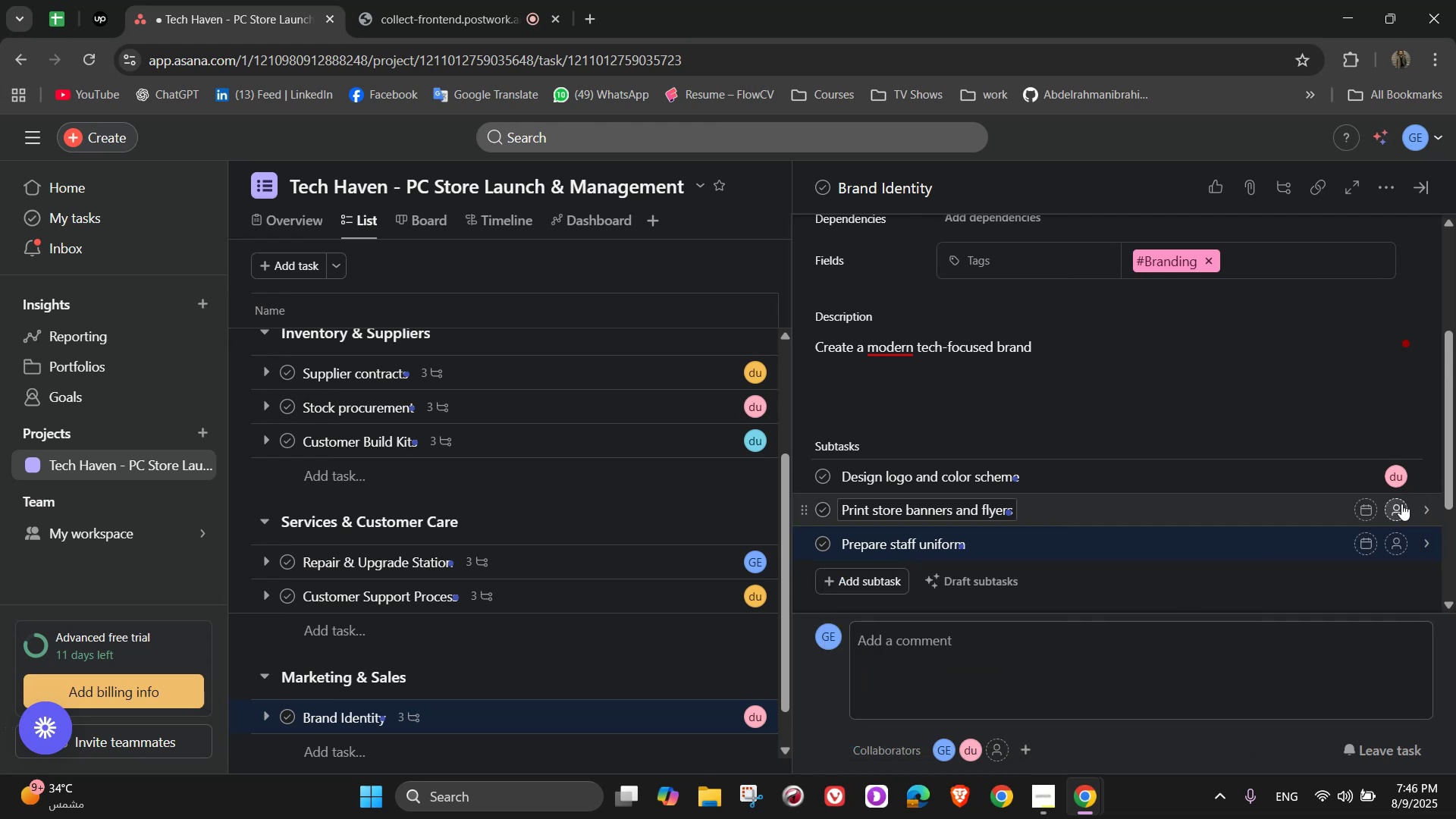 
left_click([1401, 504])
 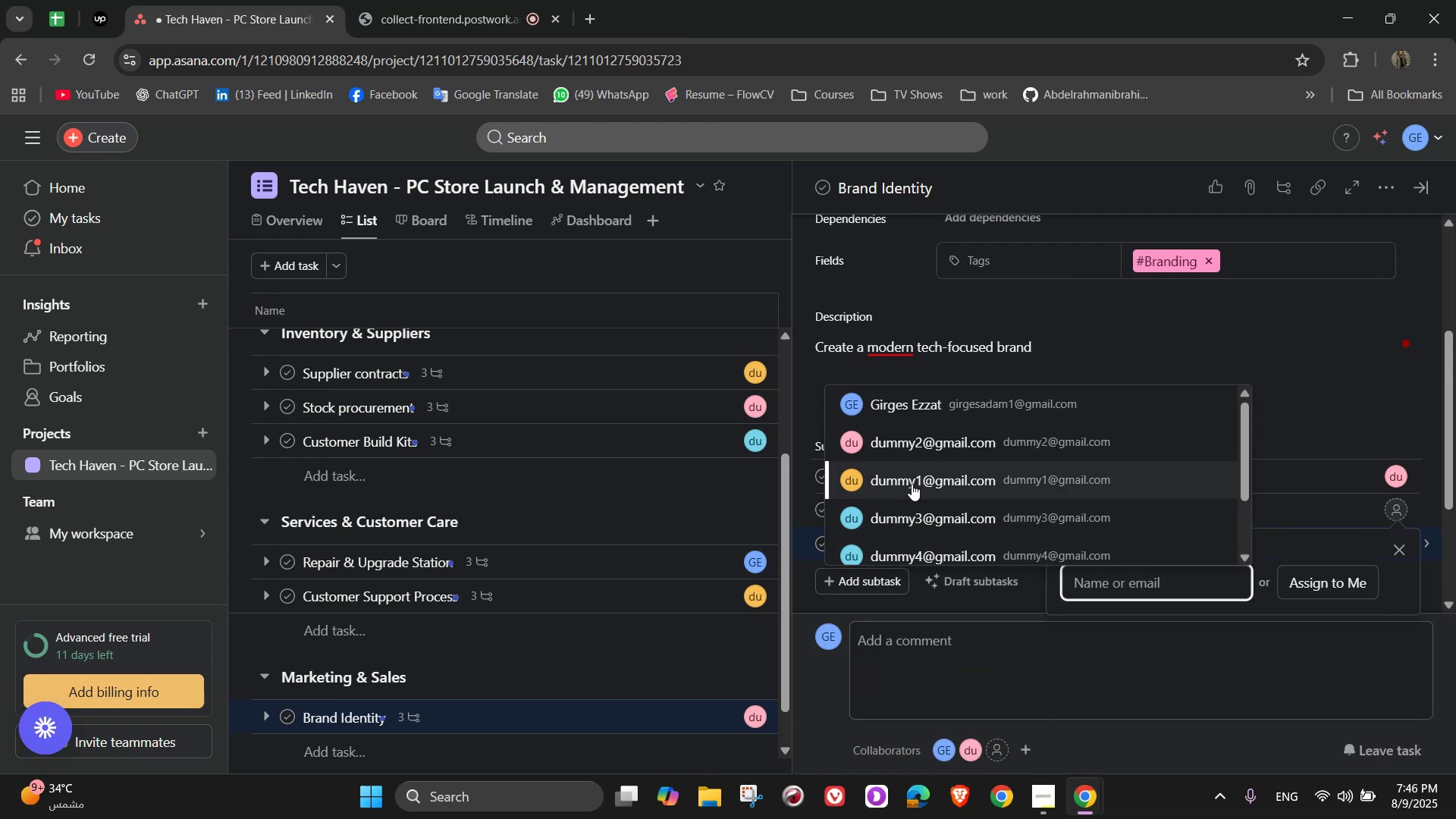 
left_click([911, 485])
 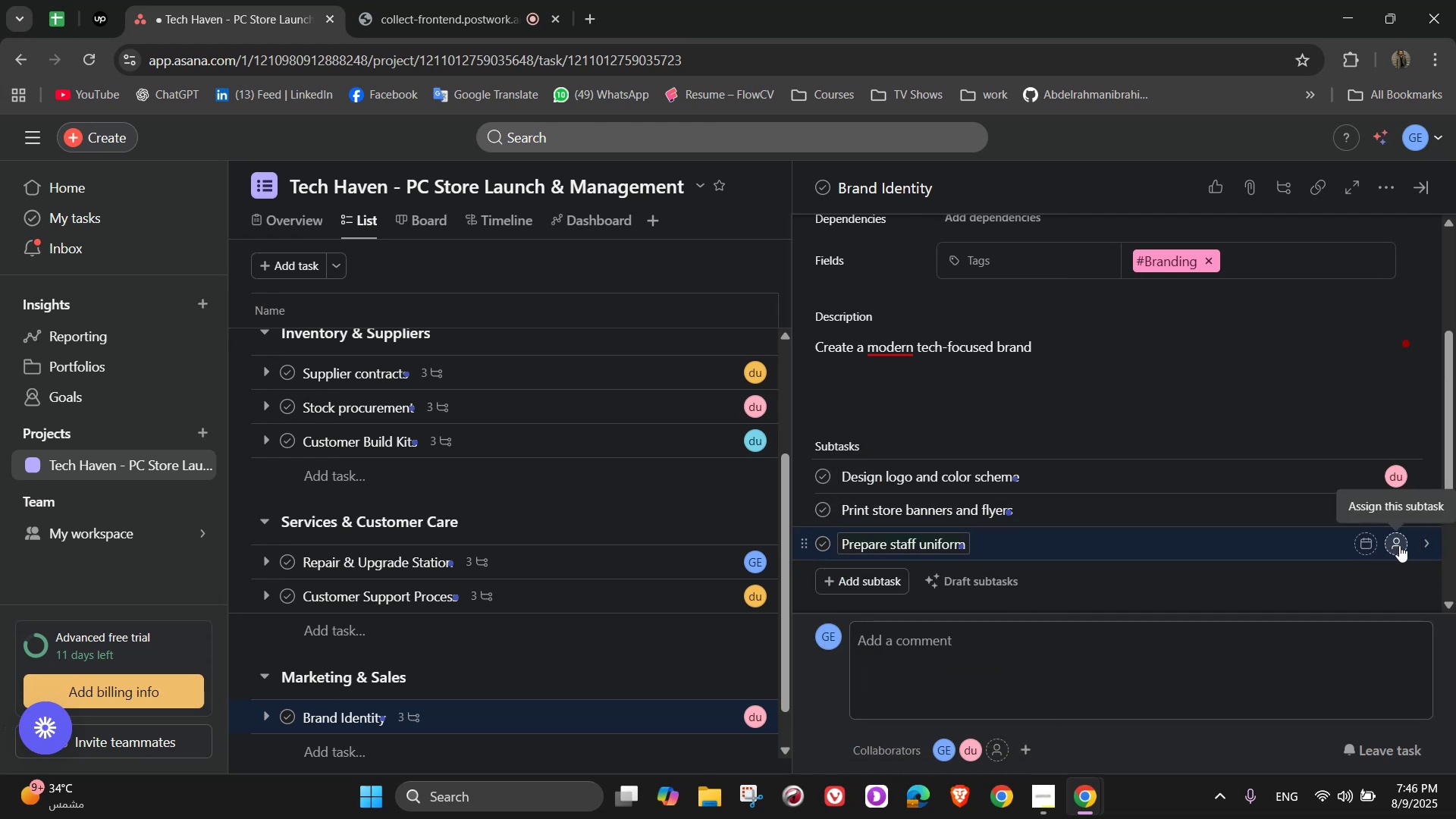 
left_click([1399, 545])
 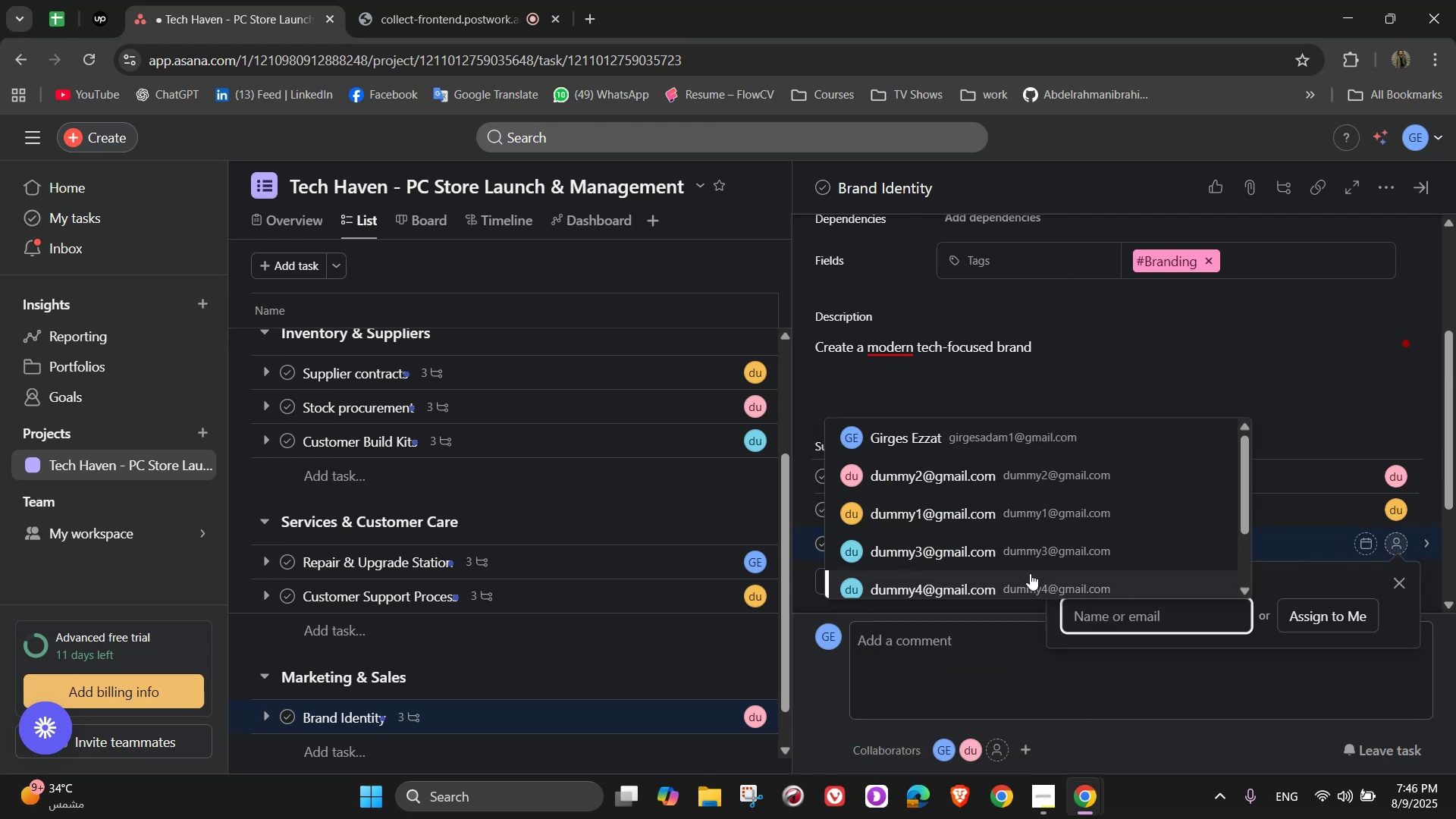 
left_click([1024, 554])
 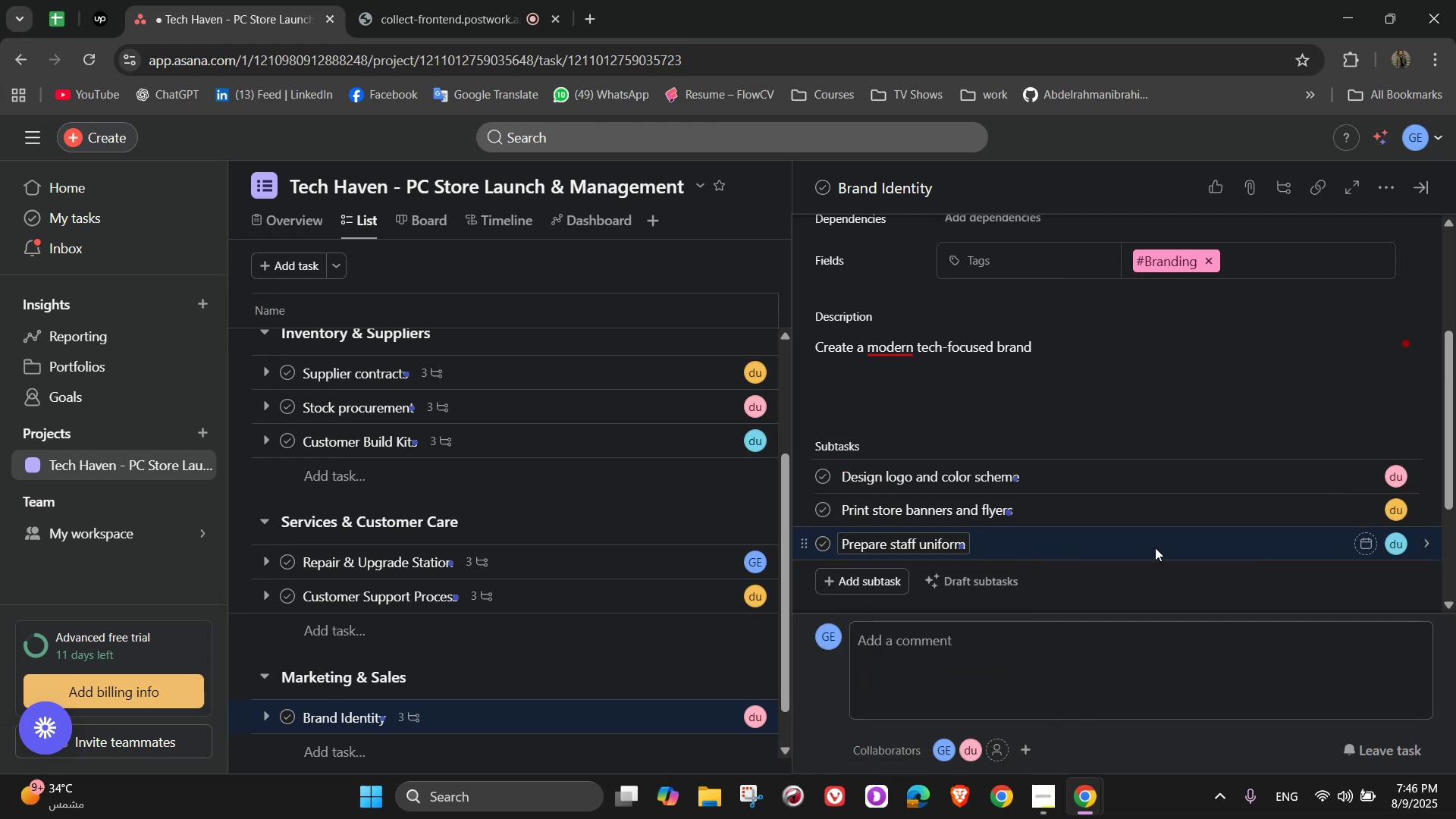 
scroll: coordinate [1254, 516], scroll_direction: up, amount: 7.0
 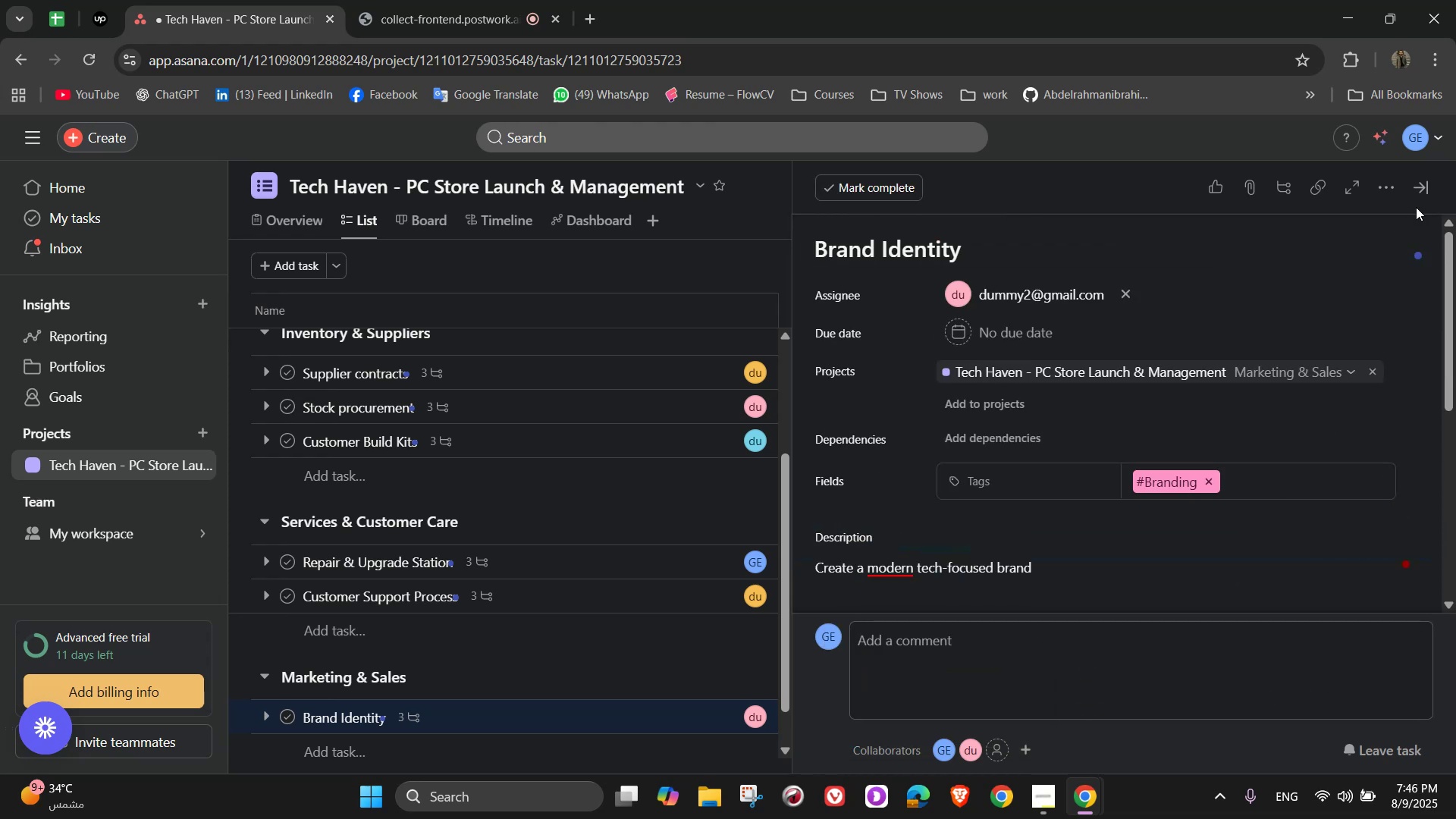 
left_click([1422, 197])
 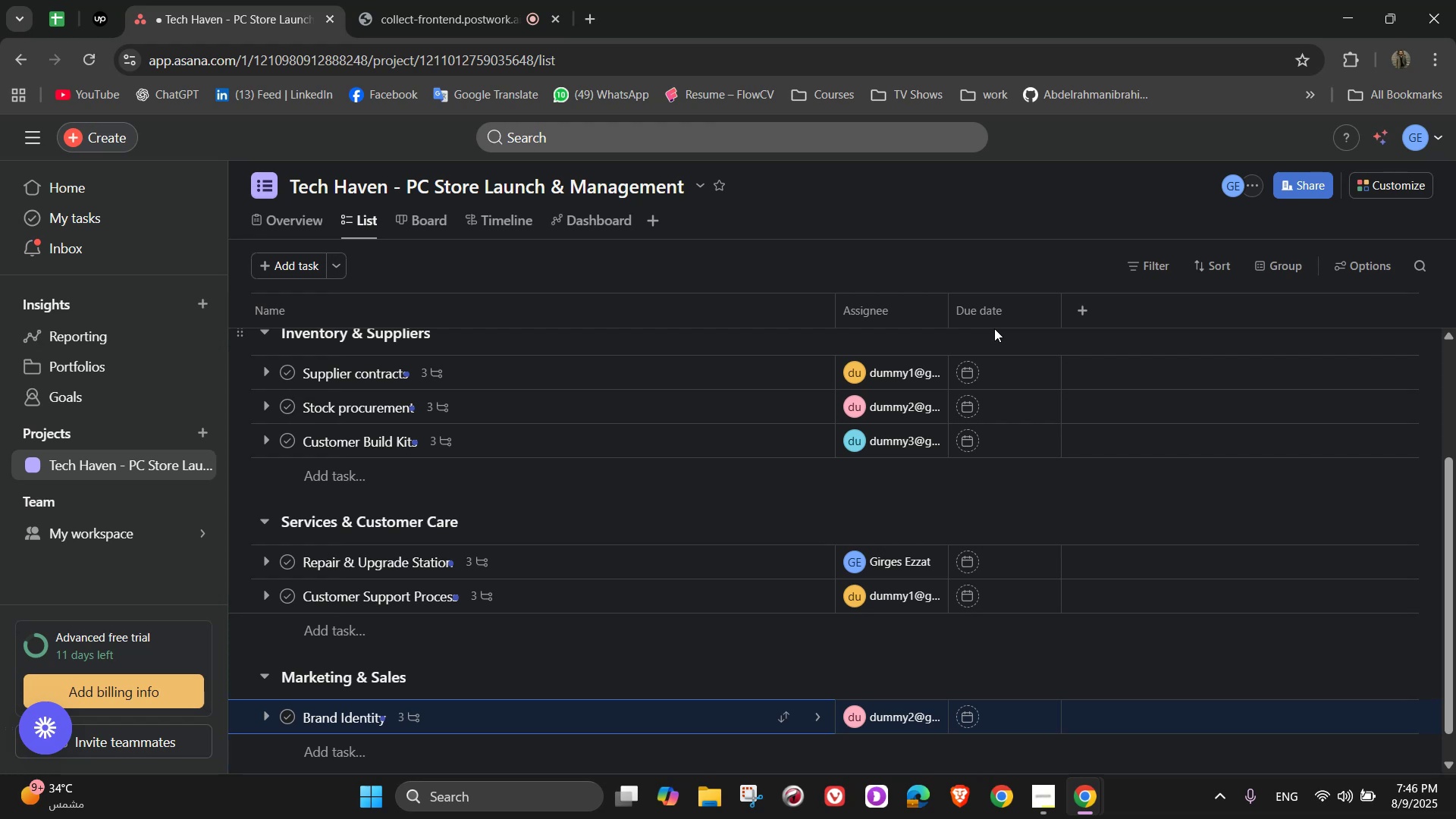 
left_click([357, 745])
 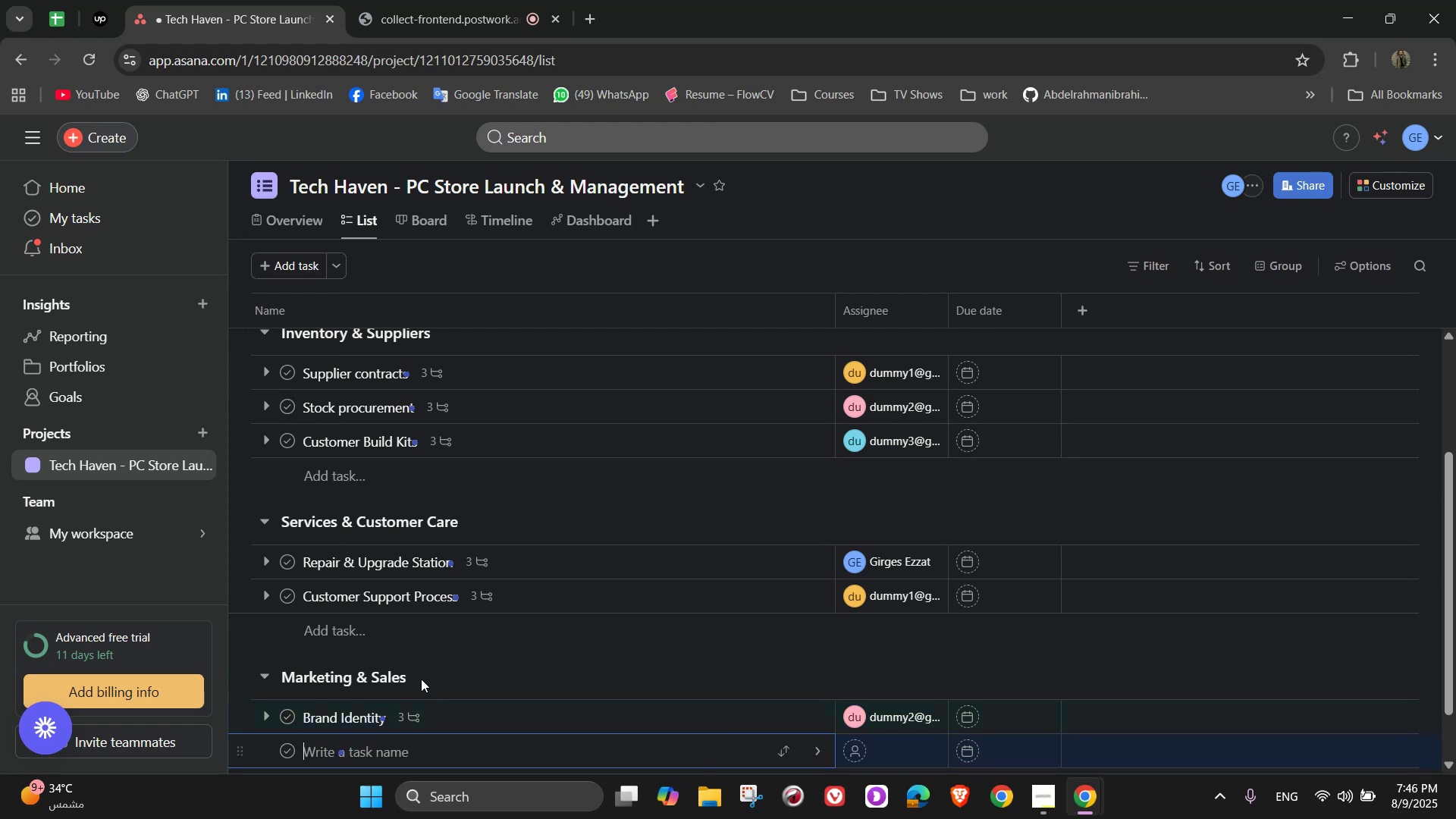 
scroll: coordinate [426, 667], scroll_direction: down, amount: 1.0
 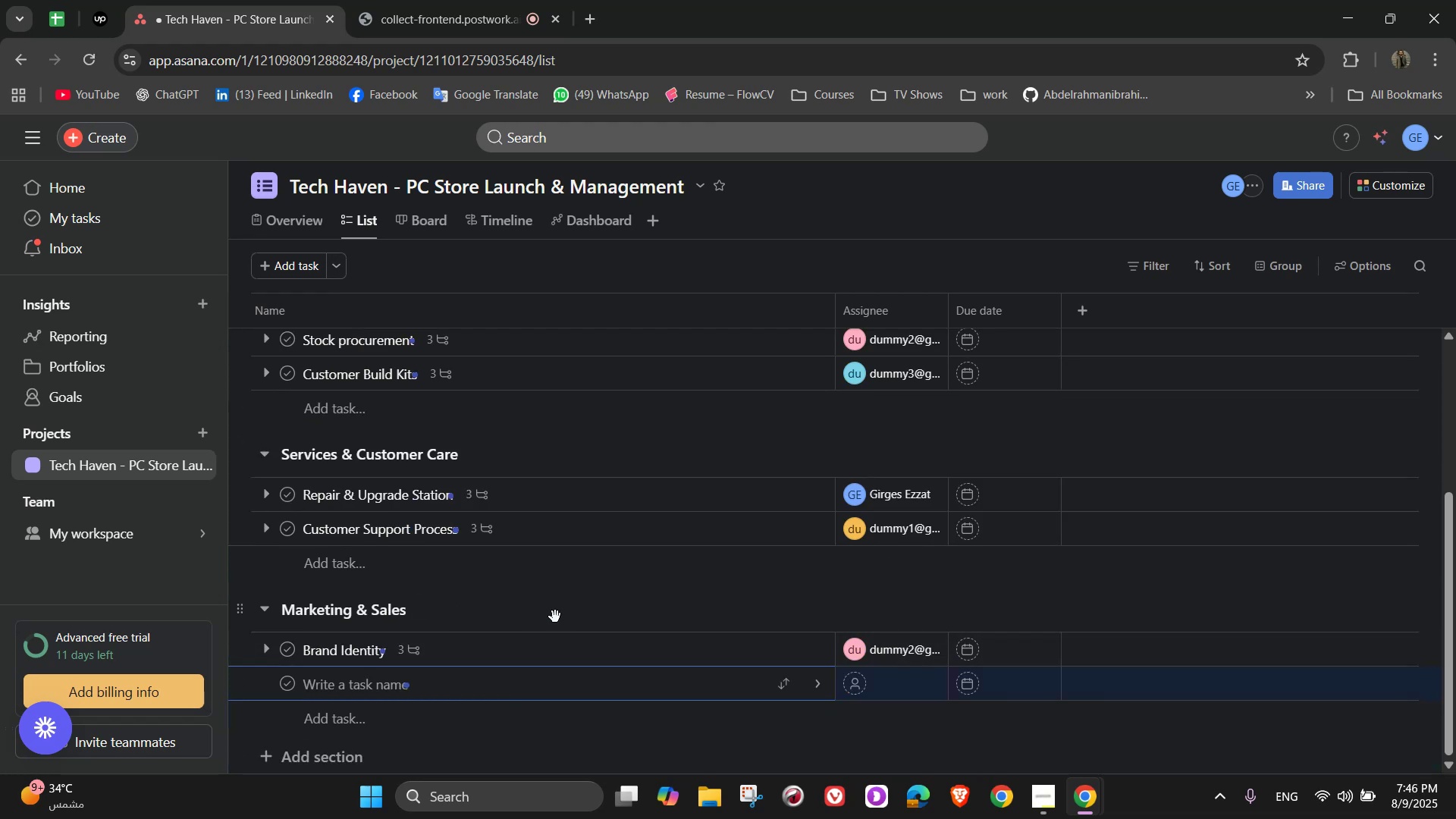 
type(Social Media Setup)
 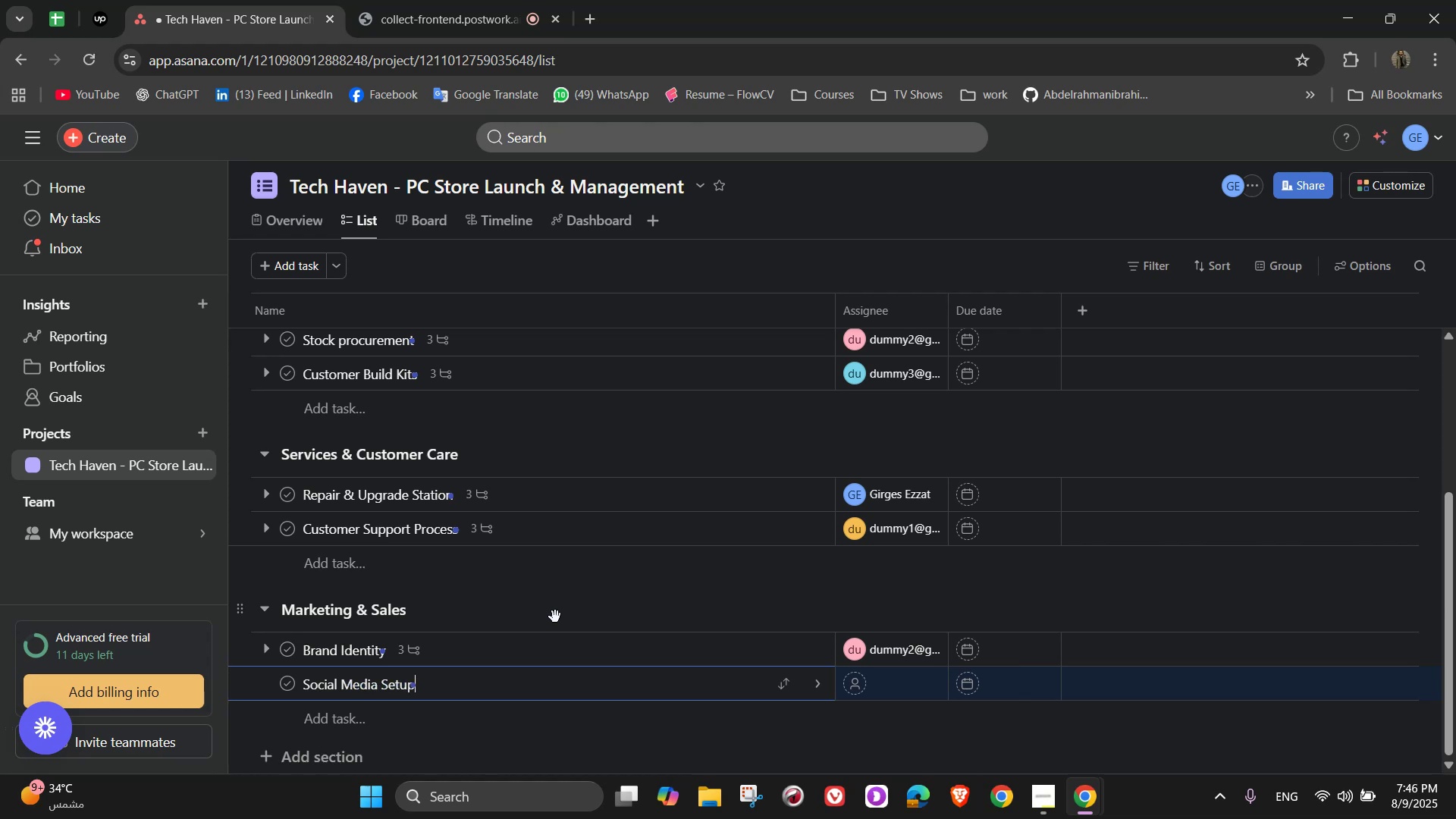 
left_click([824, 687])
 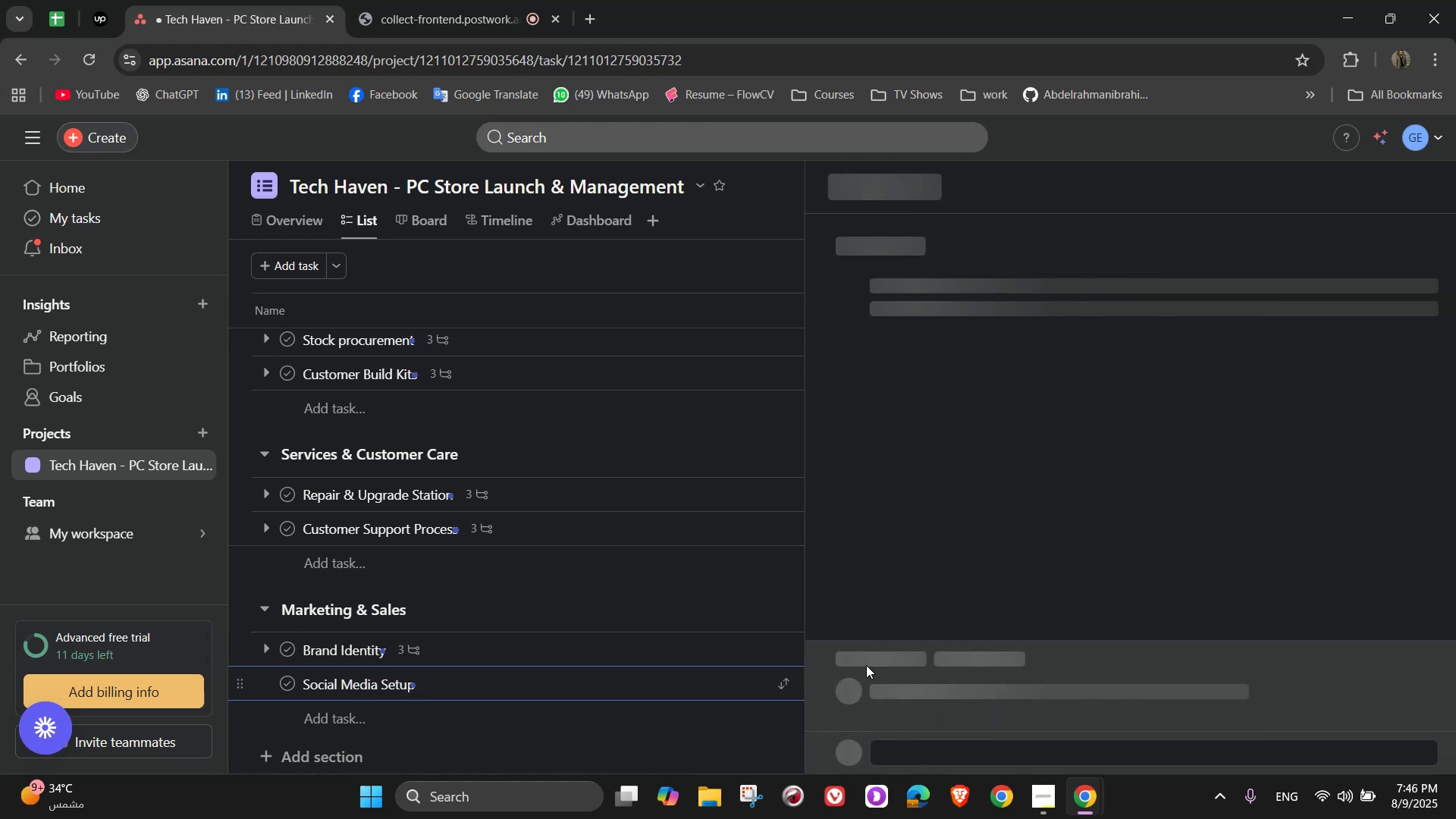 
mouse_move([965, 392])
 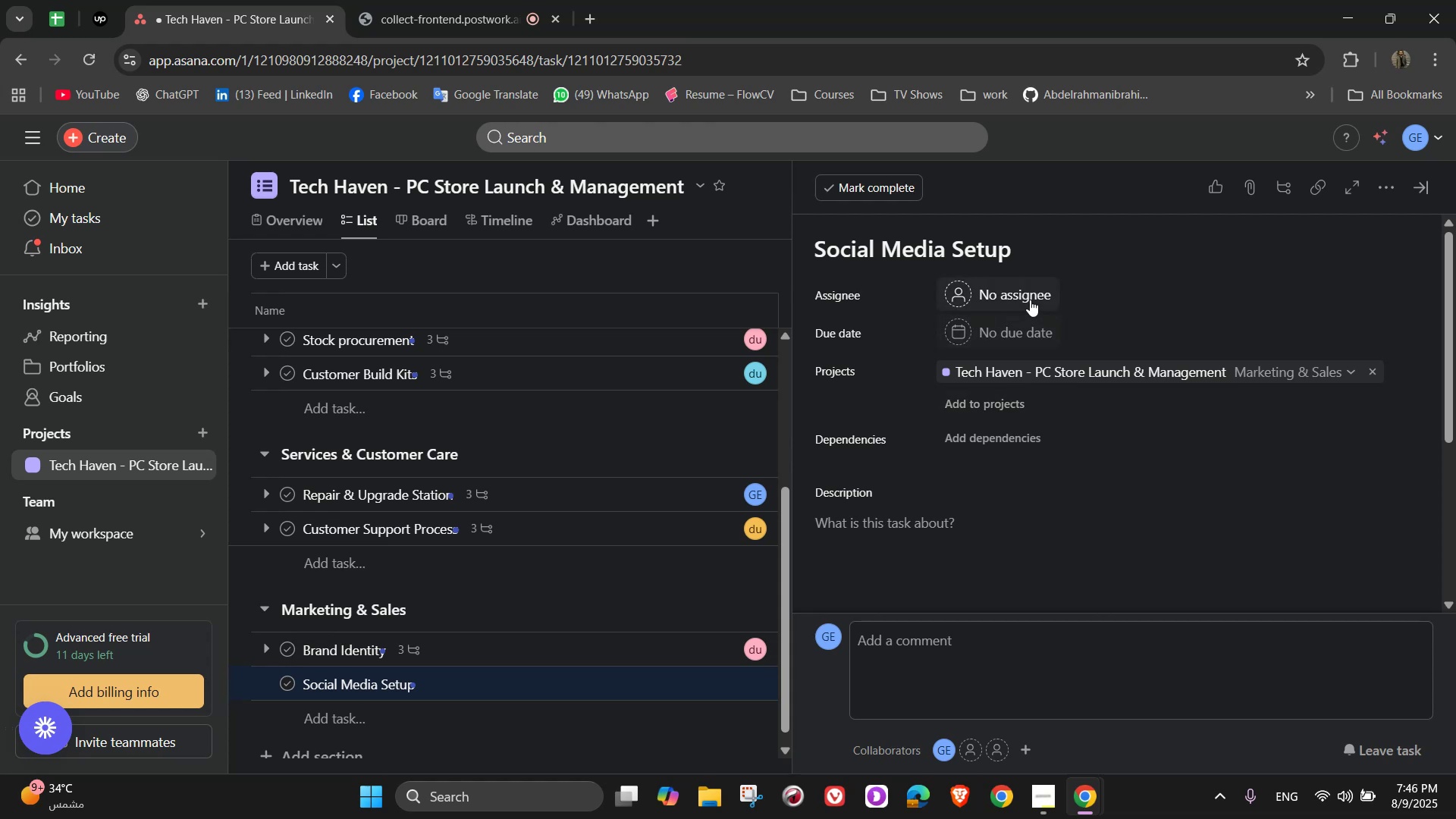 
left_click([1026, 295])
 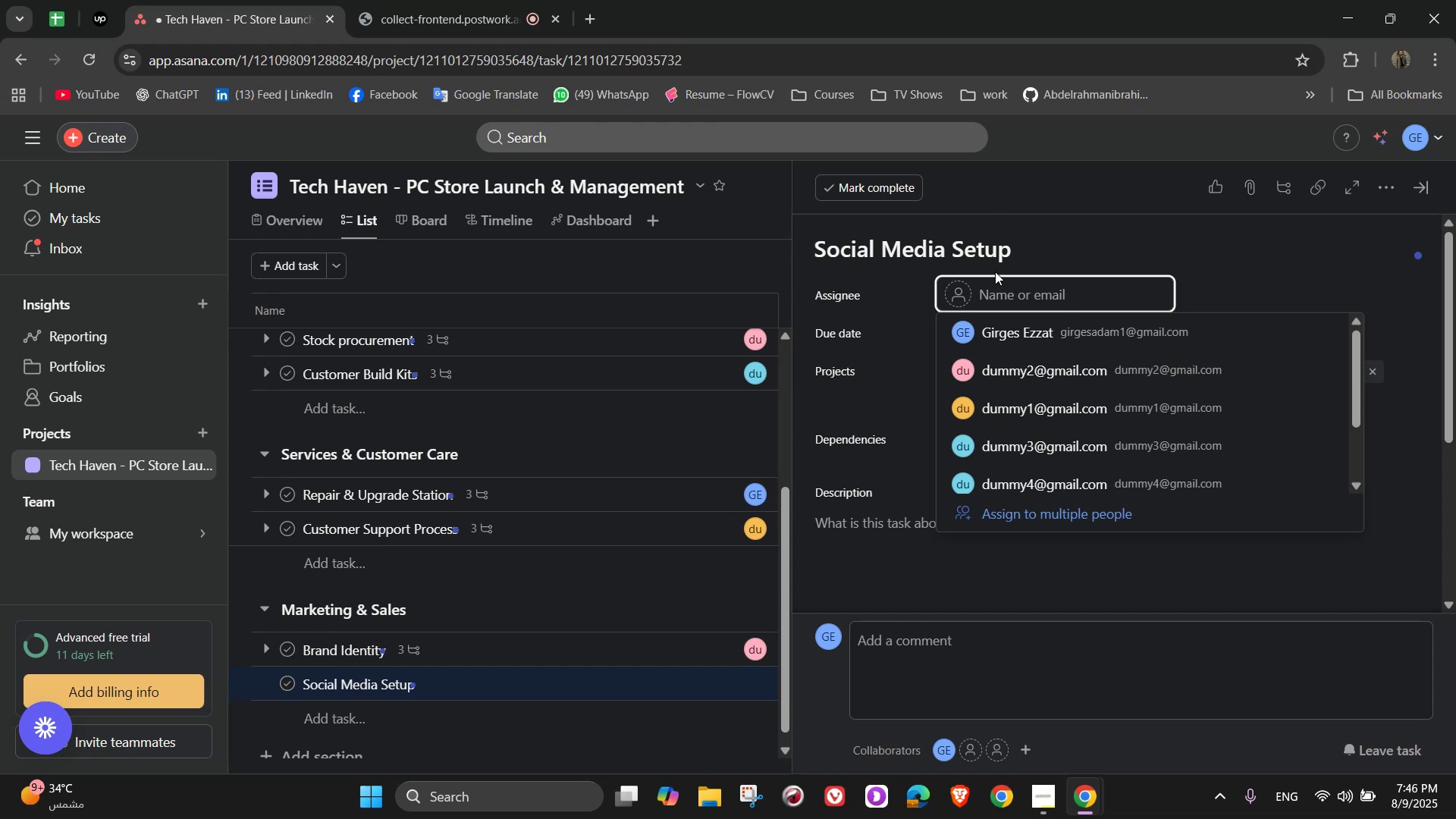 
wait(16.46)
 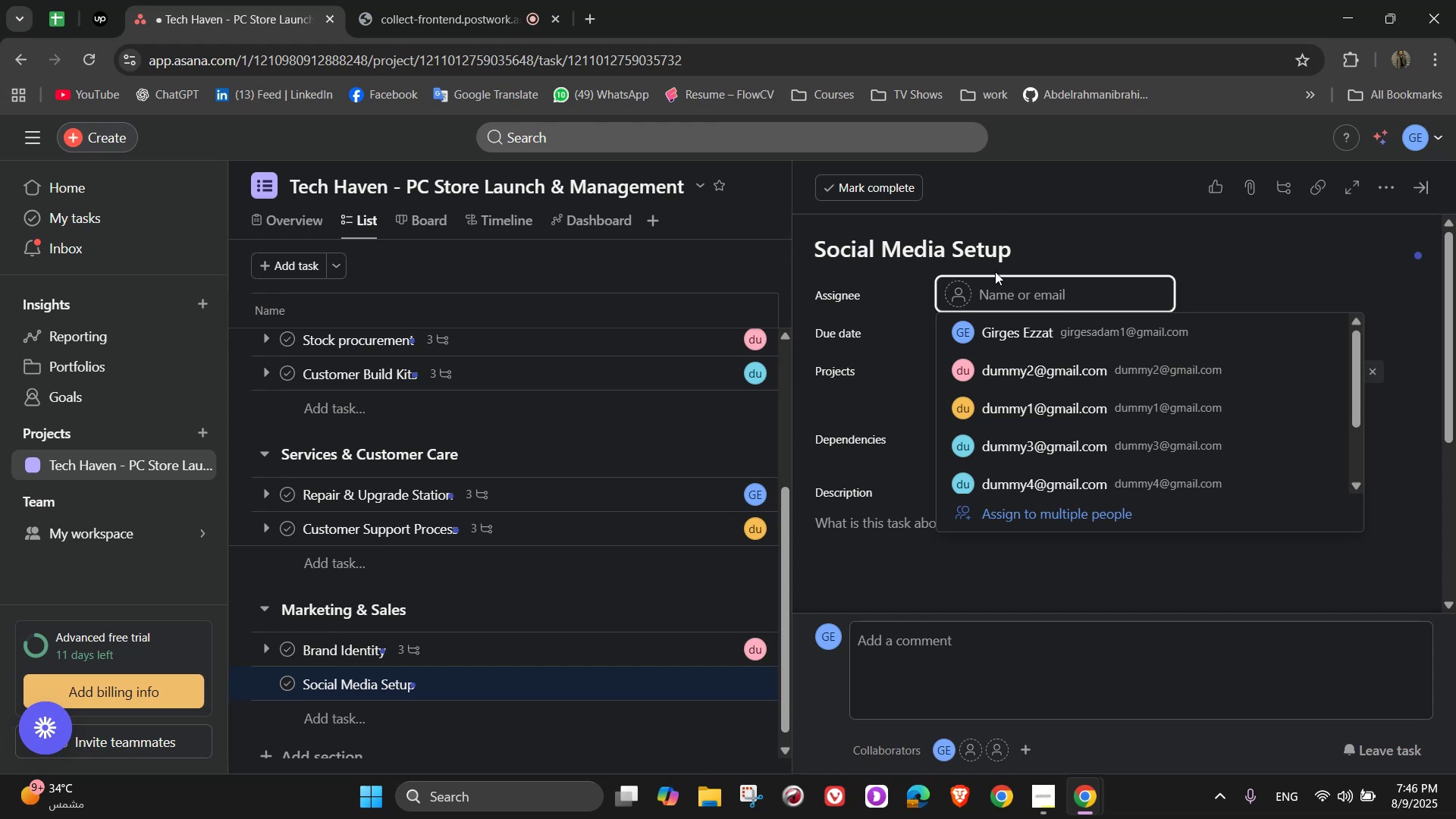 
left_click([1034, 340])
 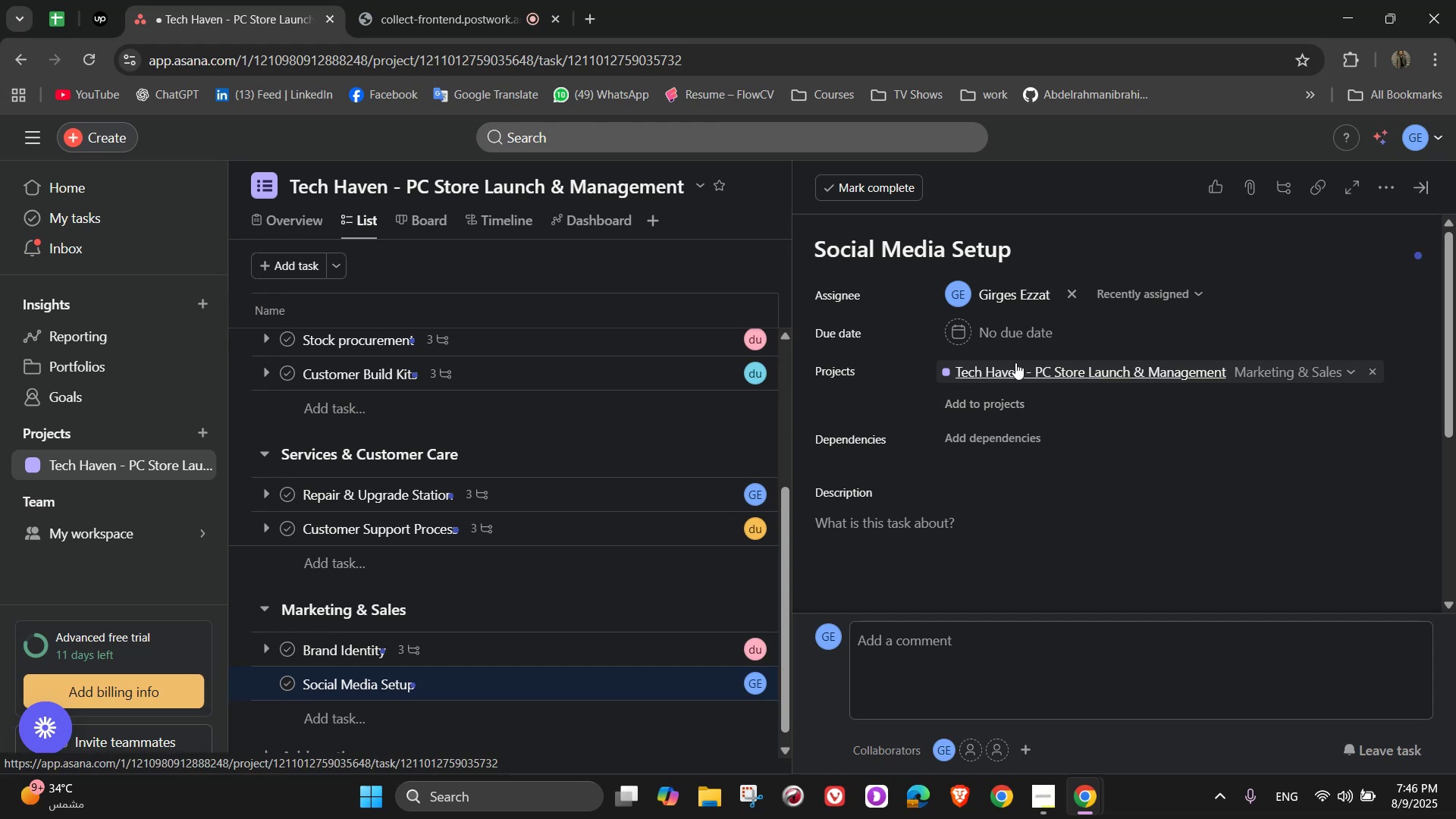 
wait(13.1)
 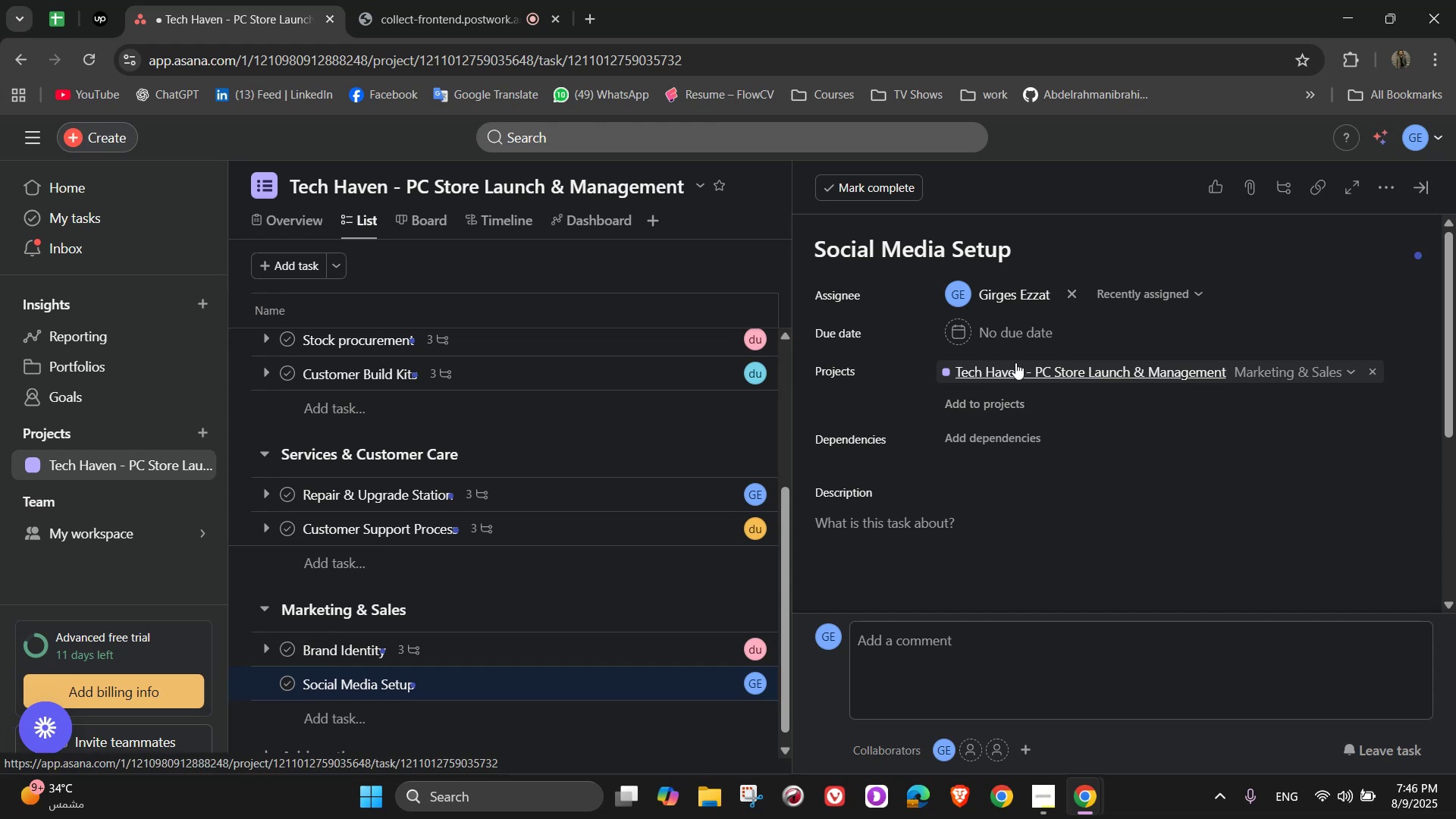 
mouse_move([993, 444])
 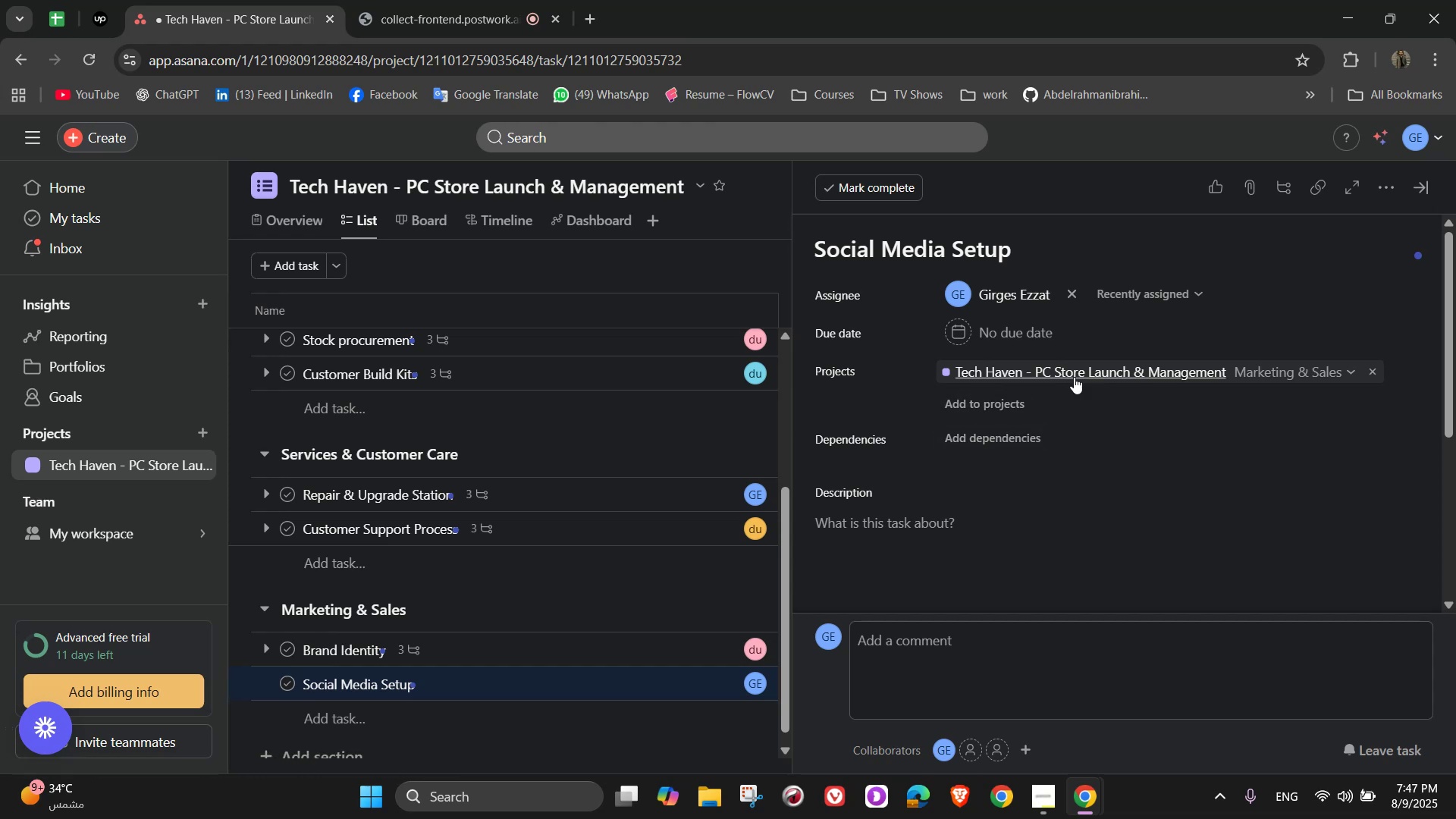 
wait(5.51)
 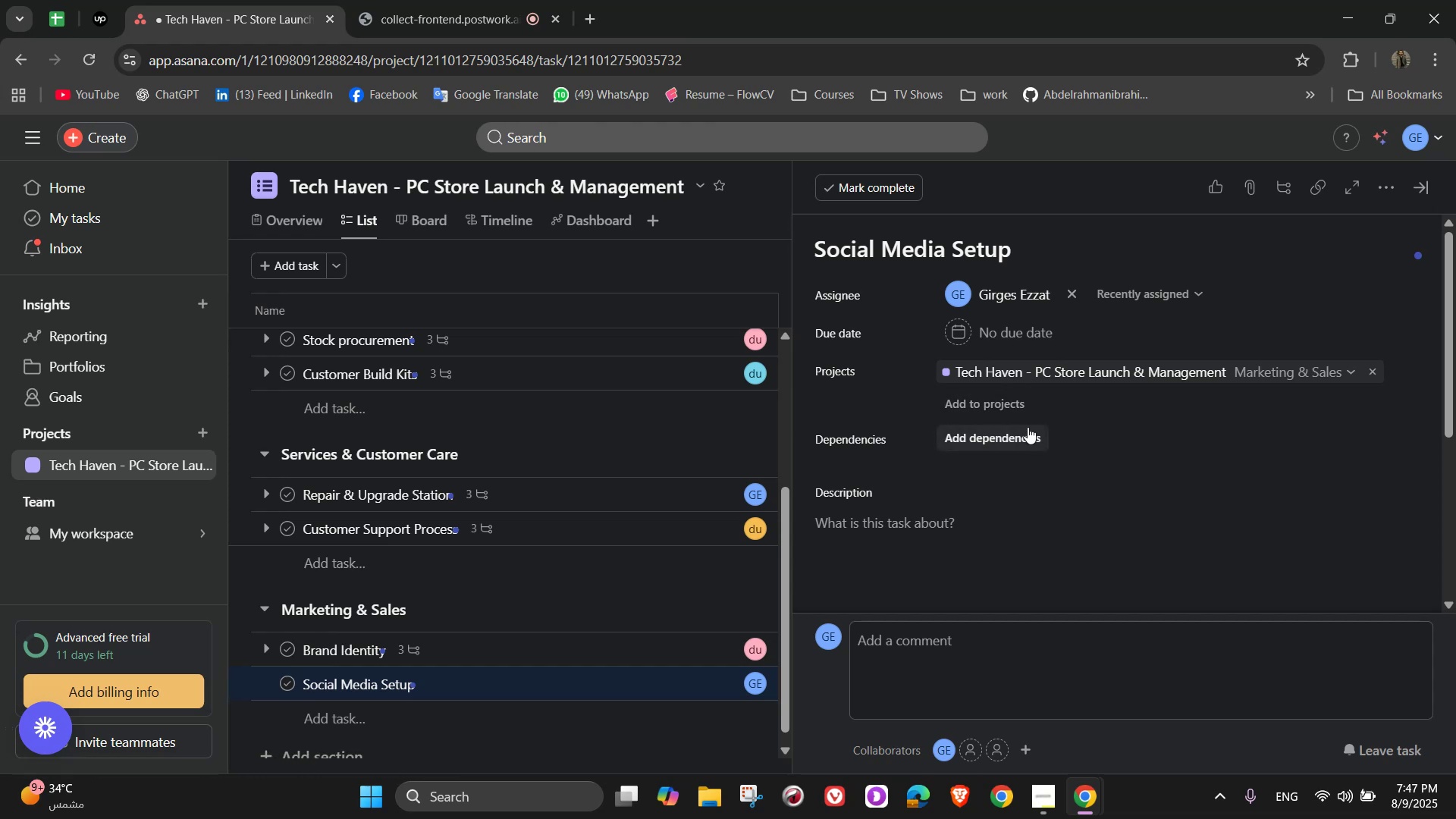 
left_click([1069, 292])
 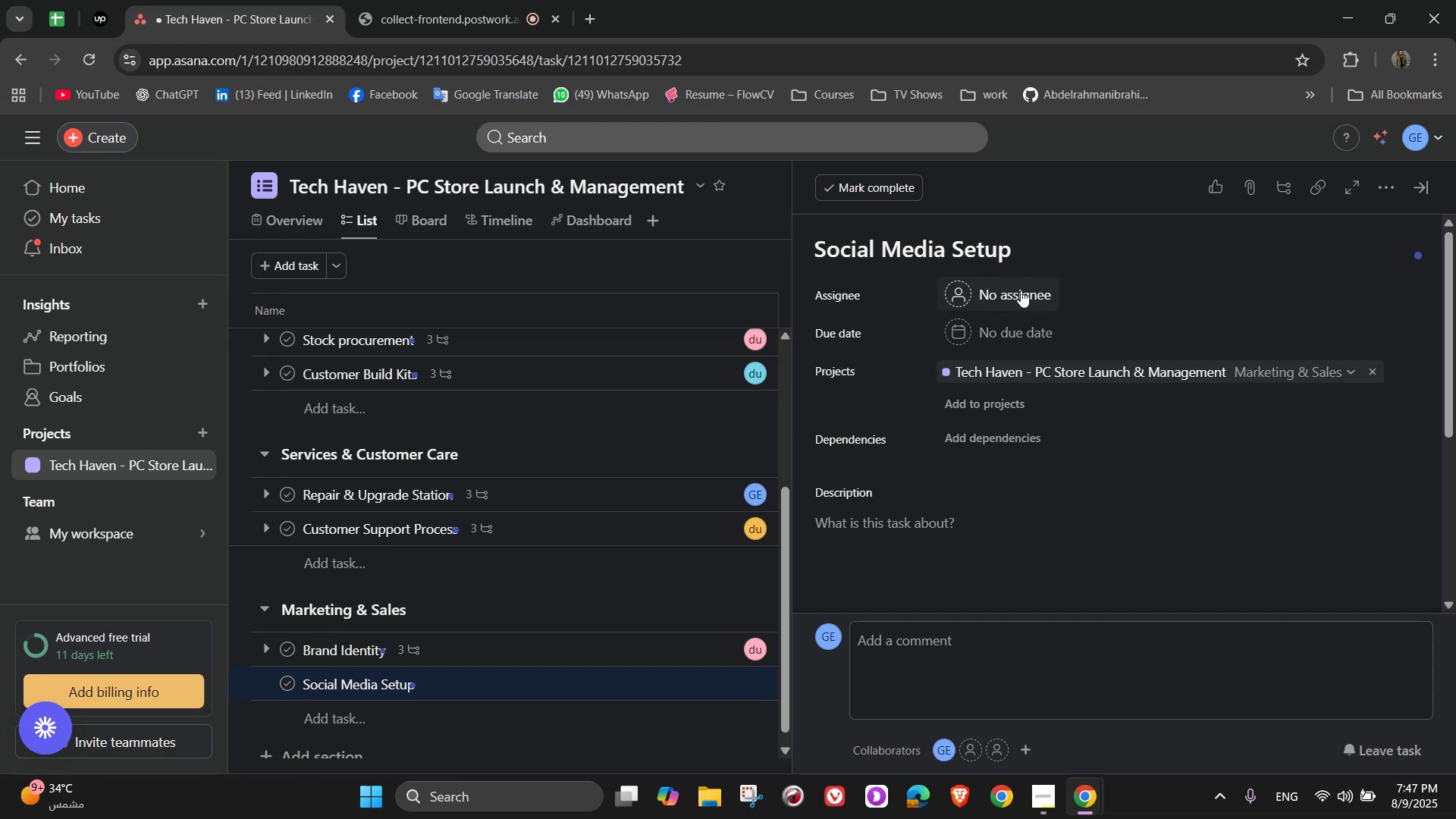 
left_click([1017, 290])
 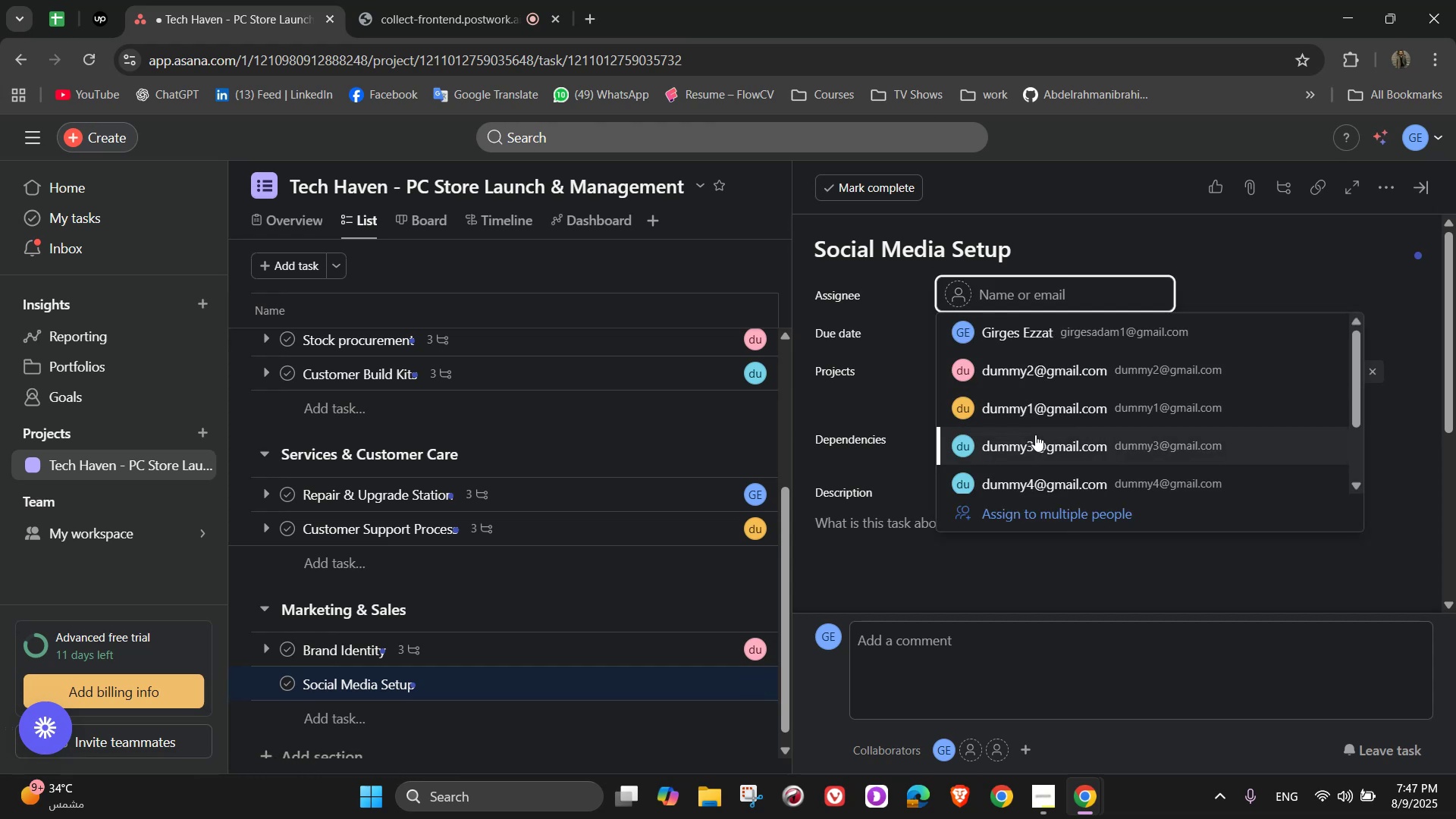 
left_click([1035, 435])
 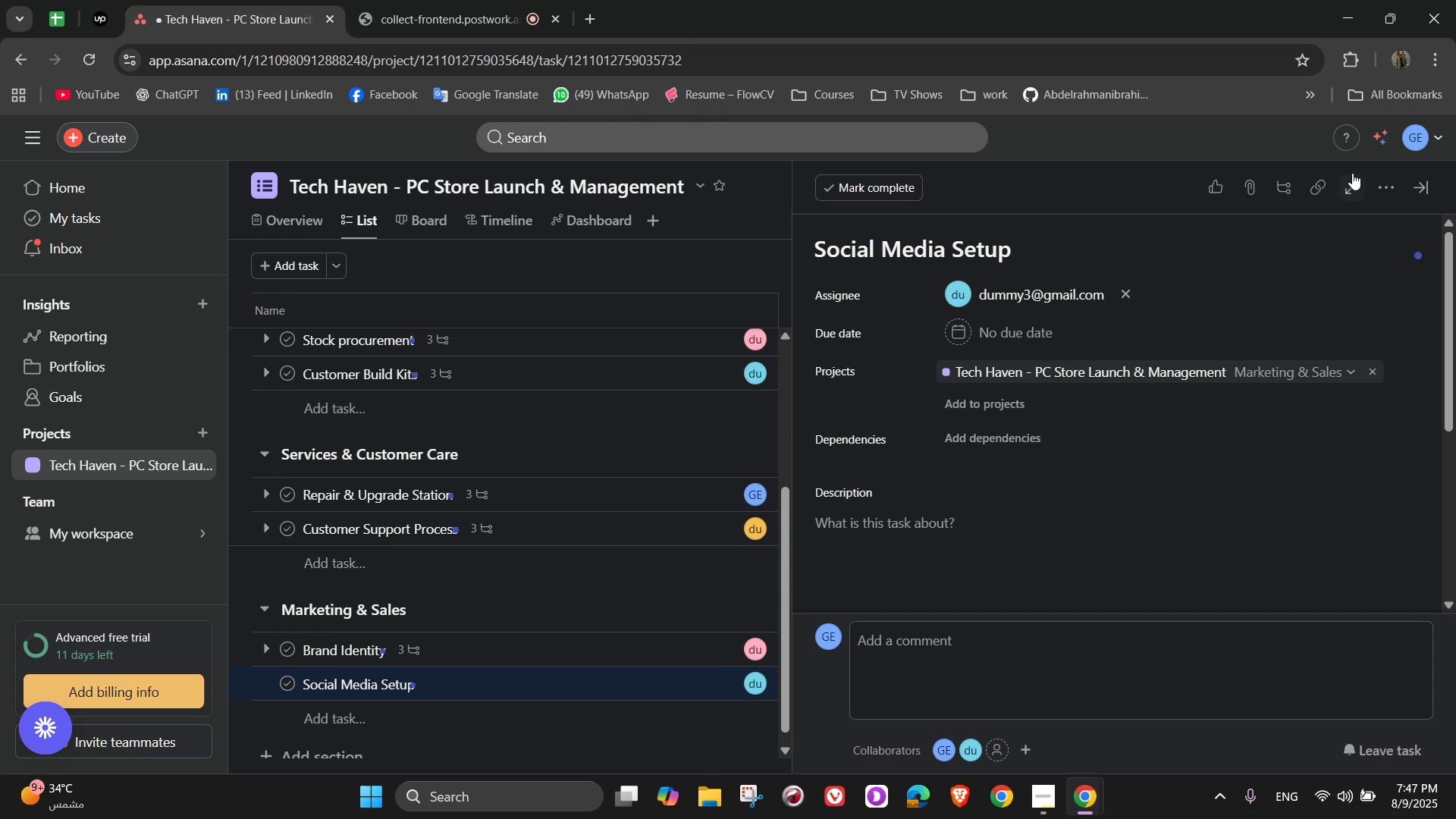 
left_click([1384, 187])
 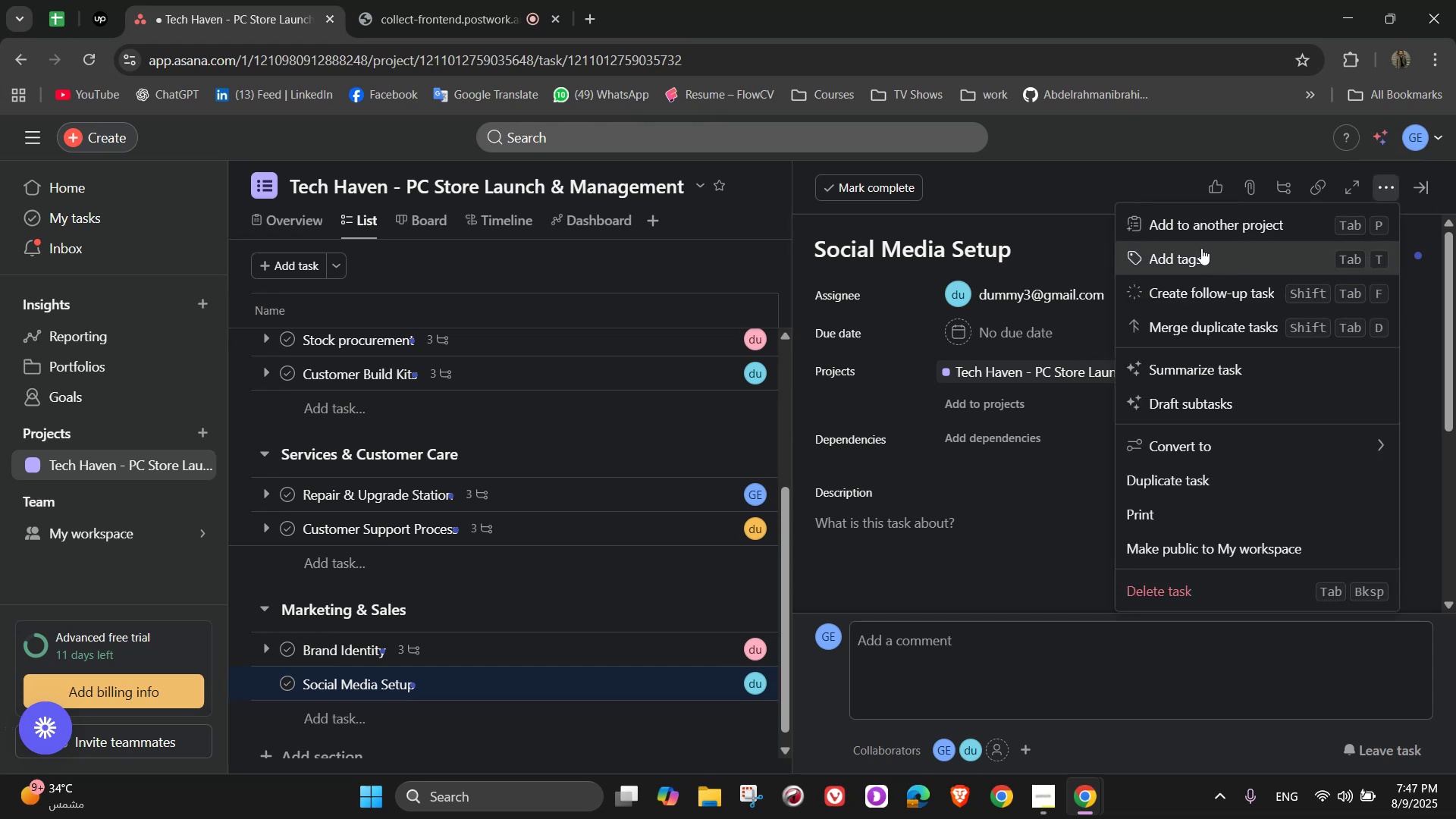 
left_click([1201, 248])
 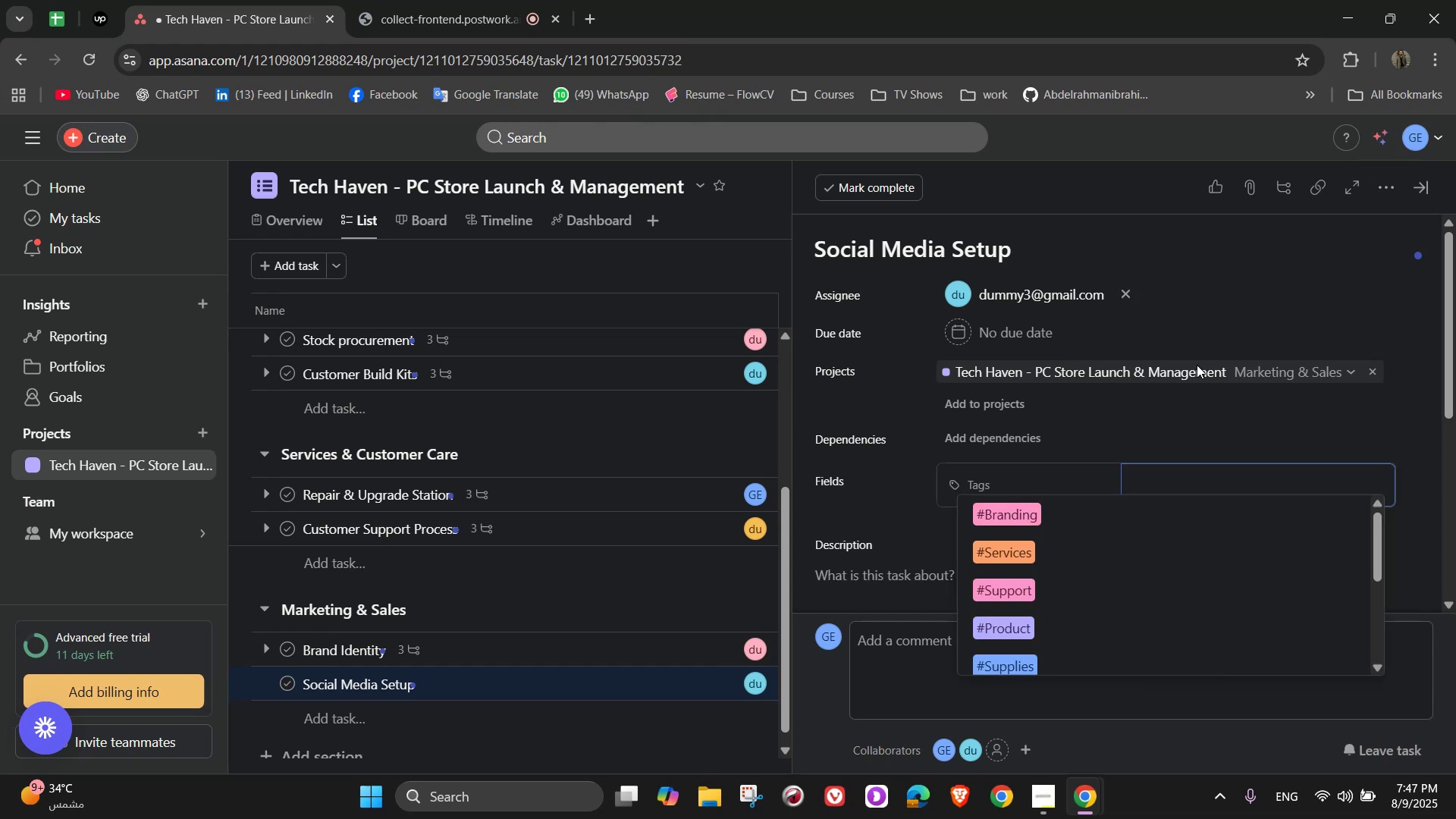 
key(M)
 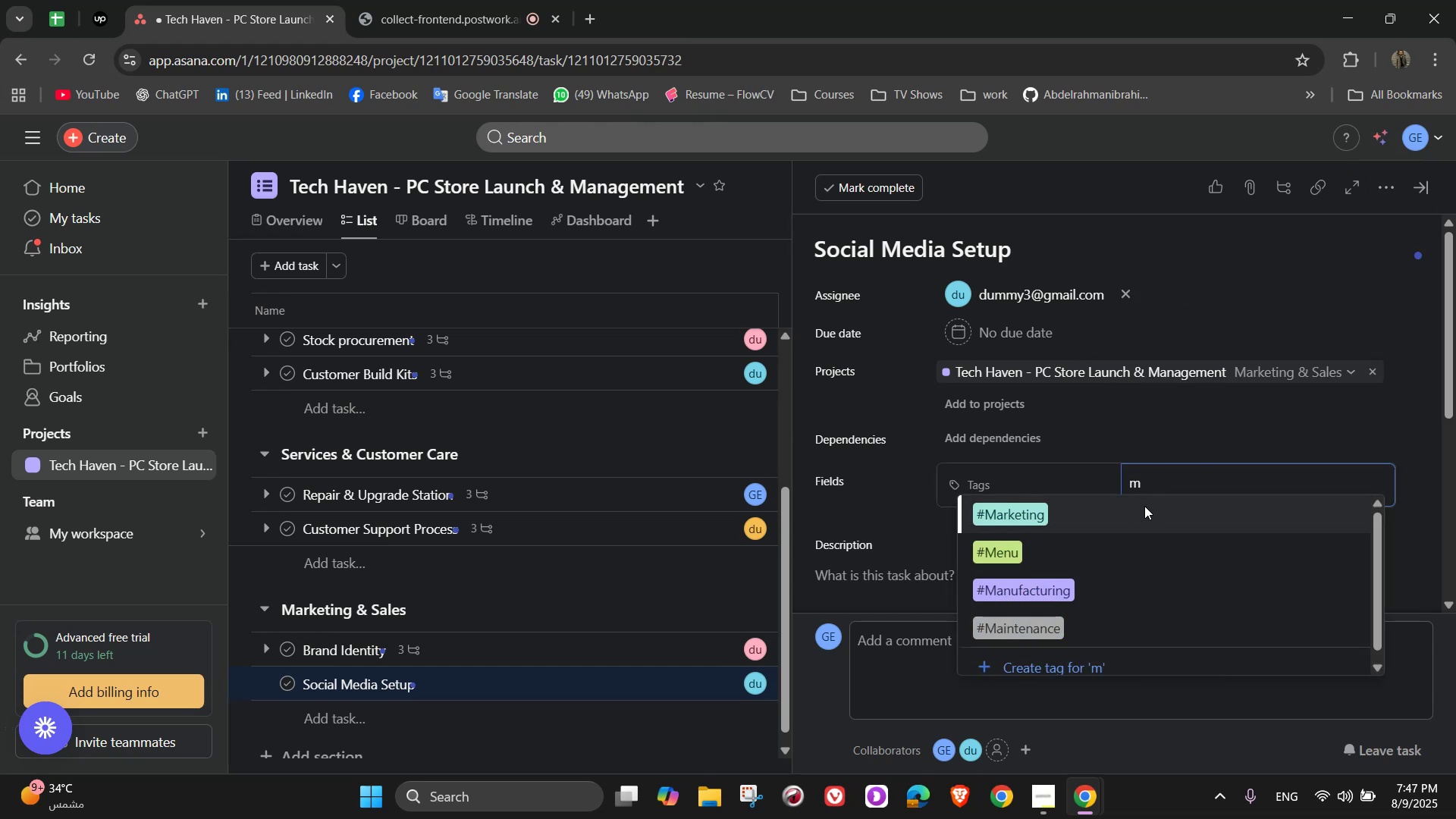 
left_click([1144, 506])
 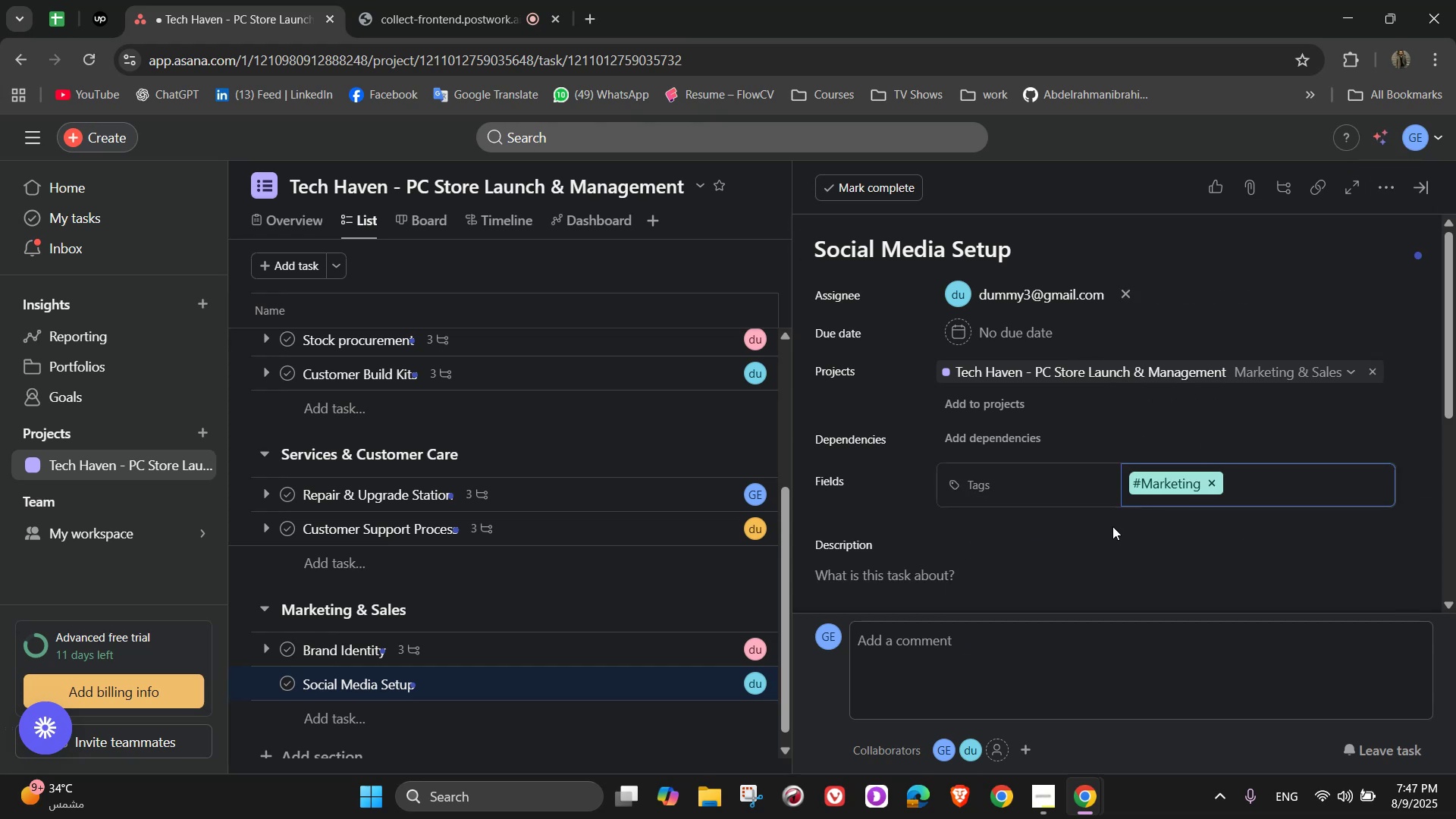 
scroll: coordinate [1112, 516], scroll_direction: down, amount: 2.0
 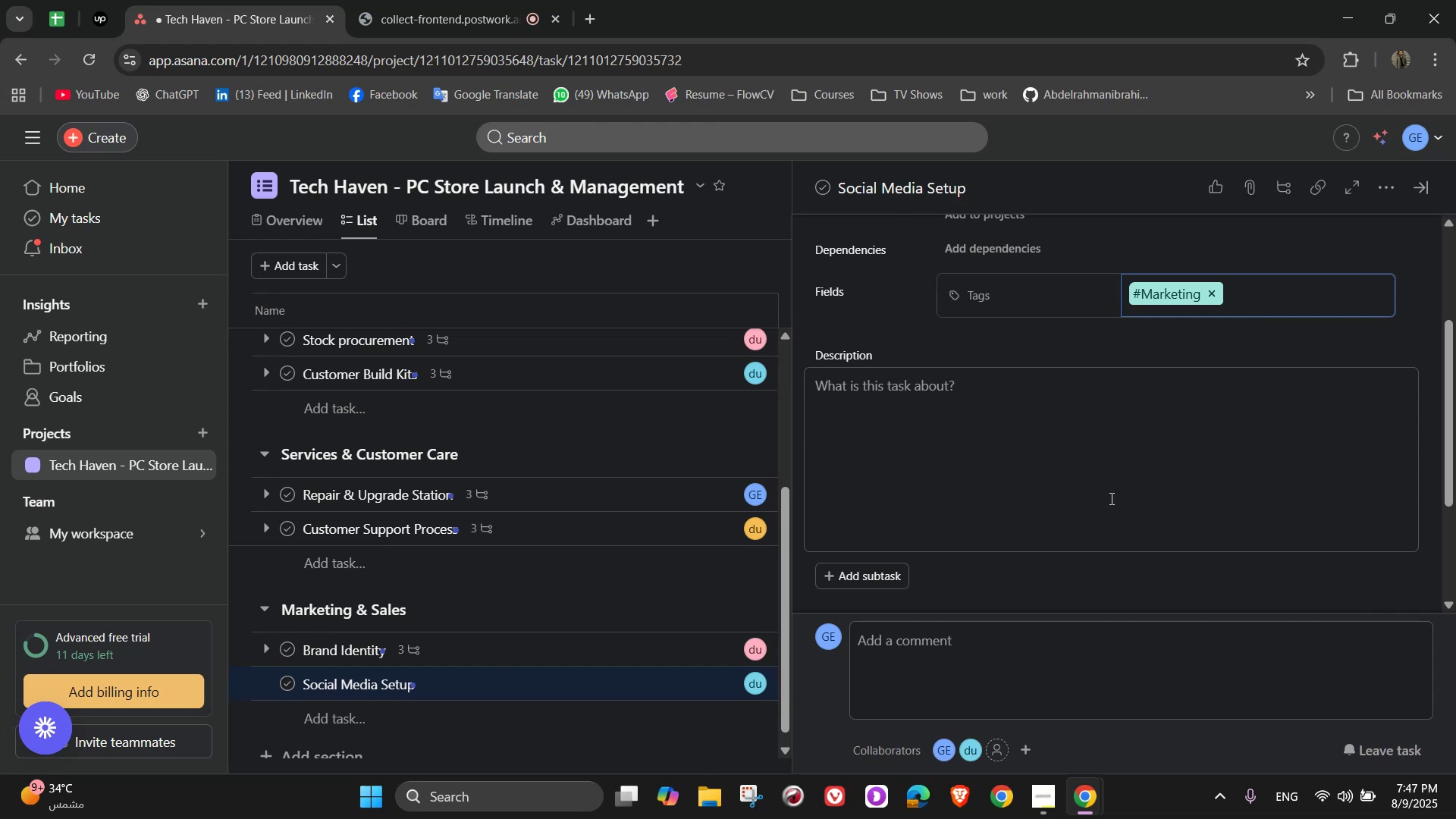 
left_click([1110, 494])
 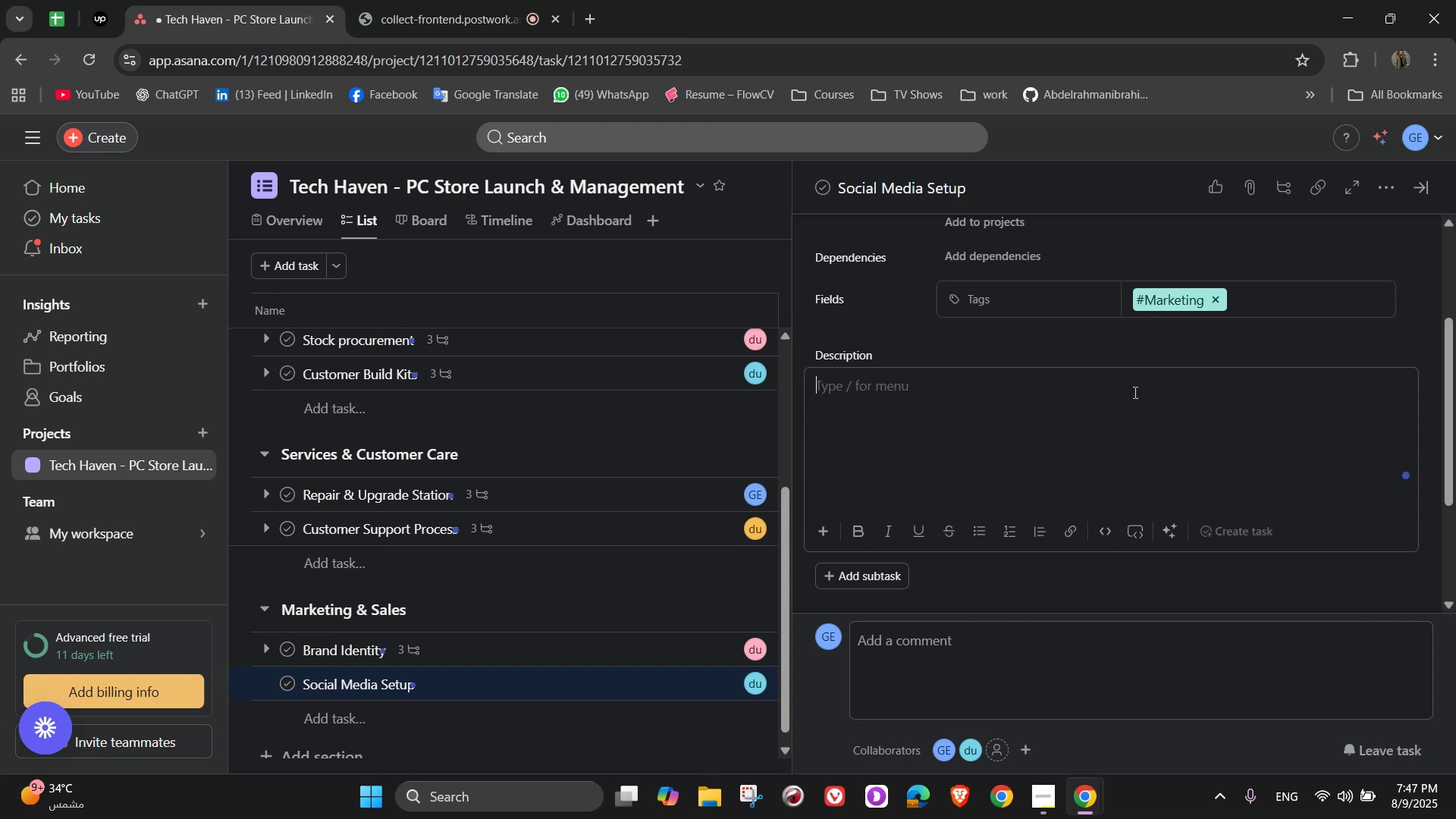 
type(Build online presence)
 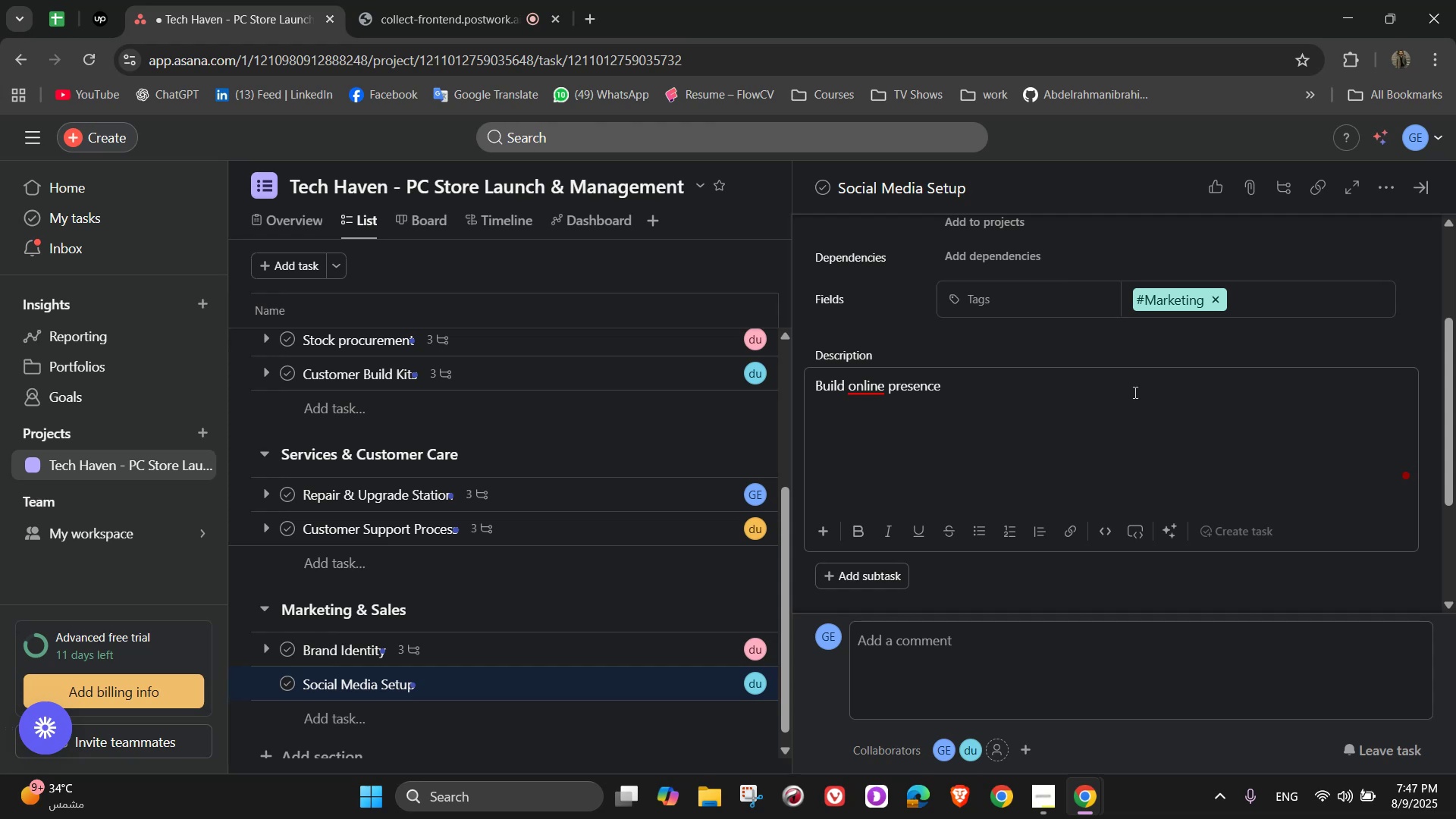 
wait(6.69)
 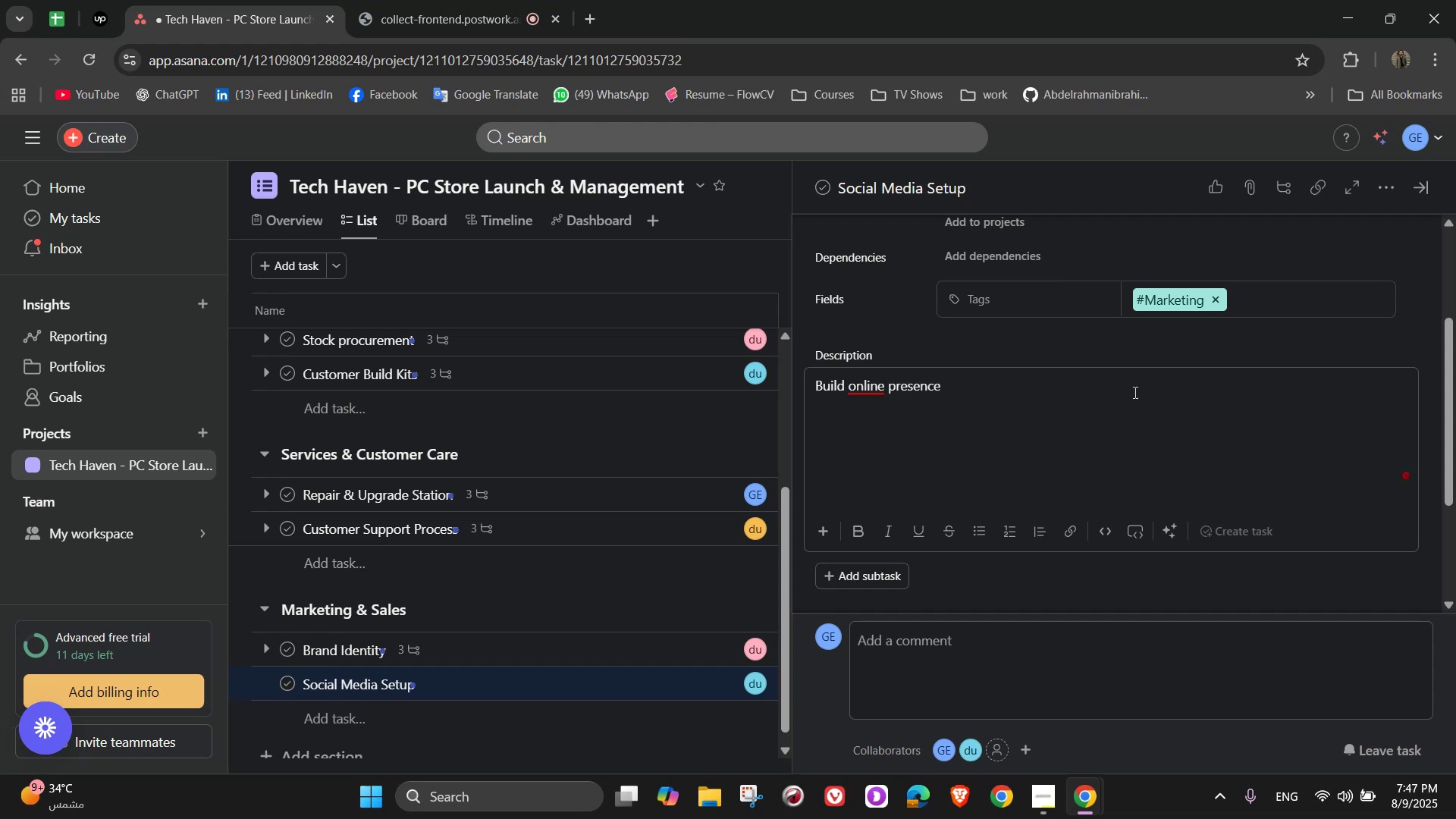 
type( before launch)
 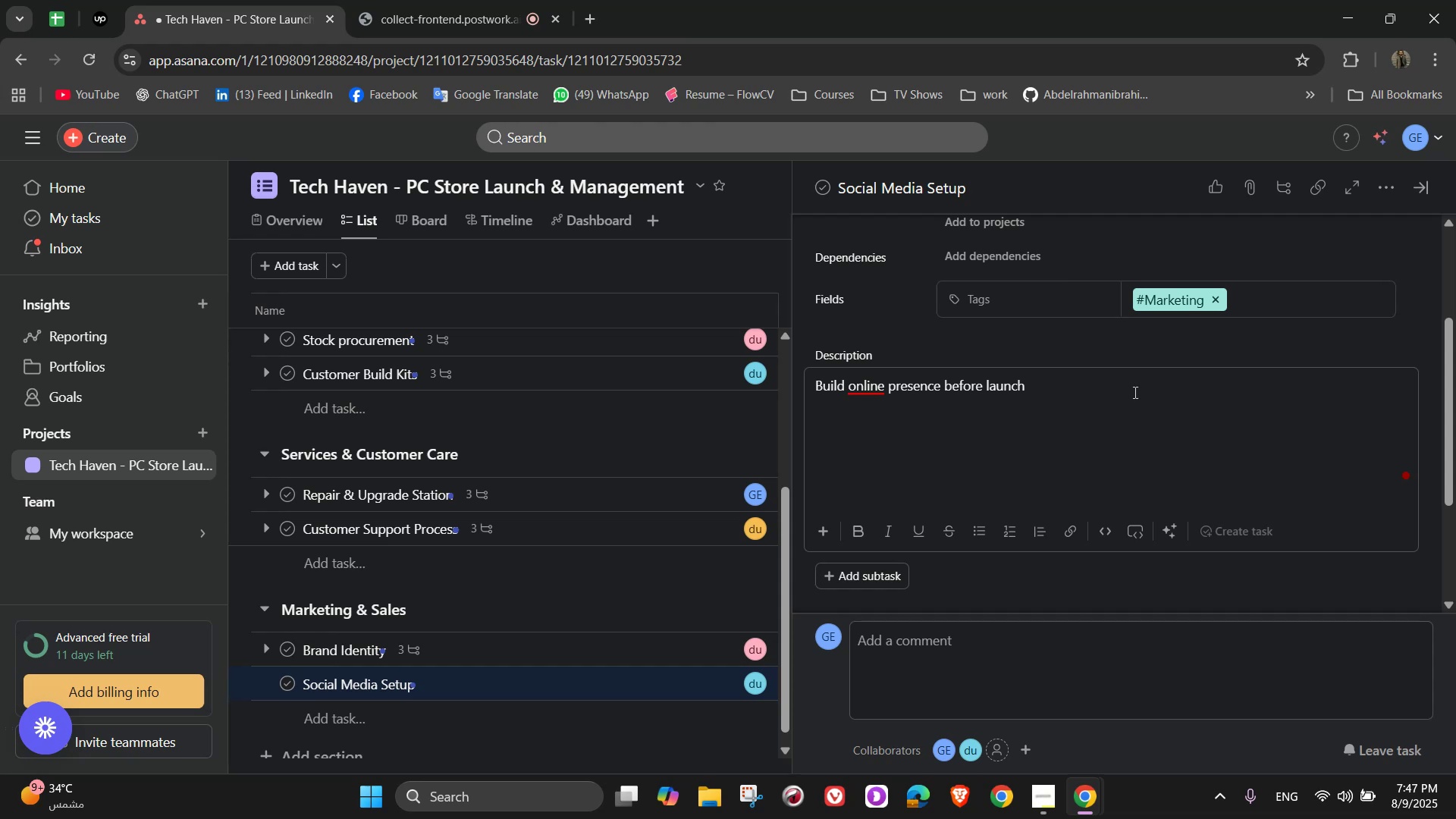 
scroll: coordinate [1132, 396], scroll_direction: down, amount: 1.0
 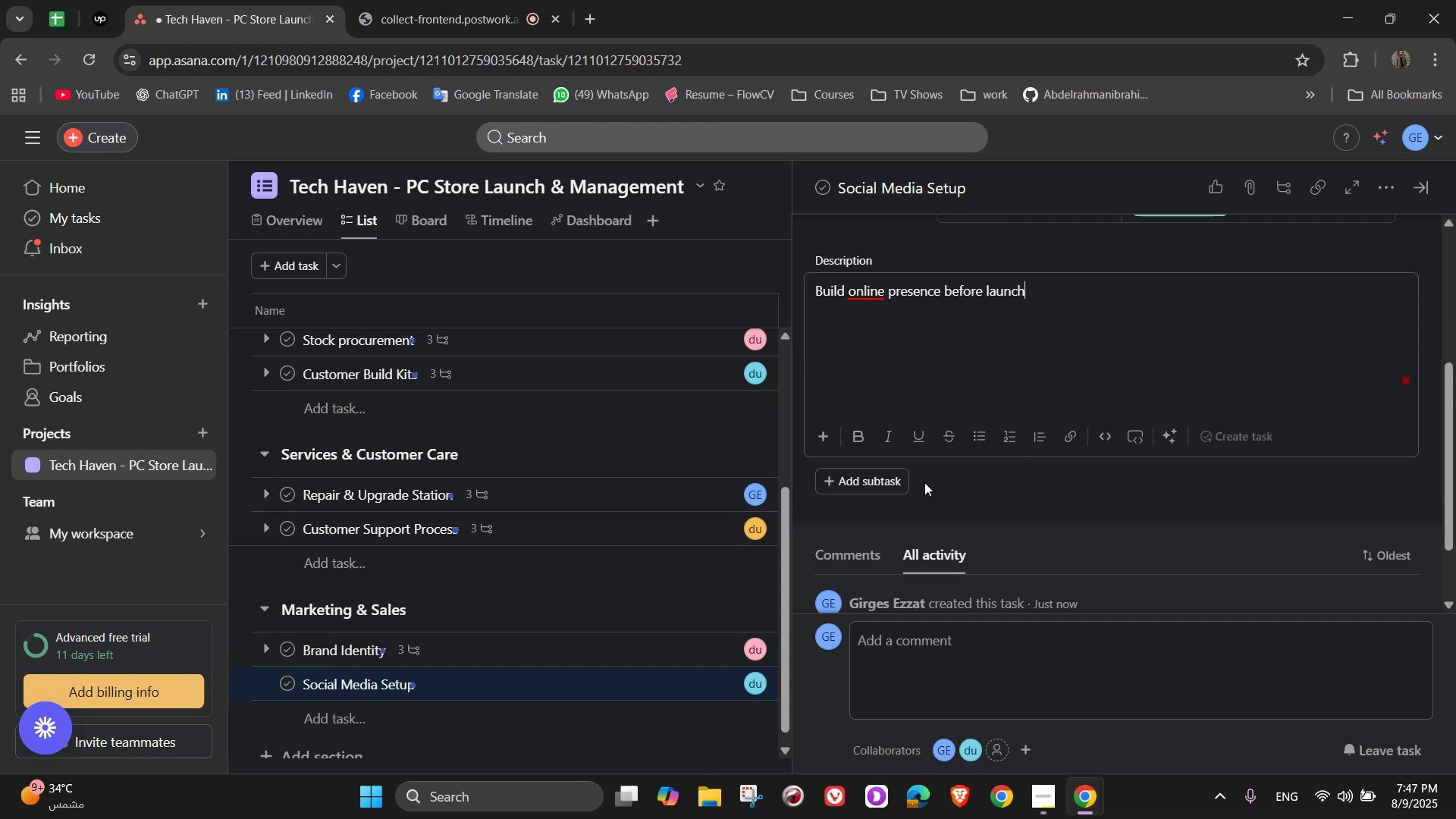 
left_click([892, 482])
 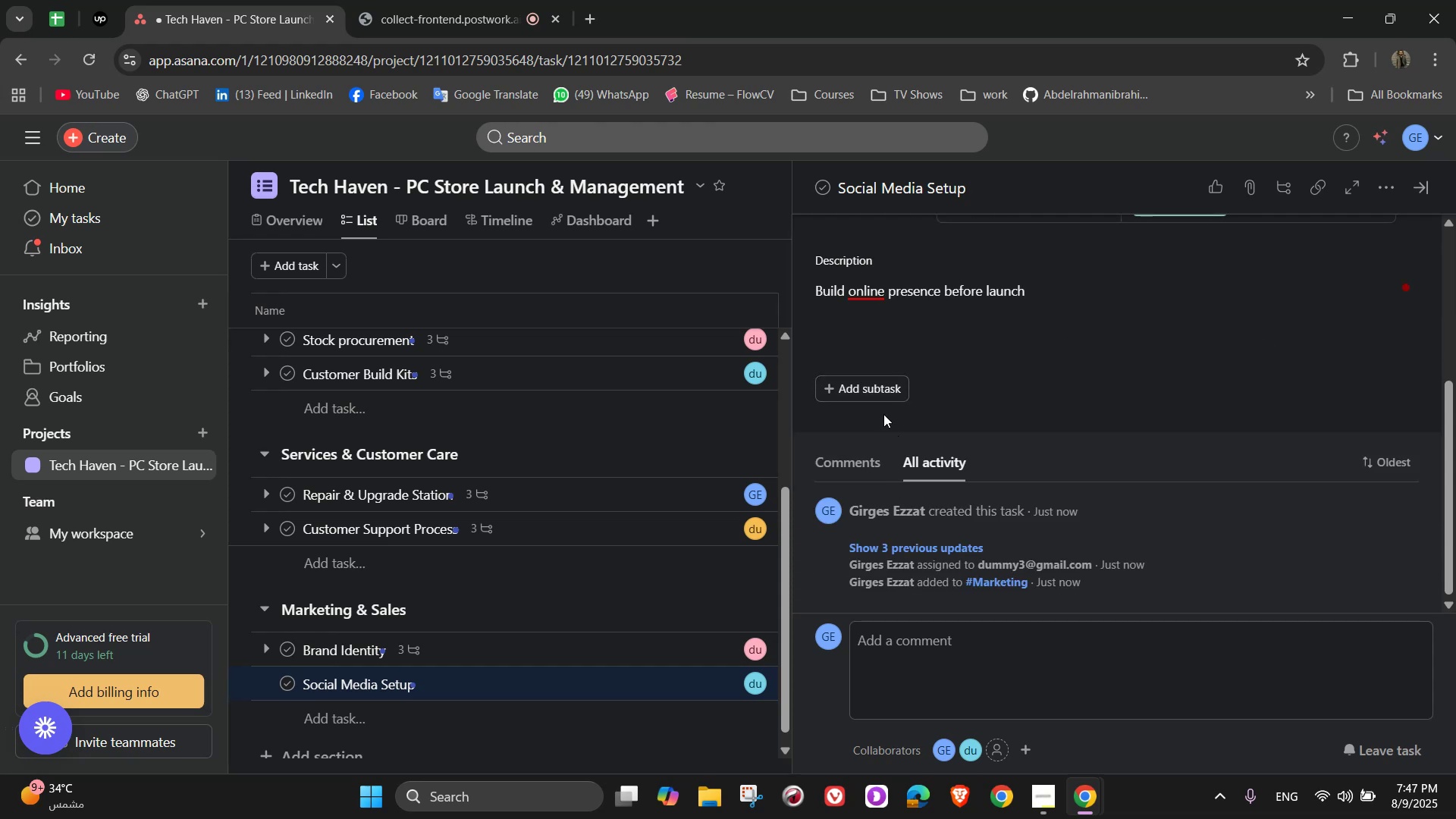 
left_click([874, 391])
 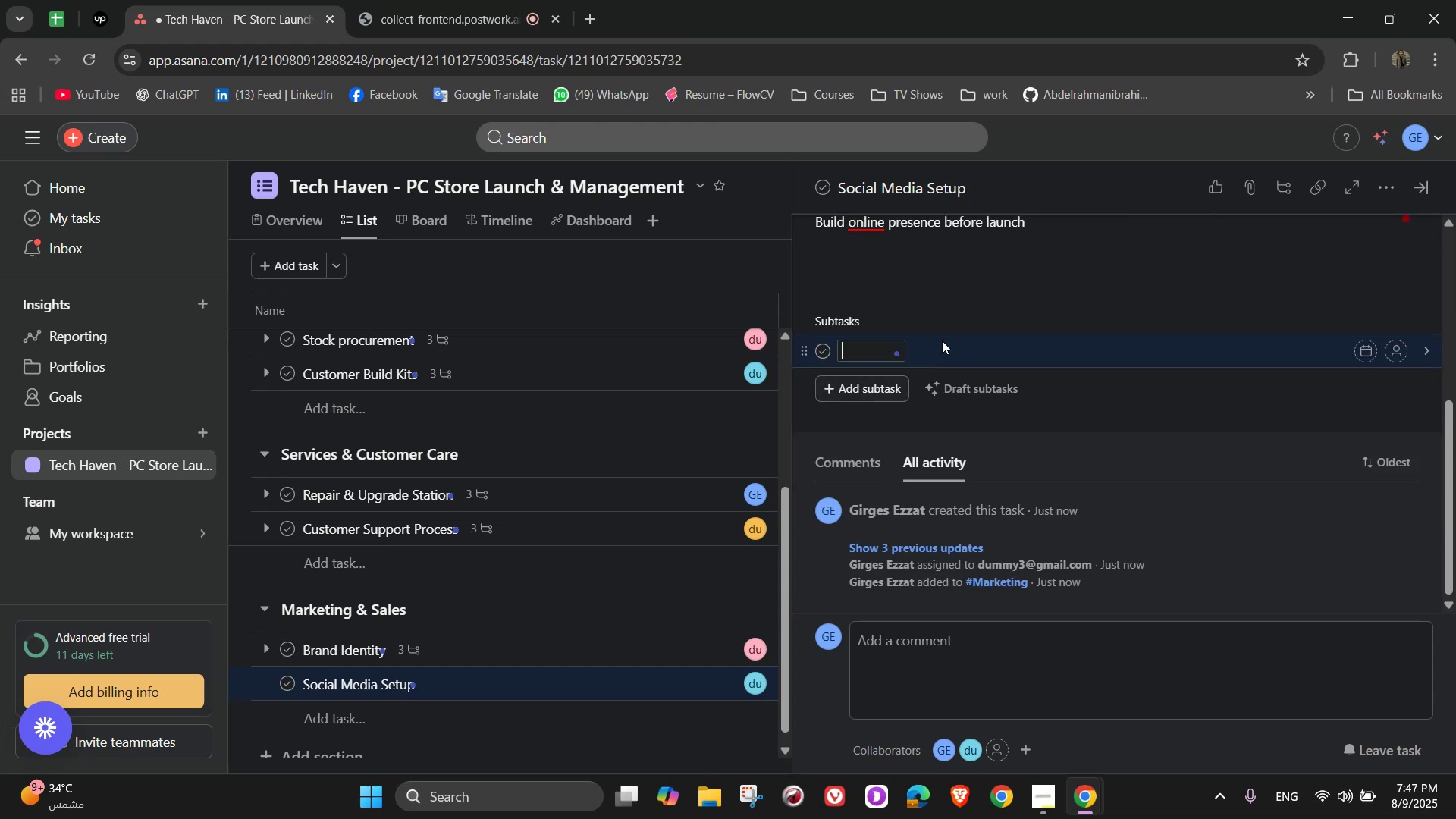 
type(Post r)
key(Backspace)
type(tech tips and u)
 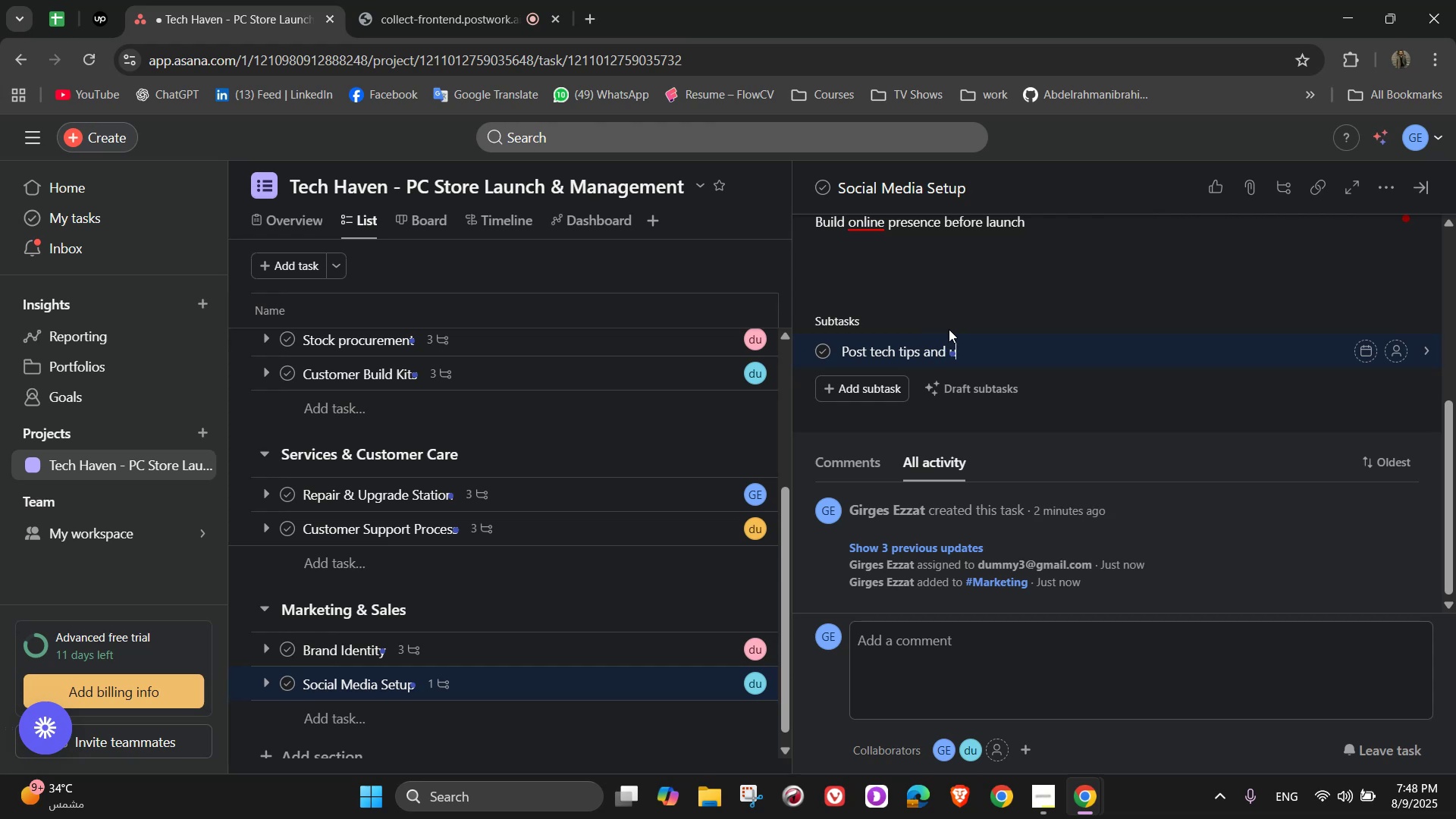 
type(nboxing videos)
key(NumpadEnter)
type(Ann)
 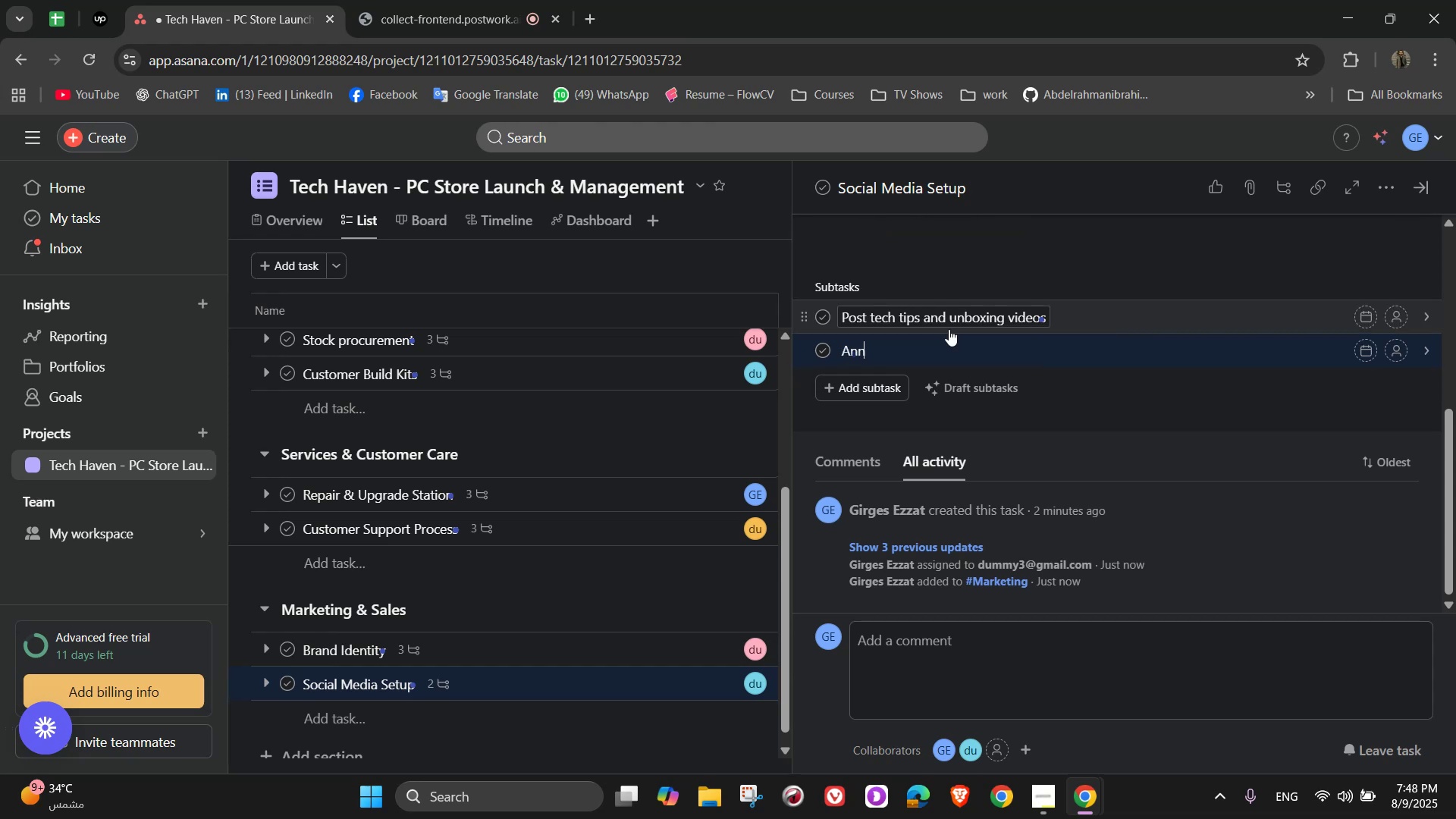 
wait(5.06)
 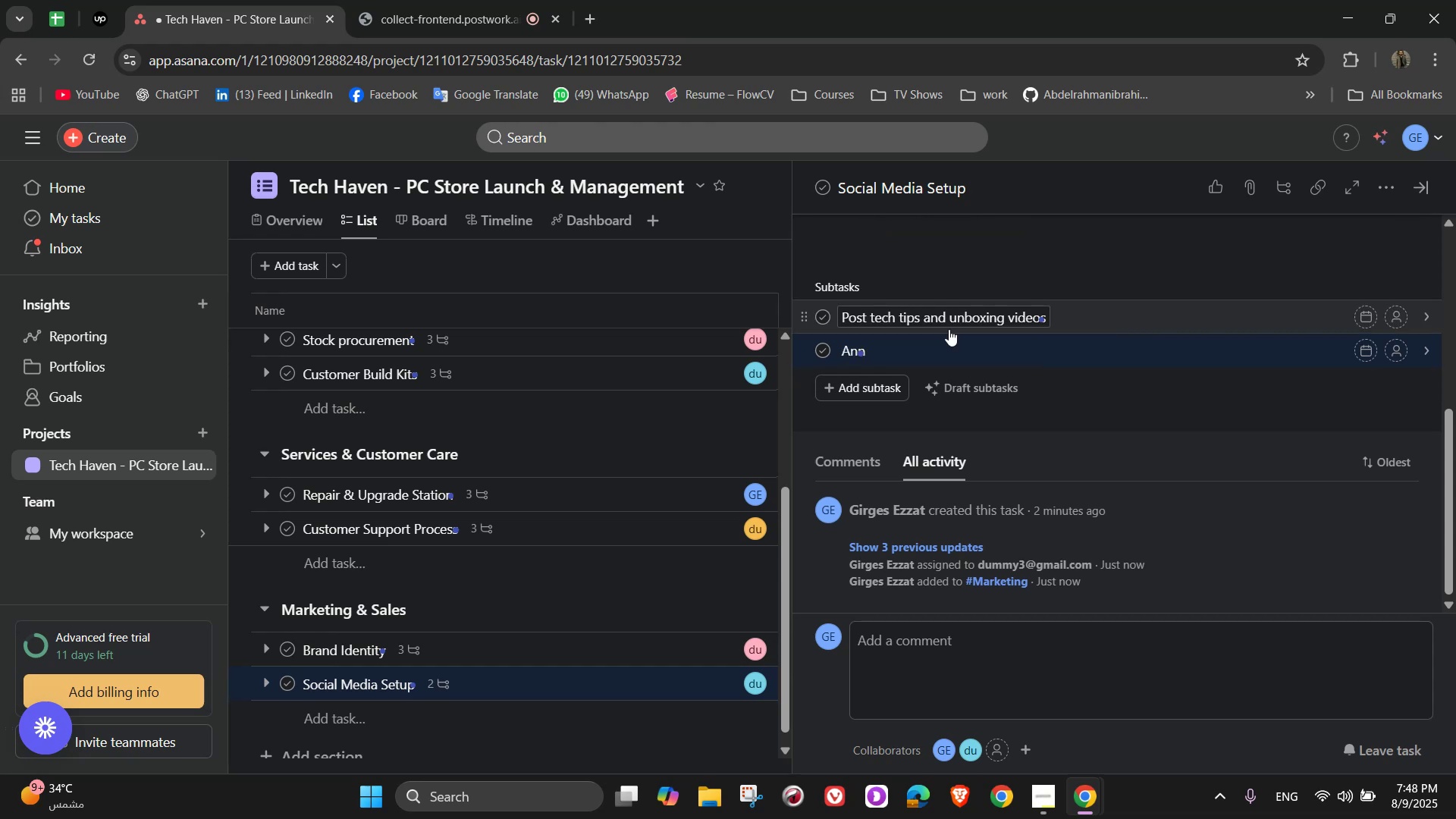 
type(ounce)
 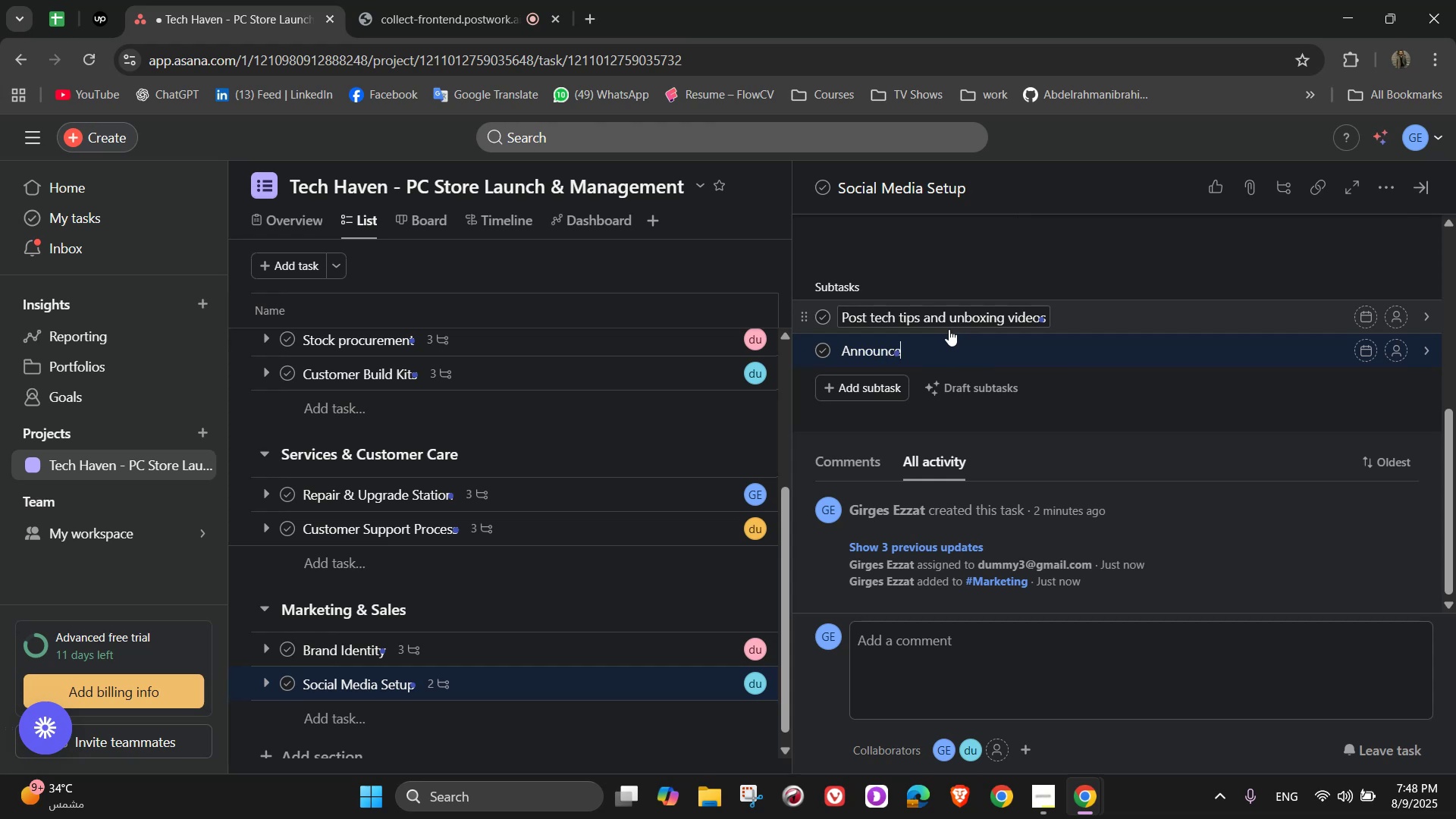 
type( prom)
 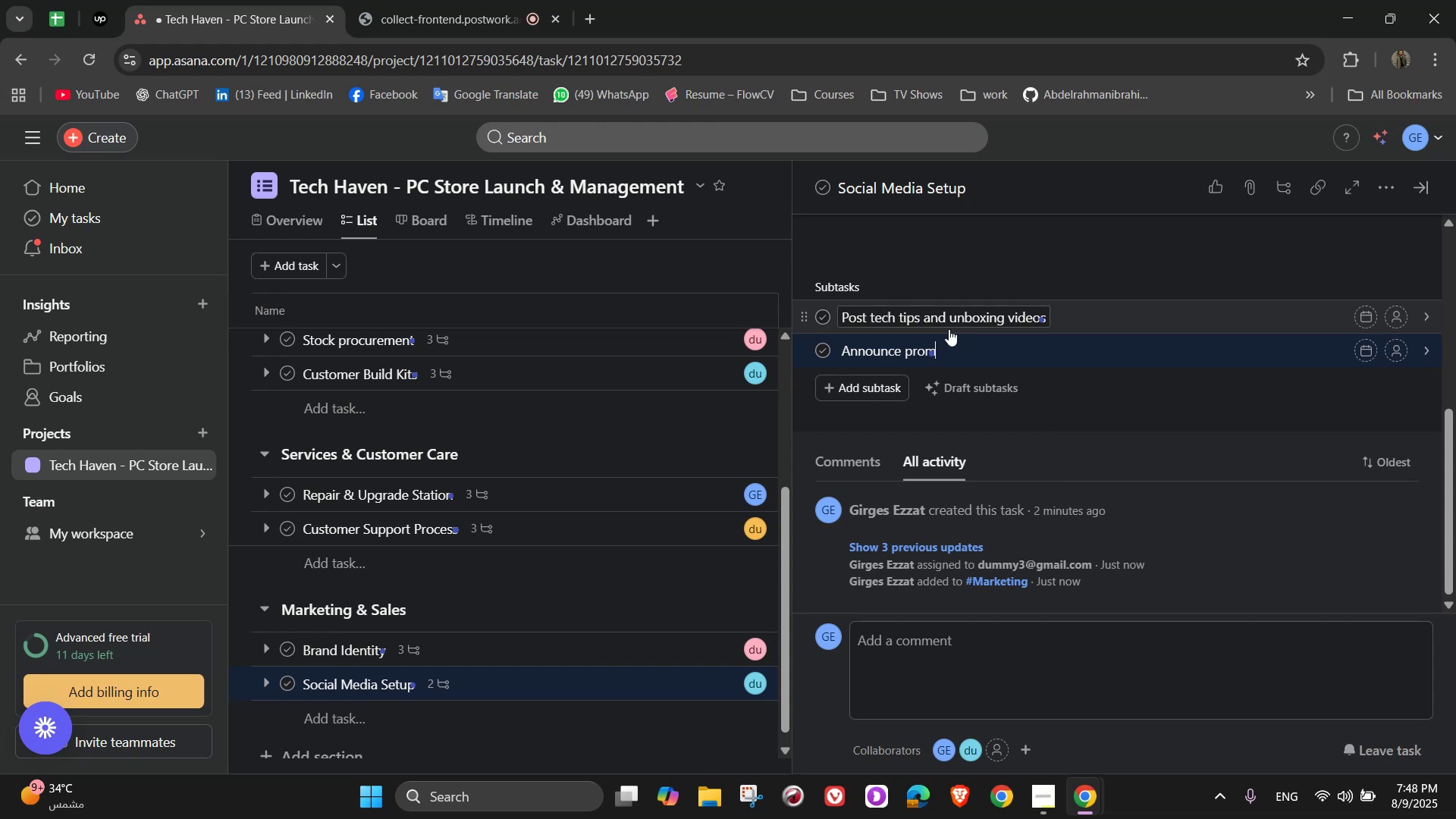 
type(otions)
 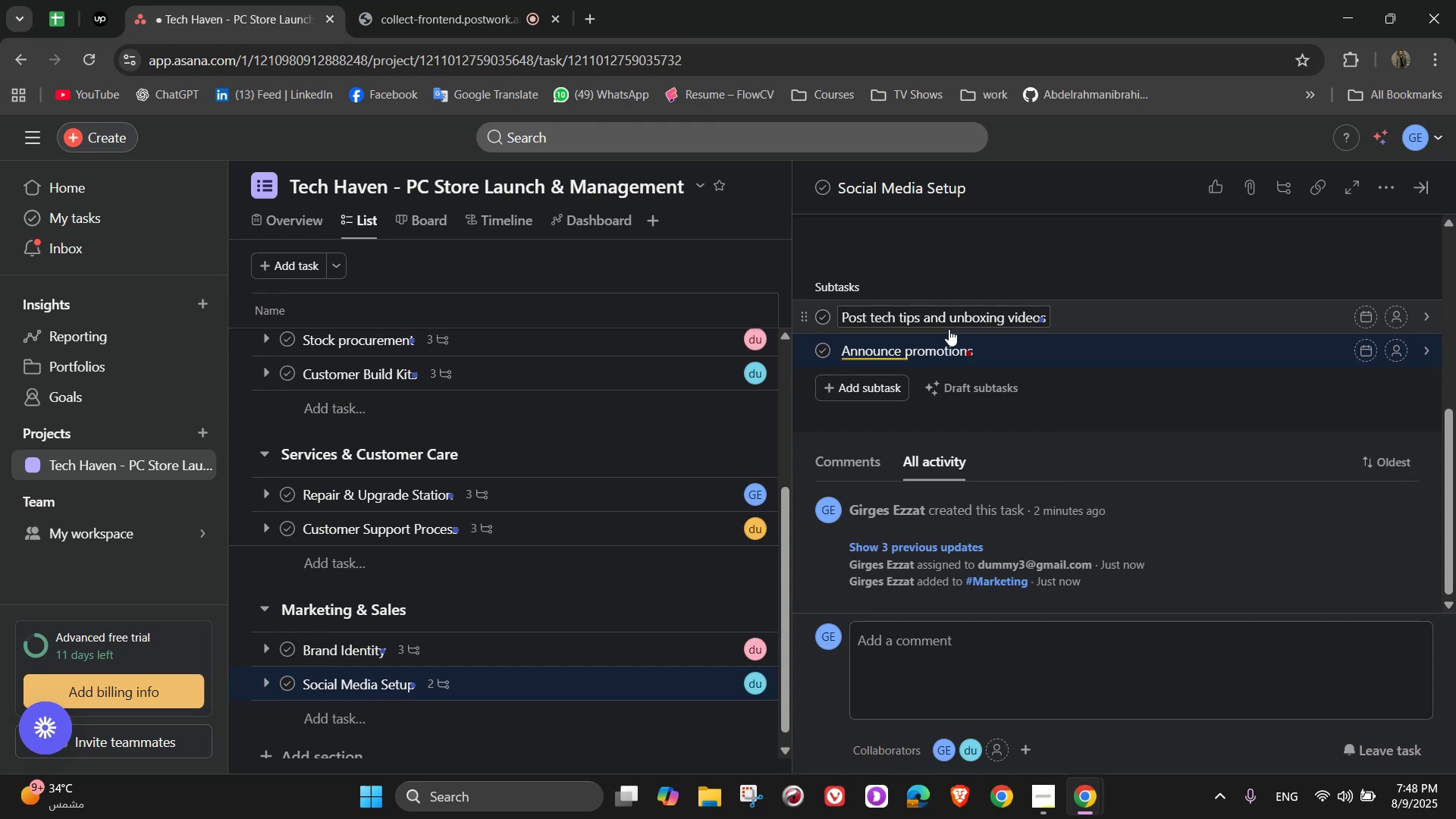 
wait(9.14)
 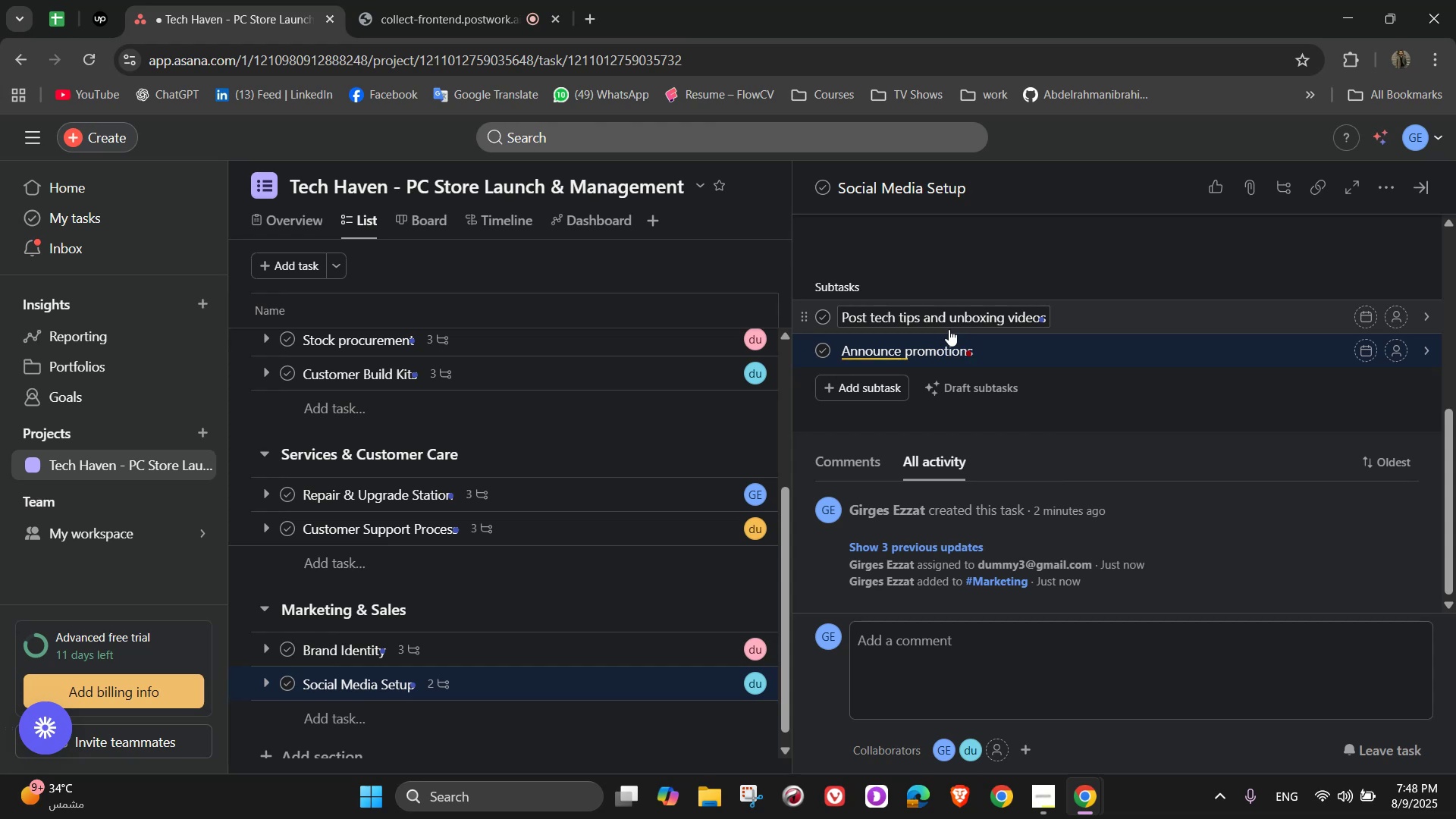 
key(Enter)
 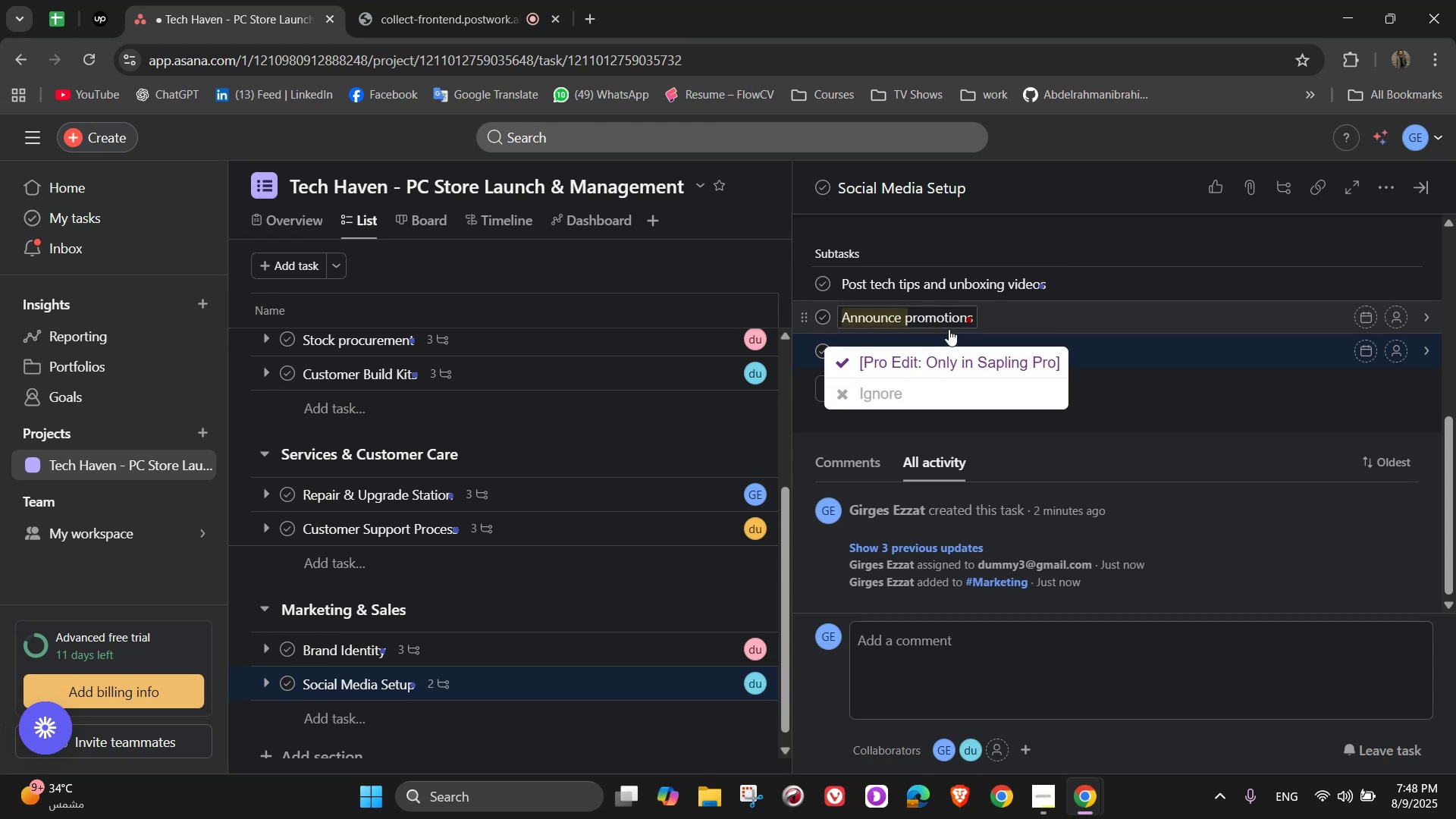 
type(Share store update)
 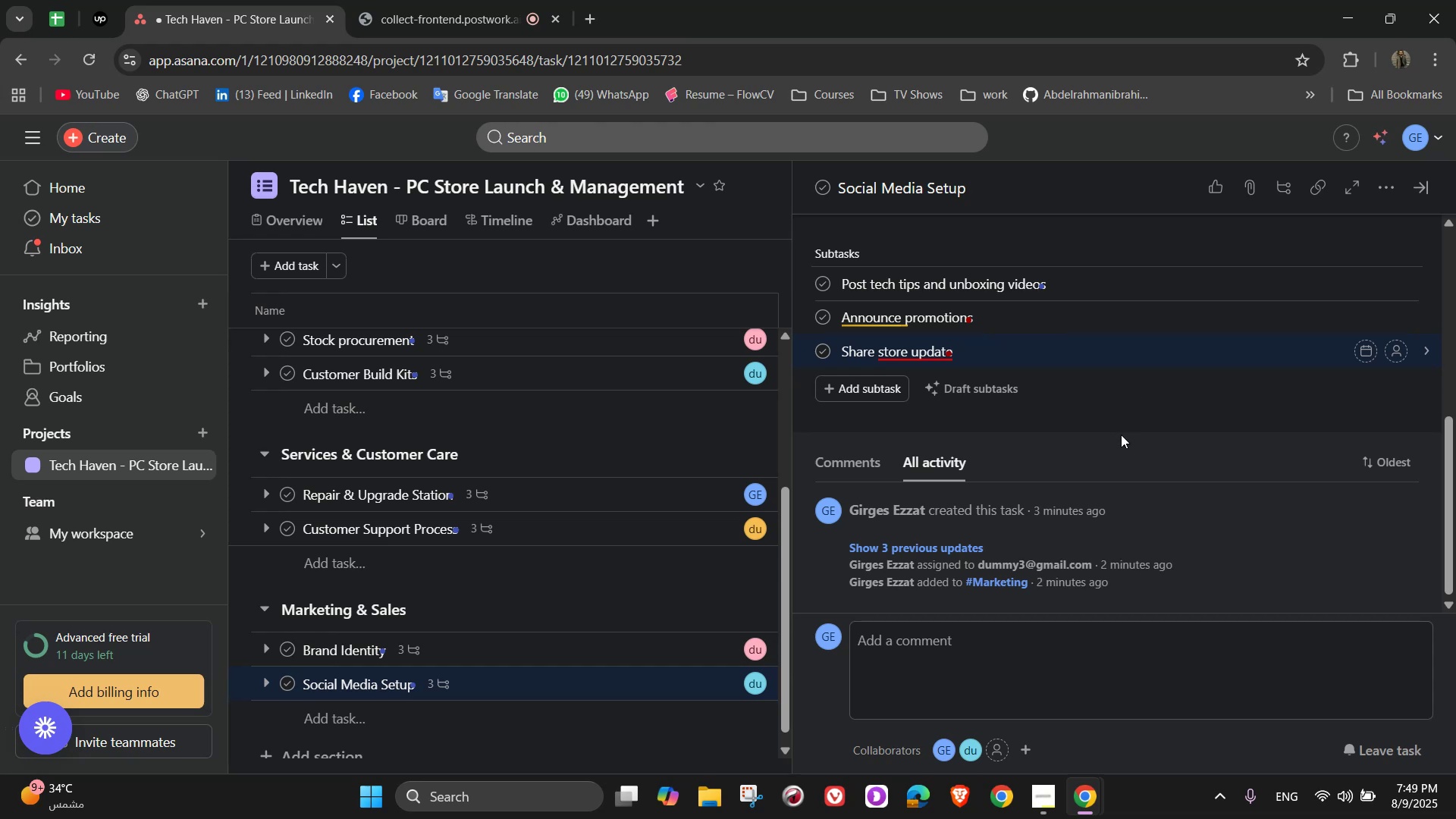 
wait(14.25)
 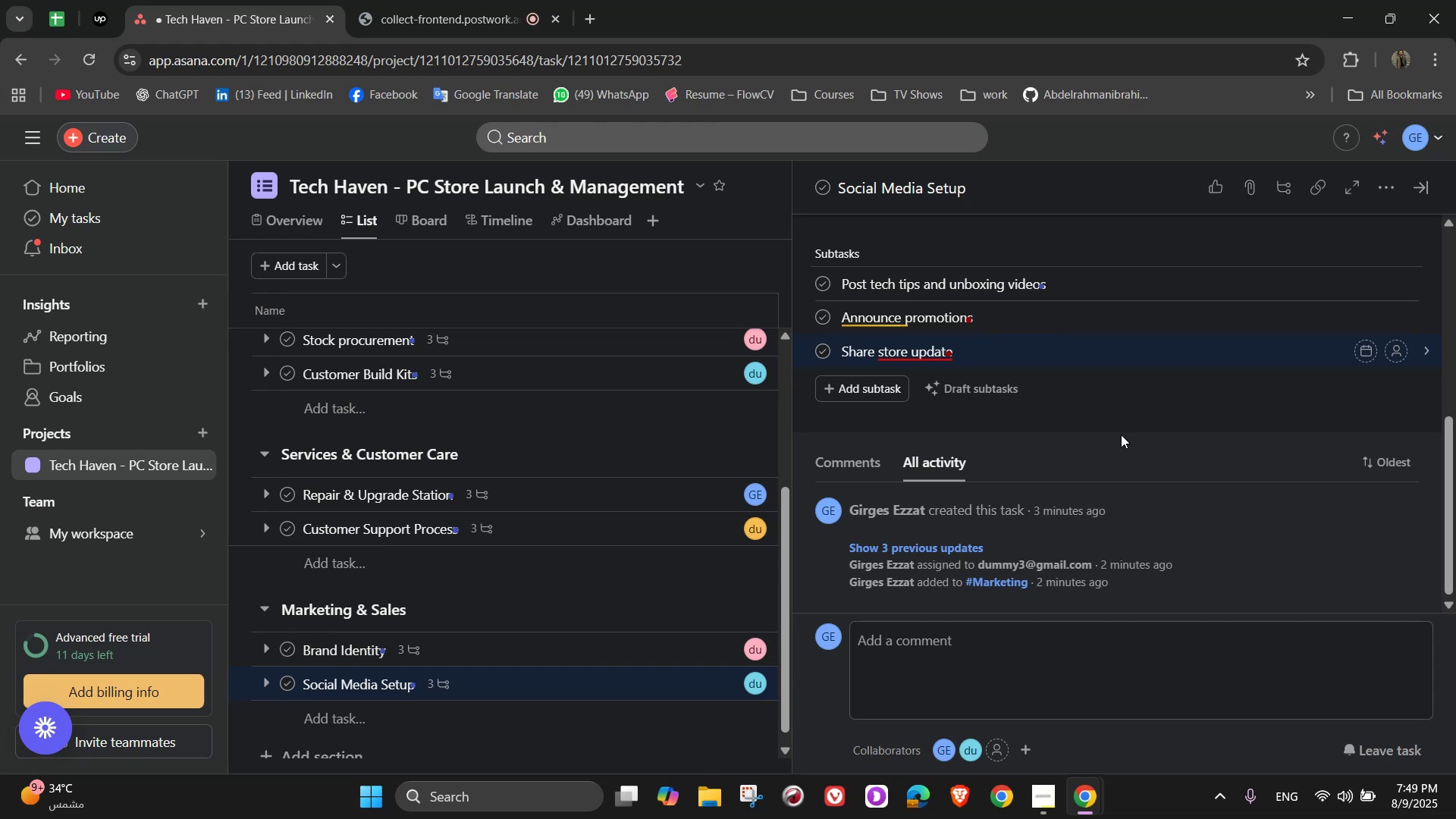 
key(S)
 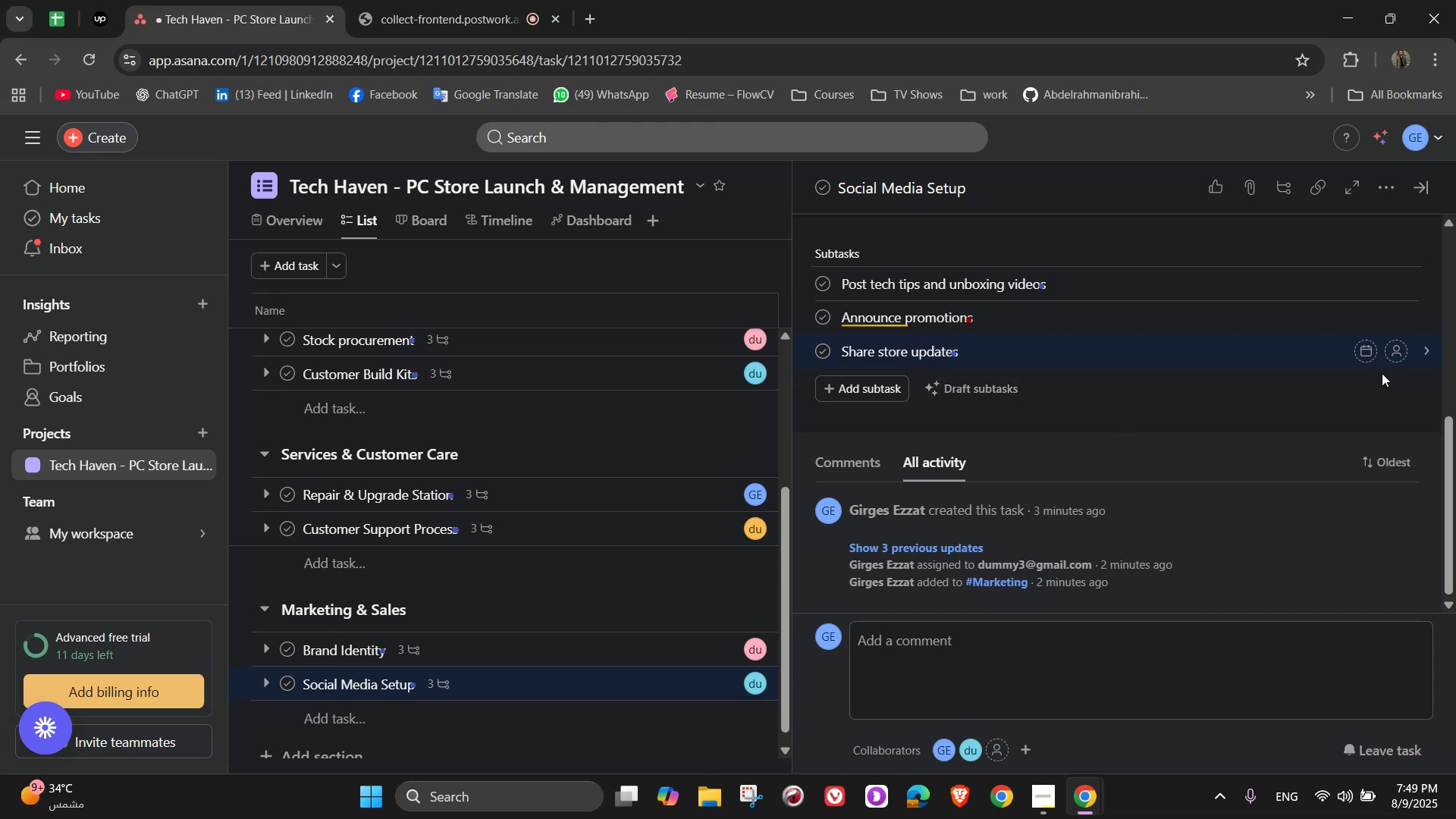 
left_click([1394, 276])
 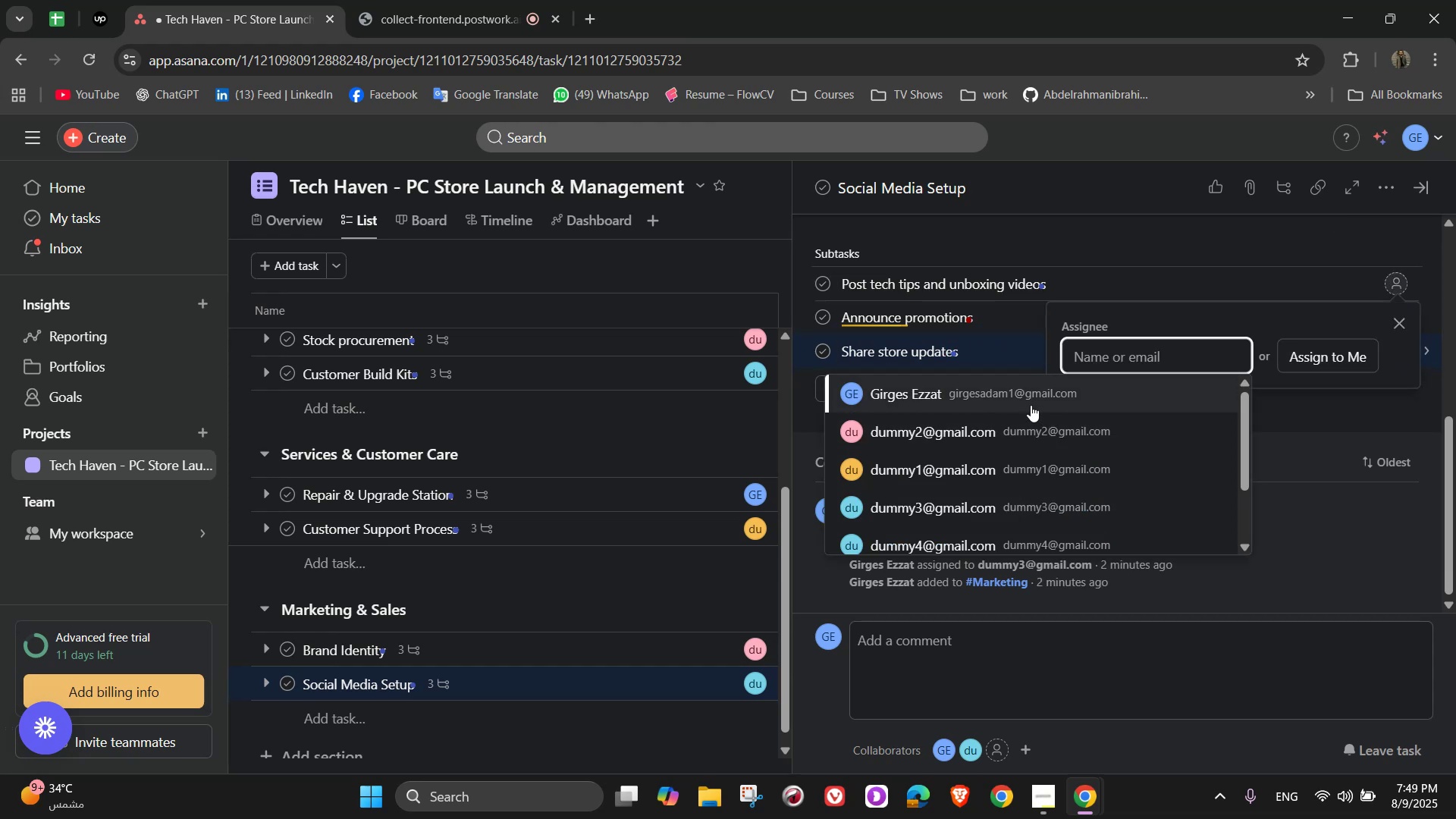 
left_click([925, 509])
 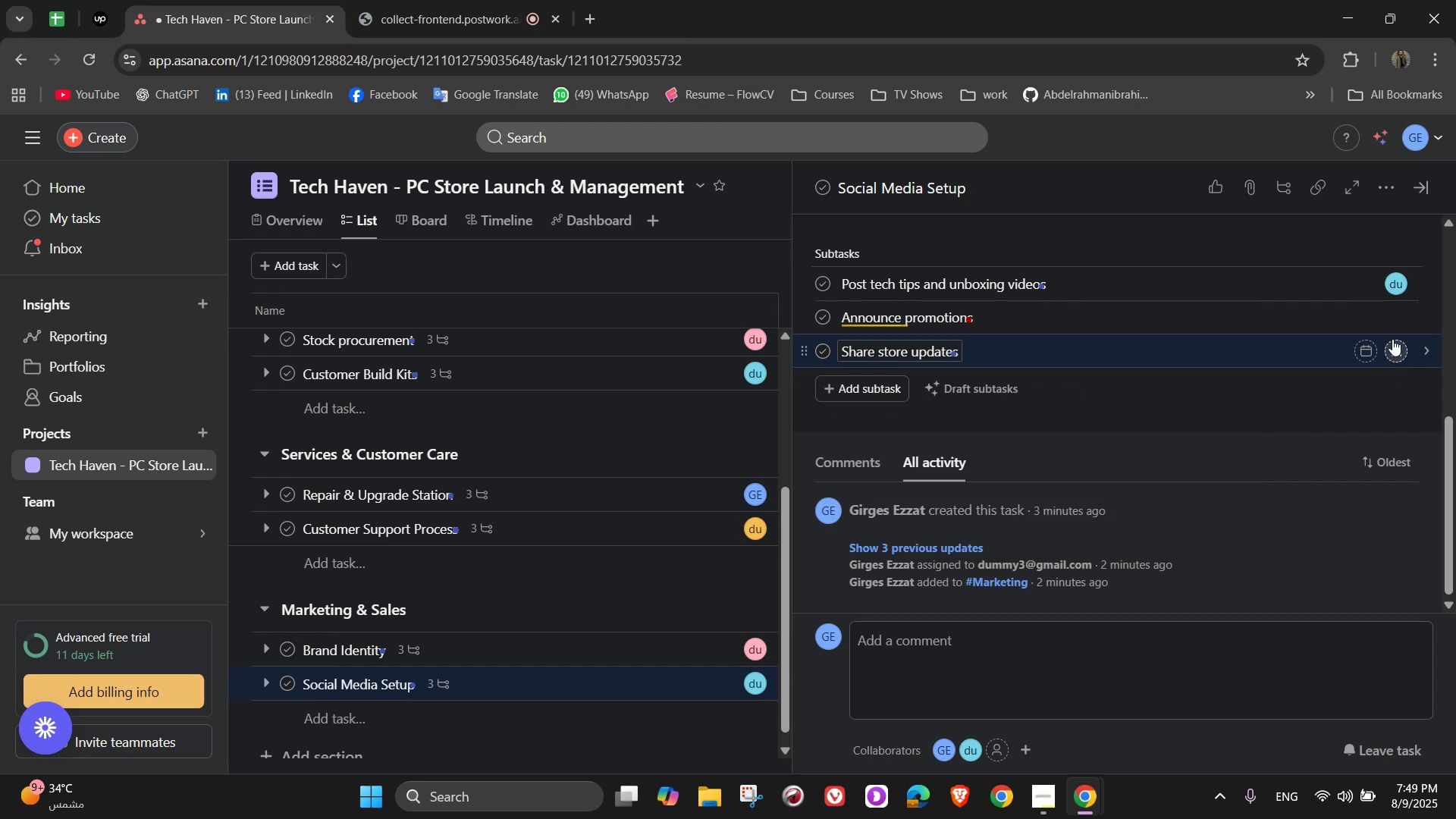 
left_click([1391, 325])
 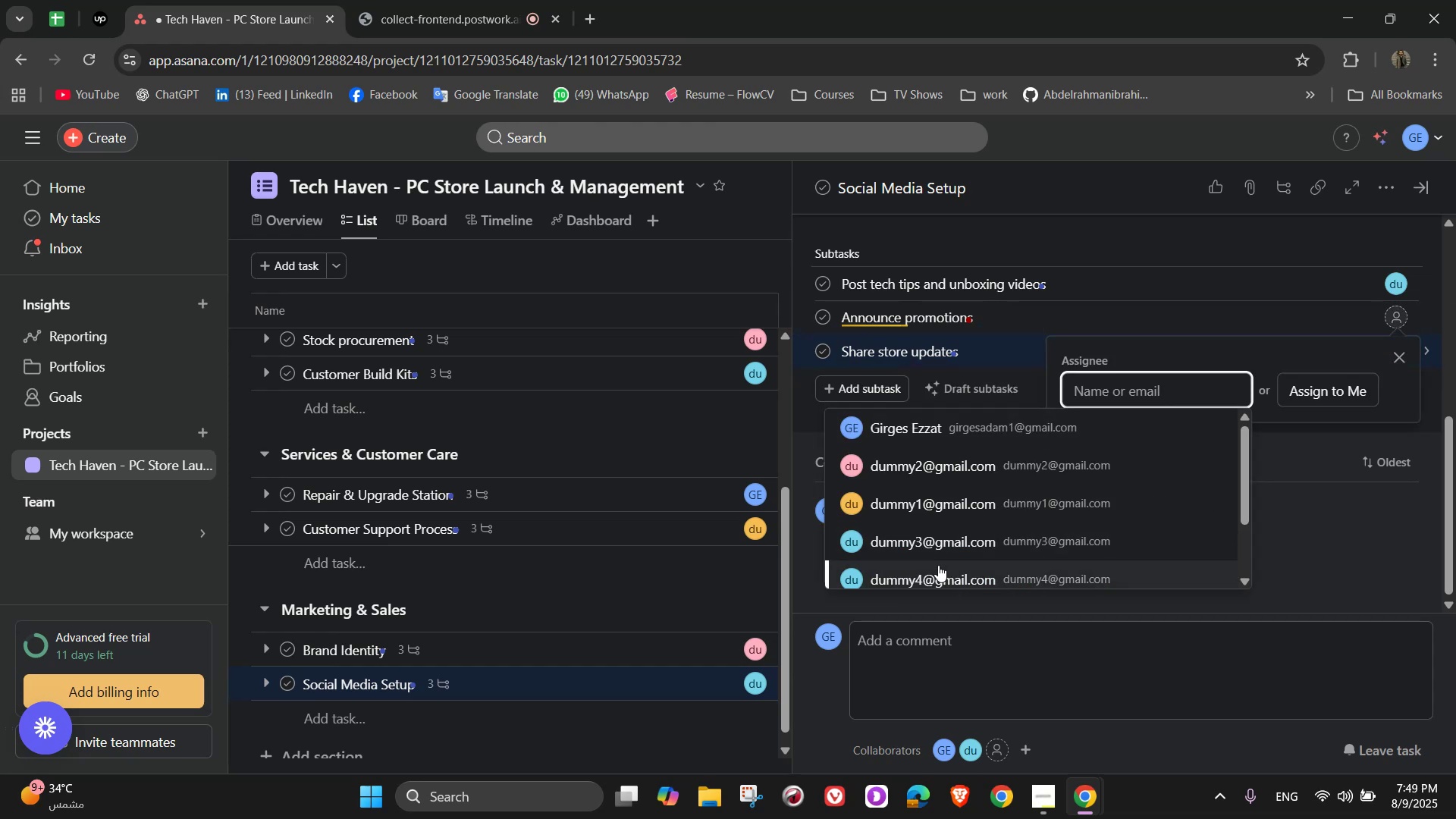 
left_click([936, 576])
 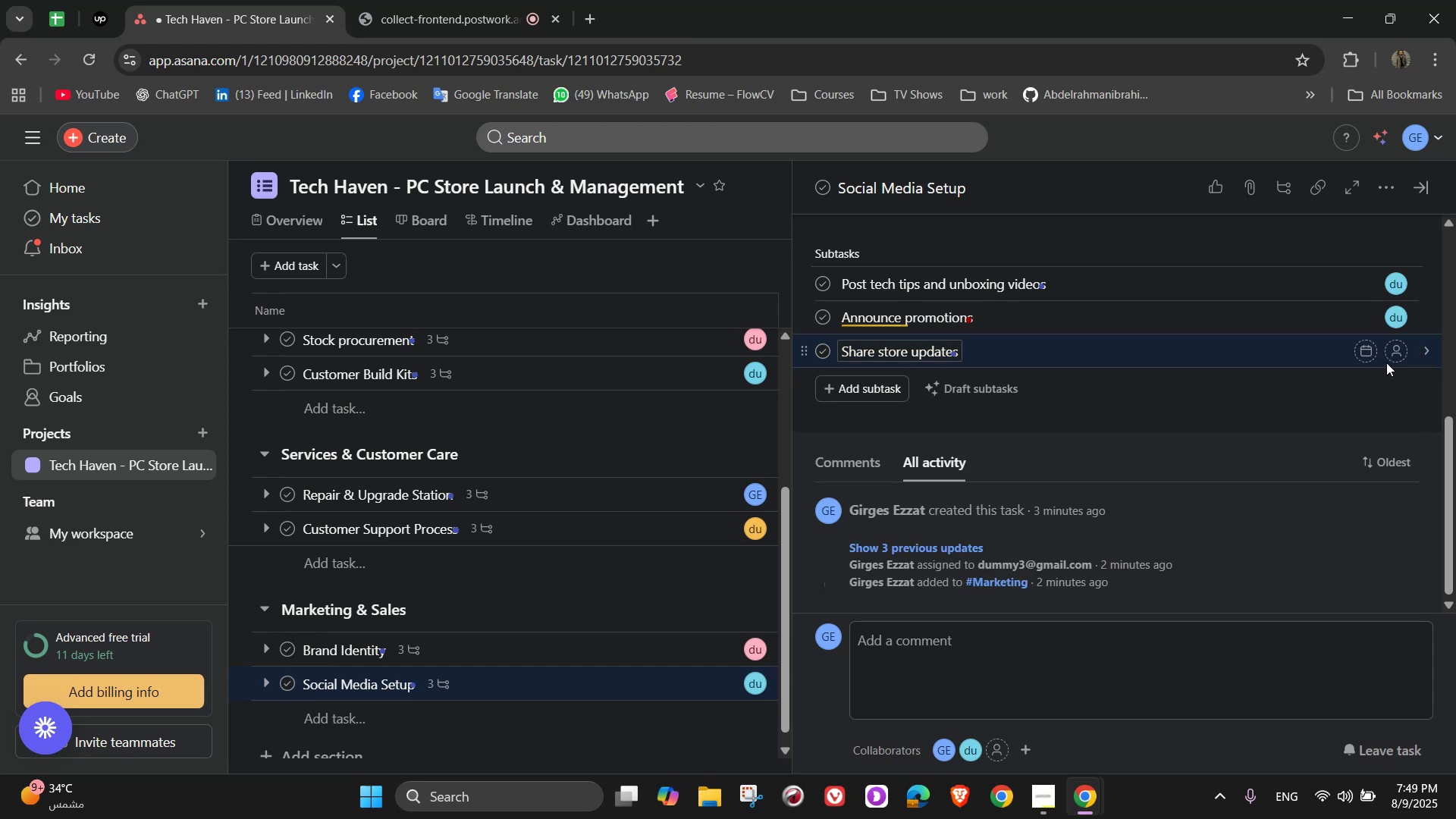 
left_click([1393, 358])
 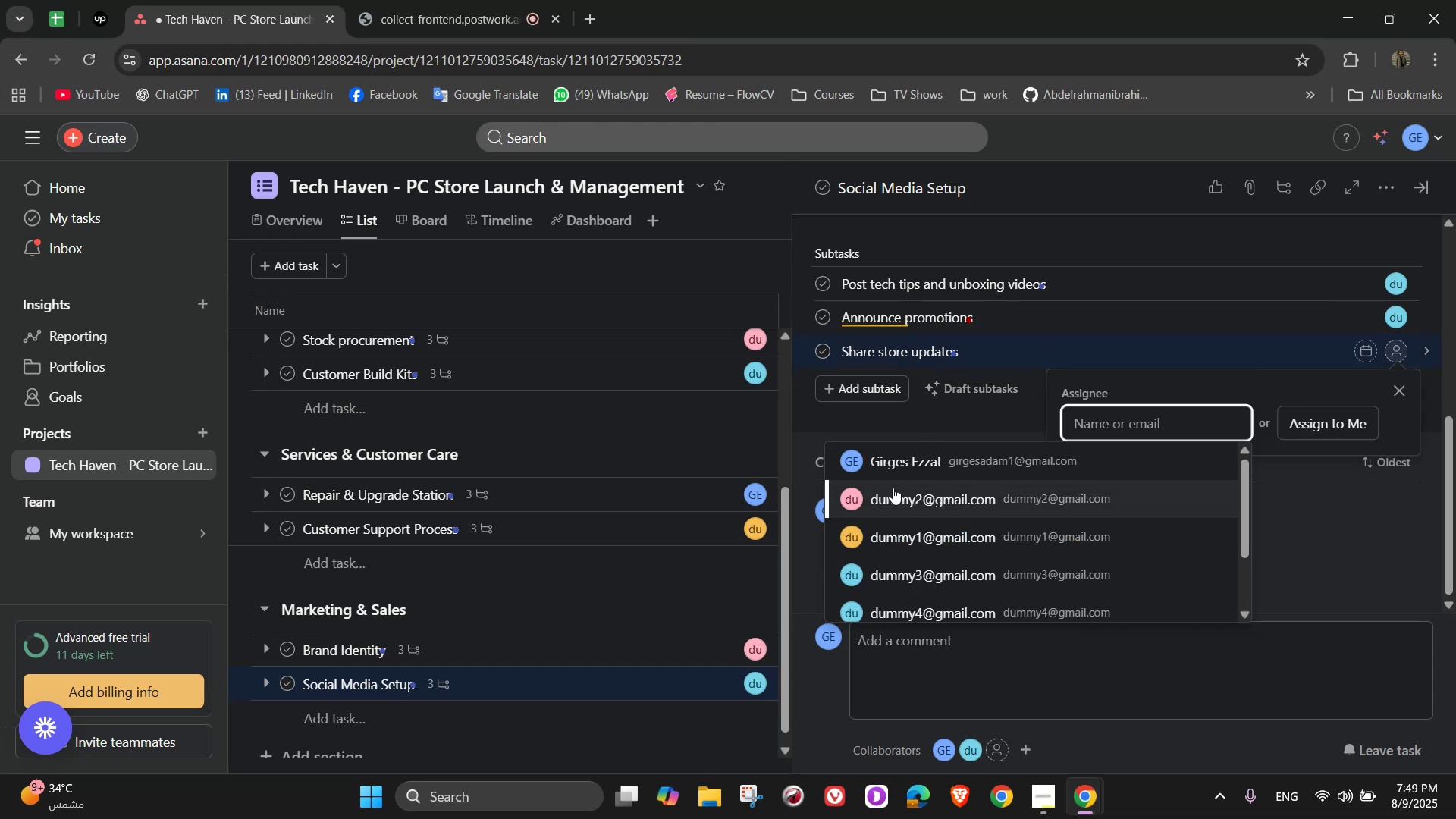 
left_click([889, 460])
 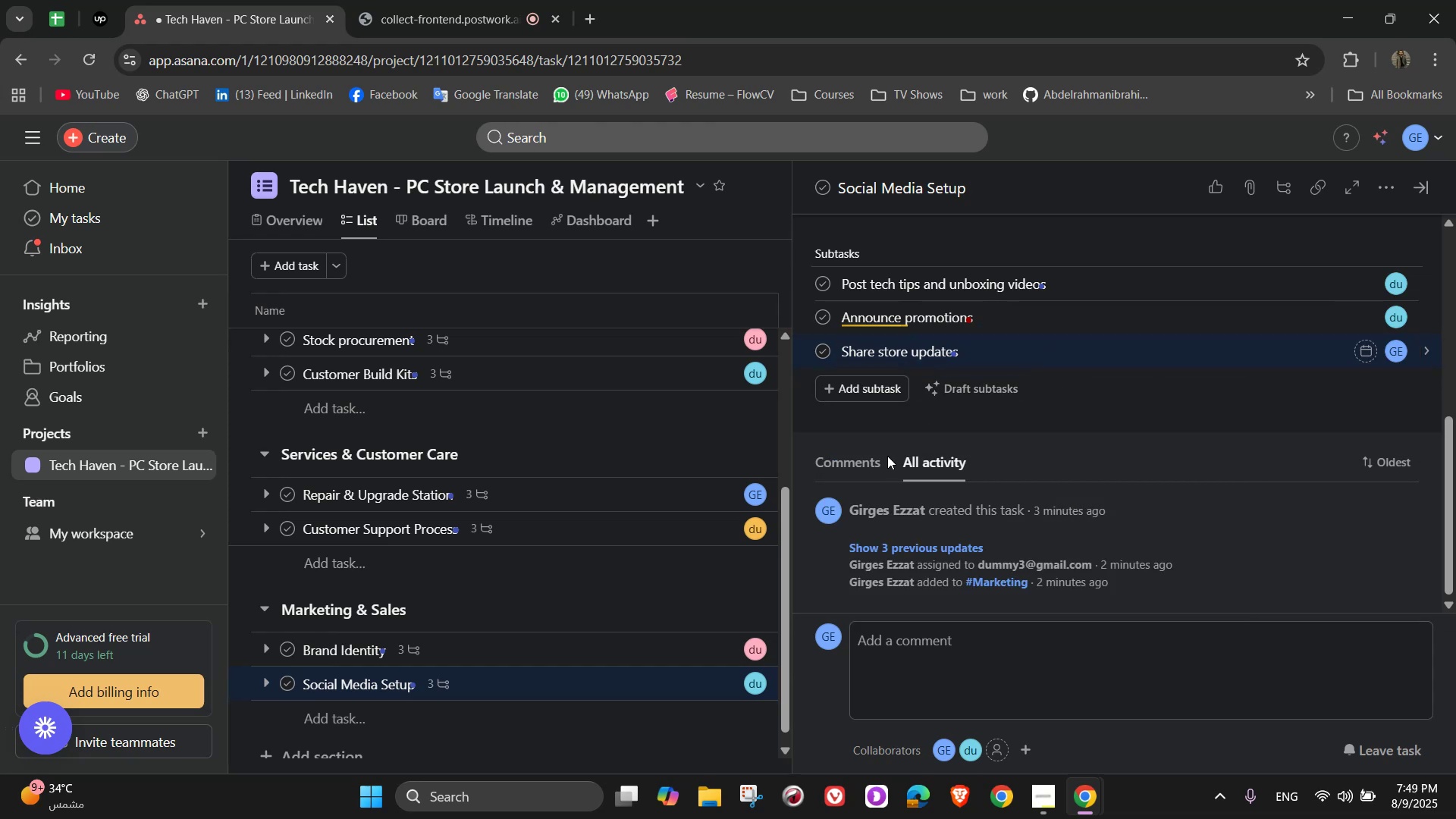 
scroll: coordinate [1138, 436], scroll_direction: up, amount: 2.0
 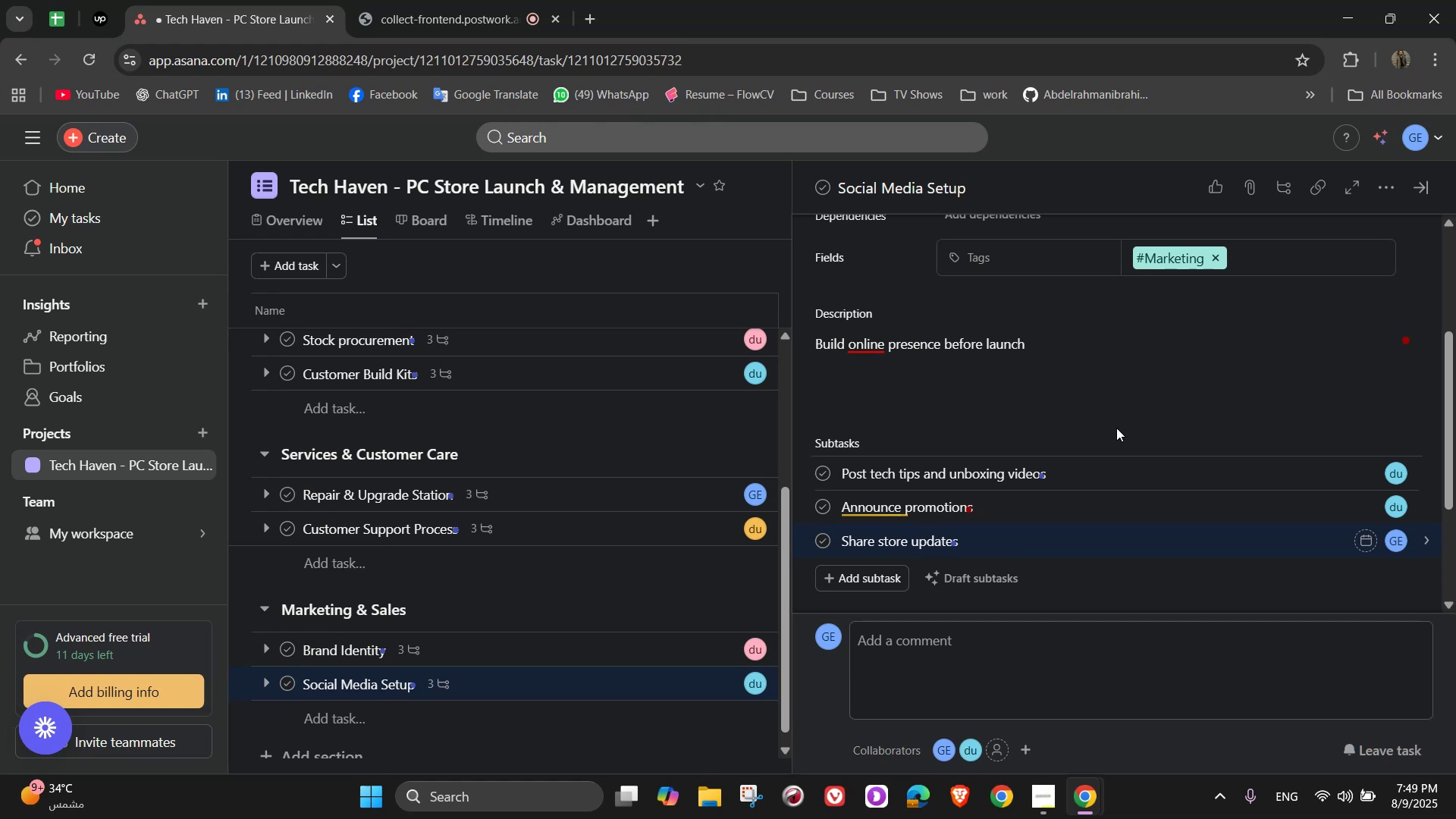 
wait(7.4)
 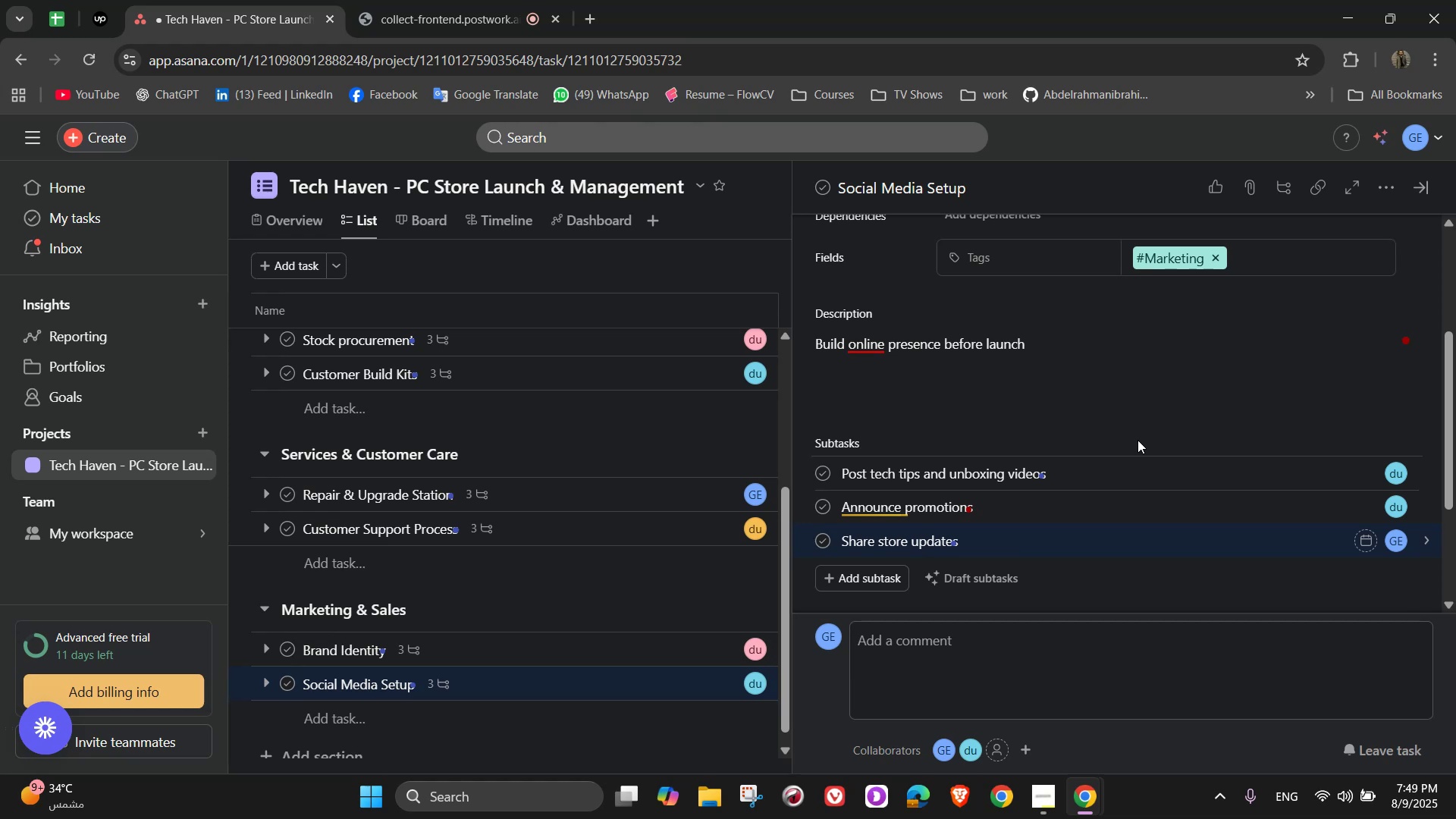 
scroll: coordinate [1226, 458], scroll_direction: up, amount: 6.0
 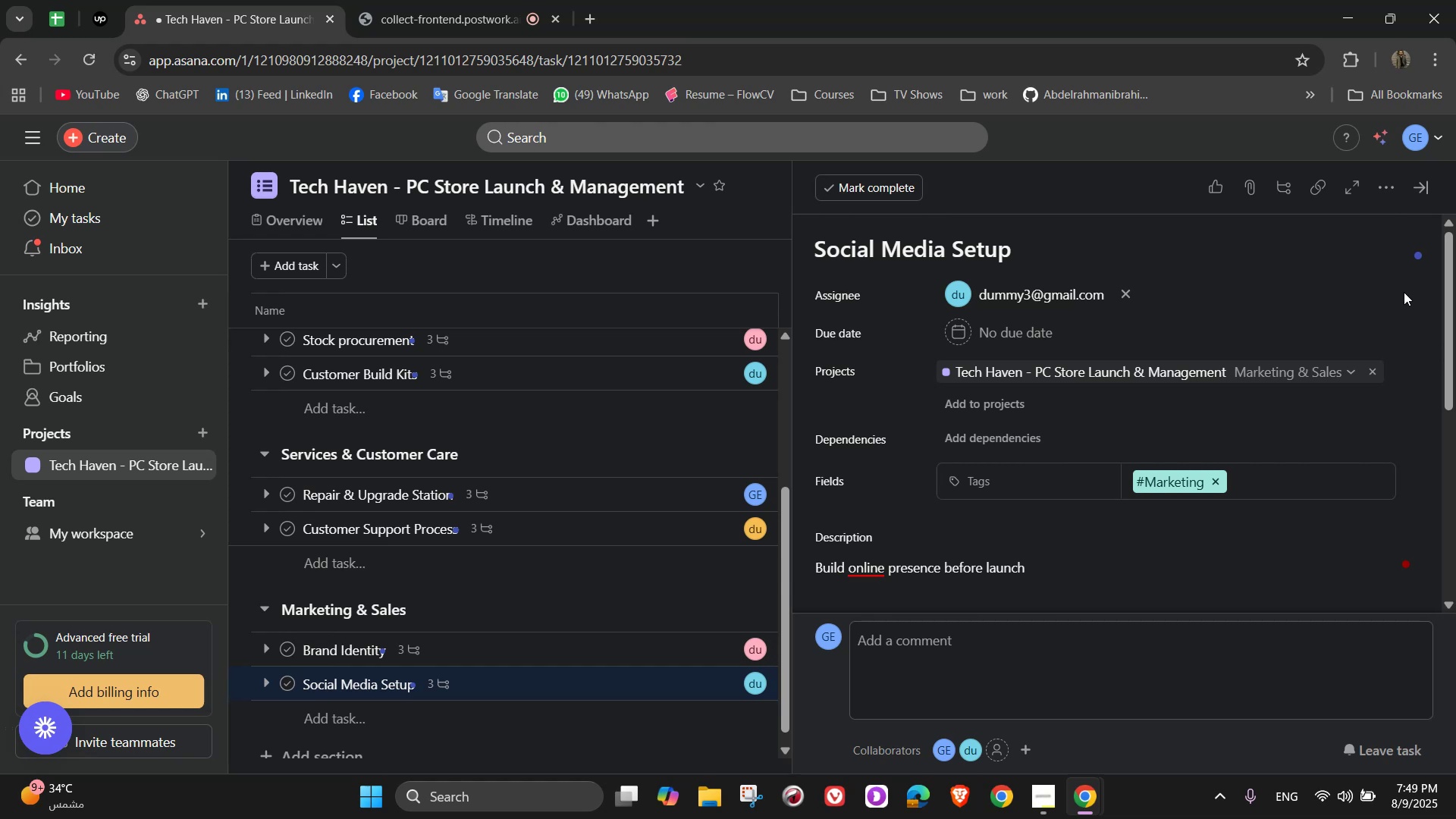 
mouse_move([1430, 193])
 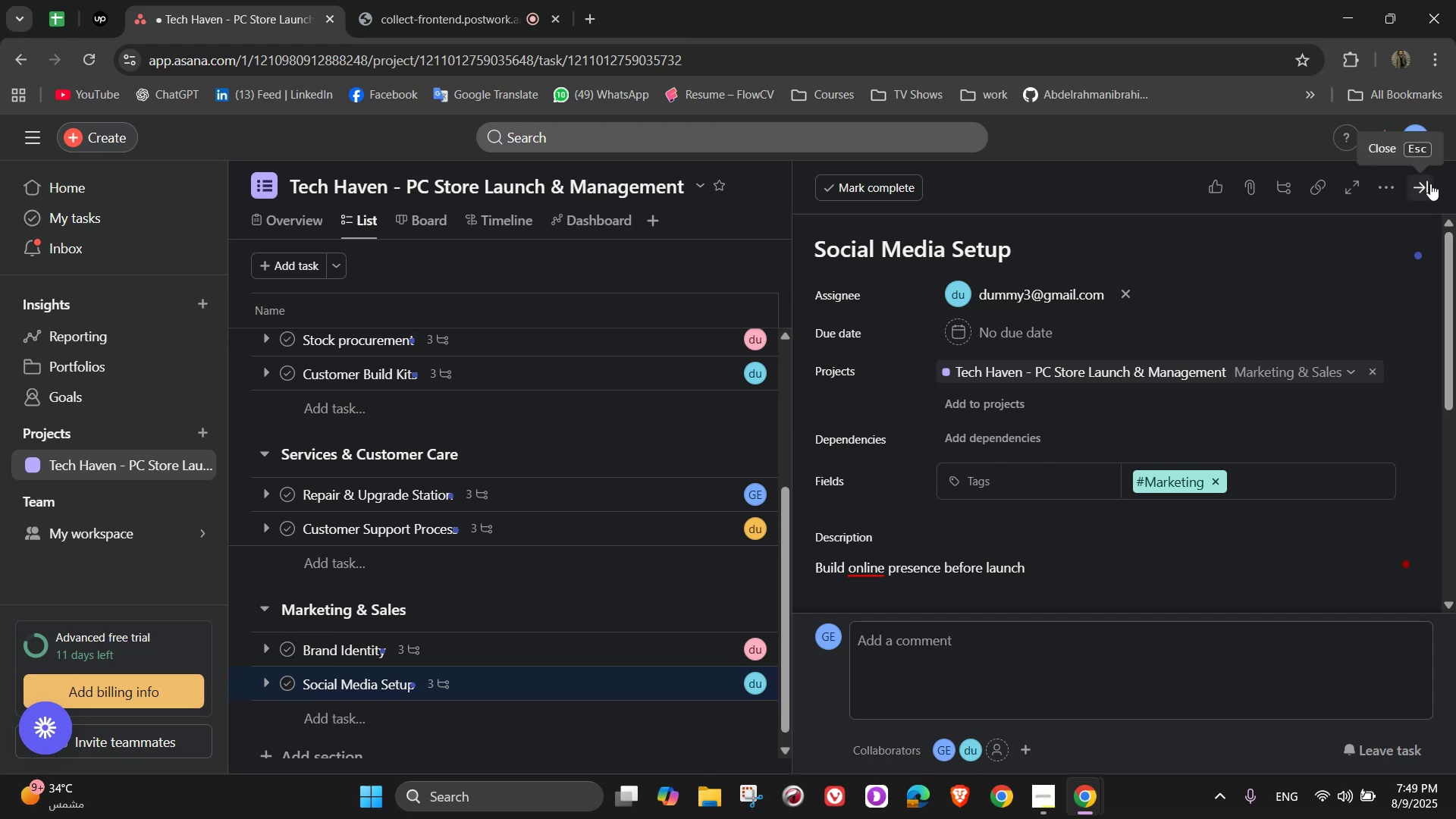 
wait(15.22)
 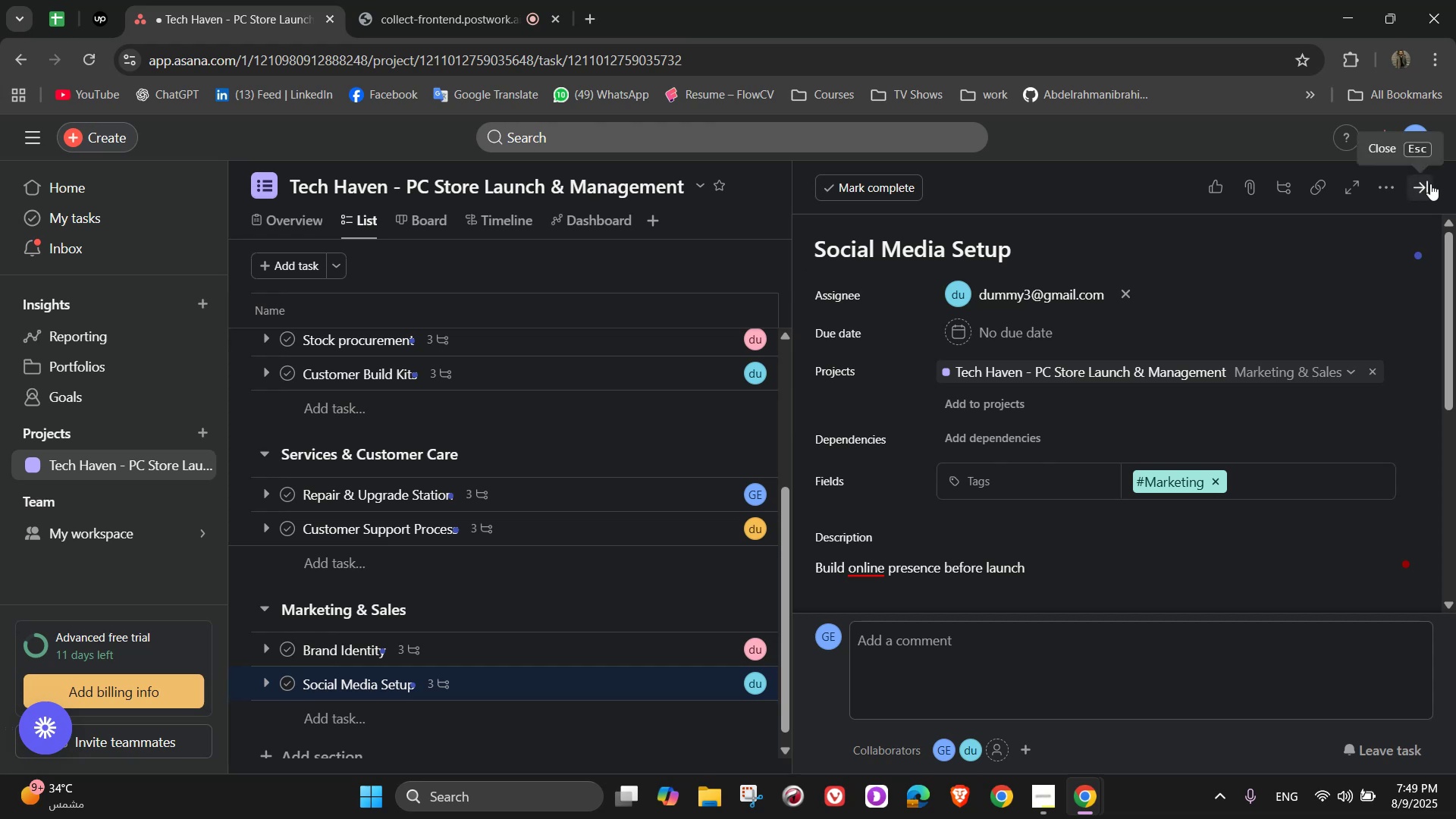 
left_click([1430, 184])
 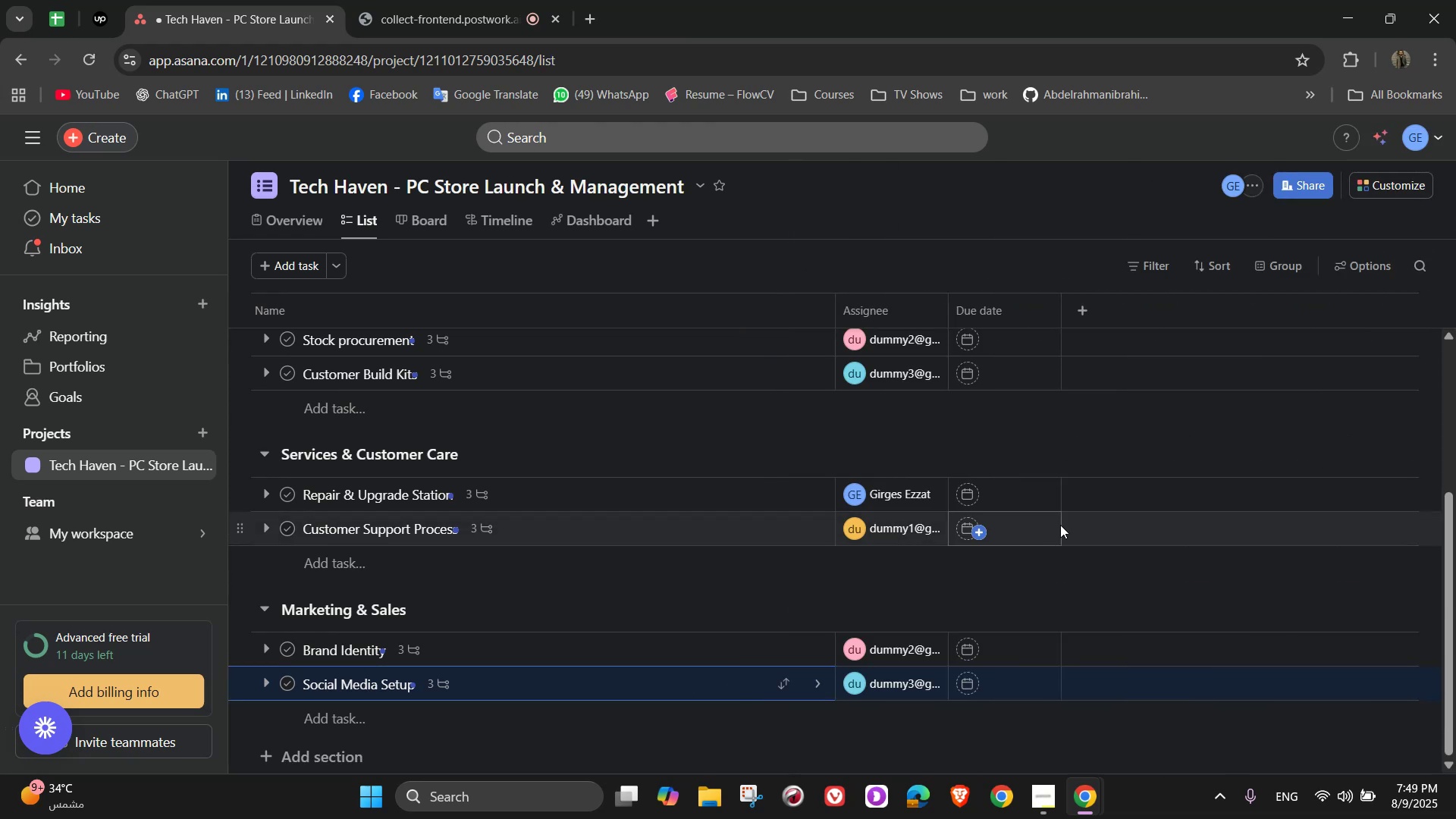 
scroll: coordinate [1112, 513], scroll_direction: down, amount: 1.0
 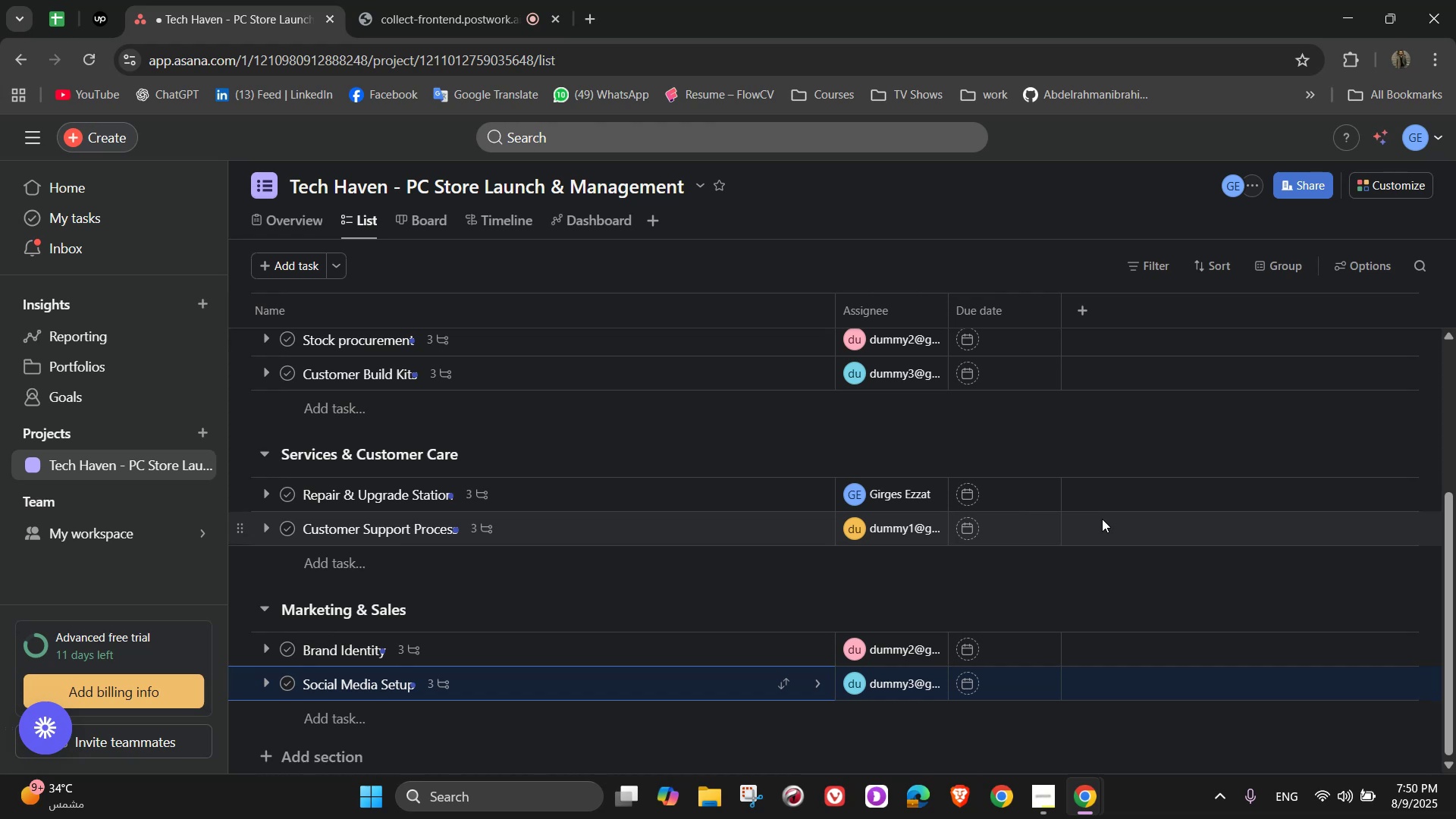 
wait(12.9)
 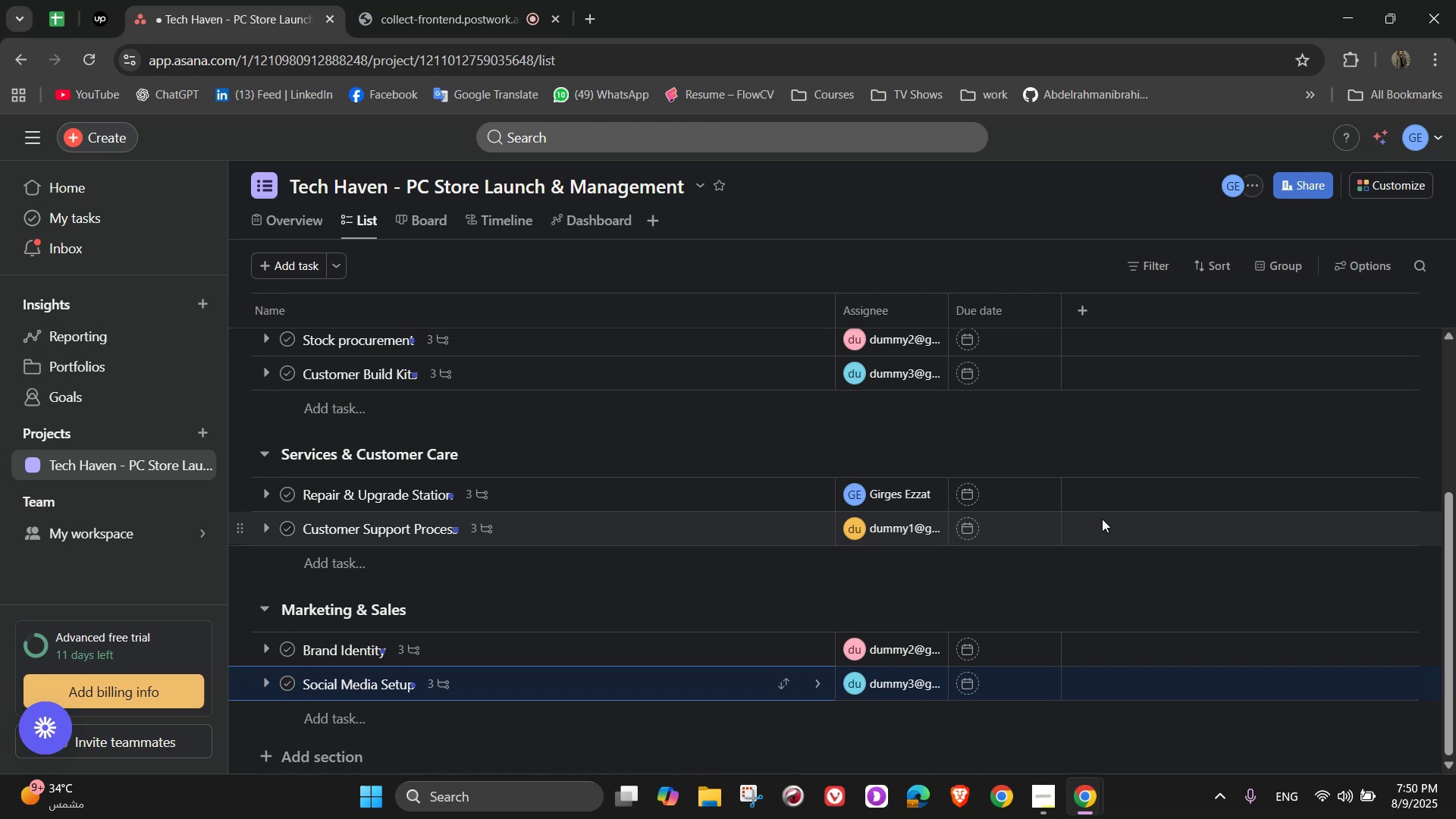 
scroll: coordinate [787, 618], scroll_direction: down, amount: 2.0
 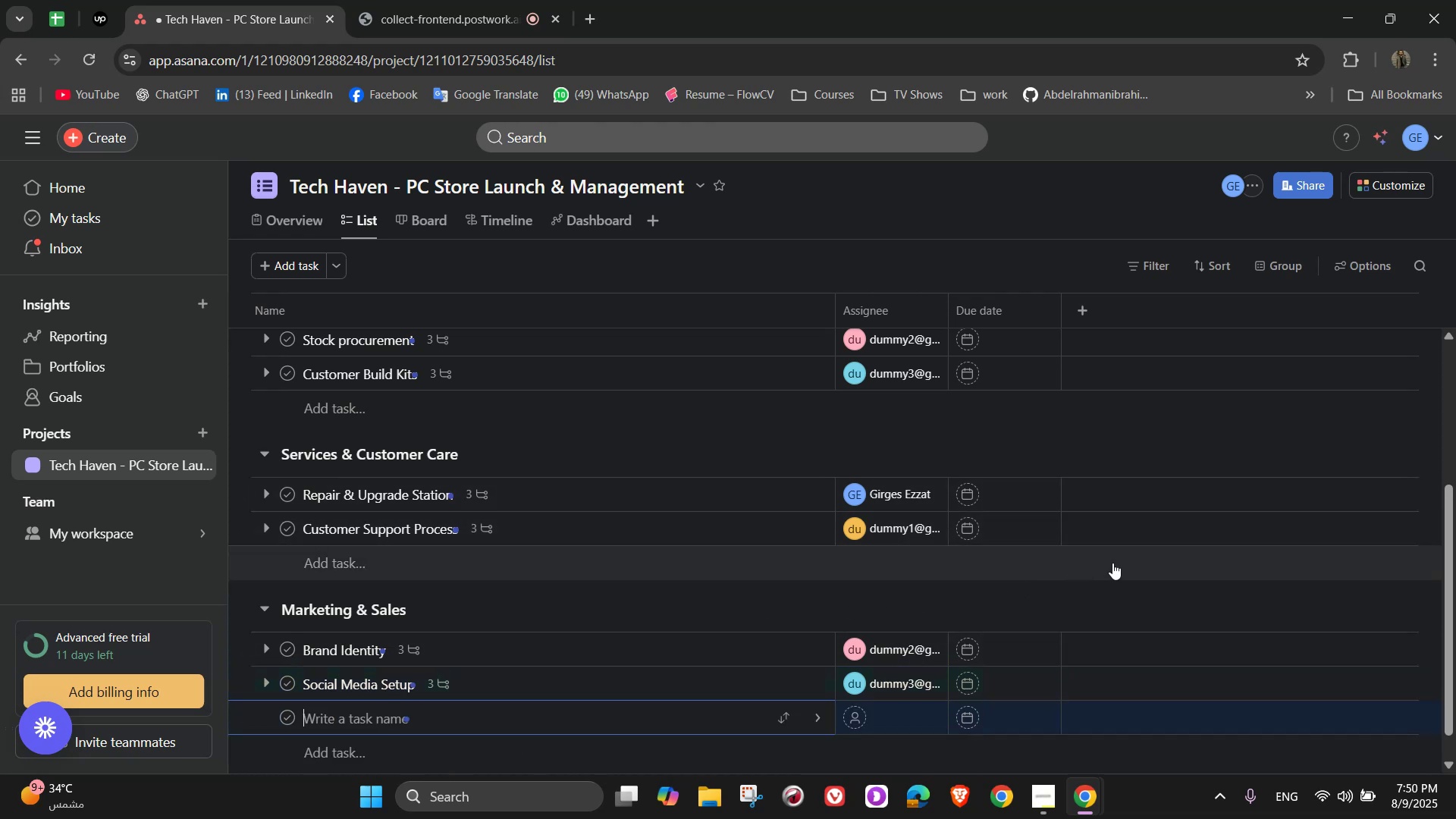 
type(Launch Sale Campaign)
 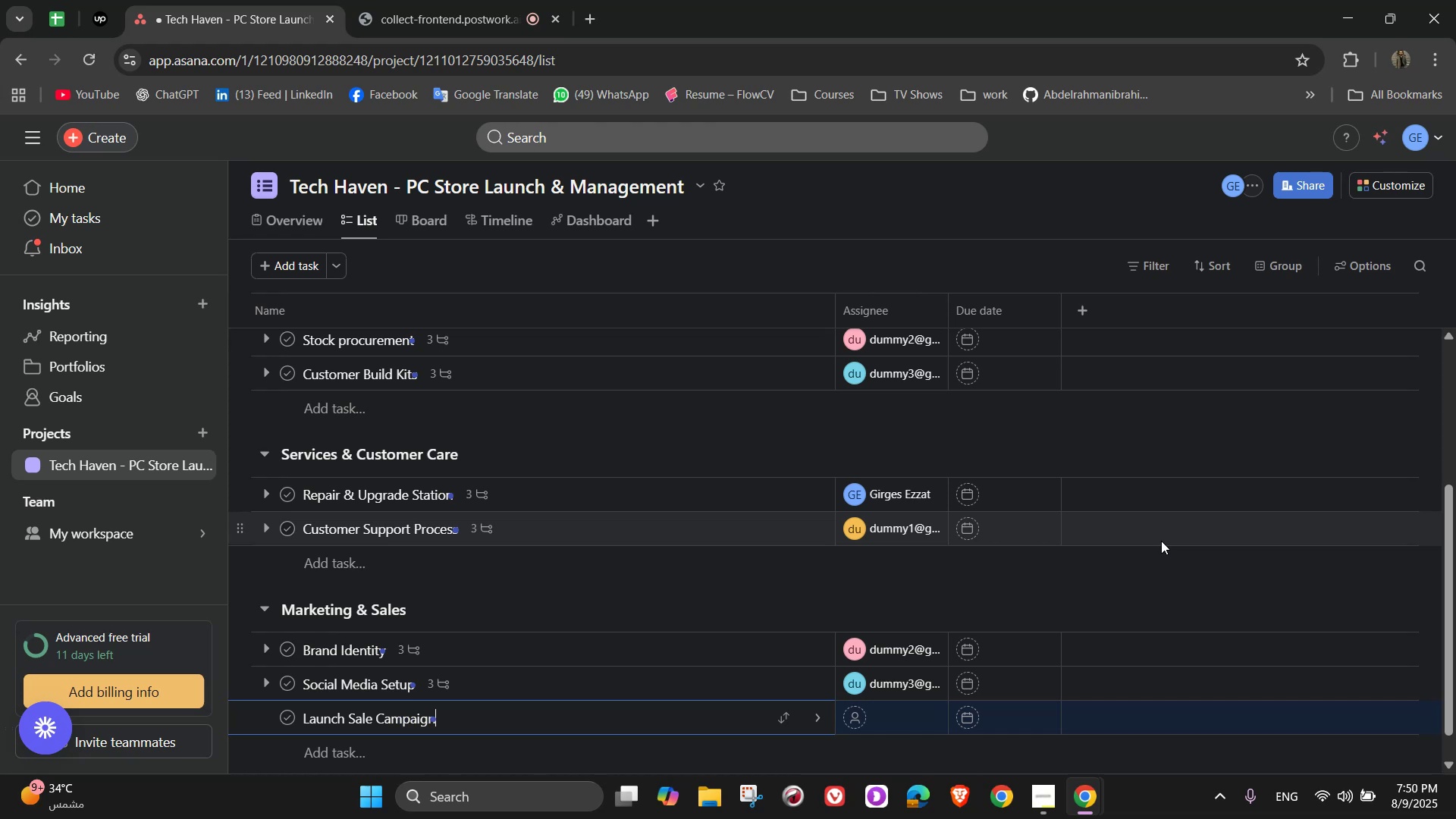 
wait(39.74)
 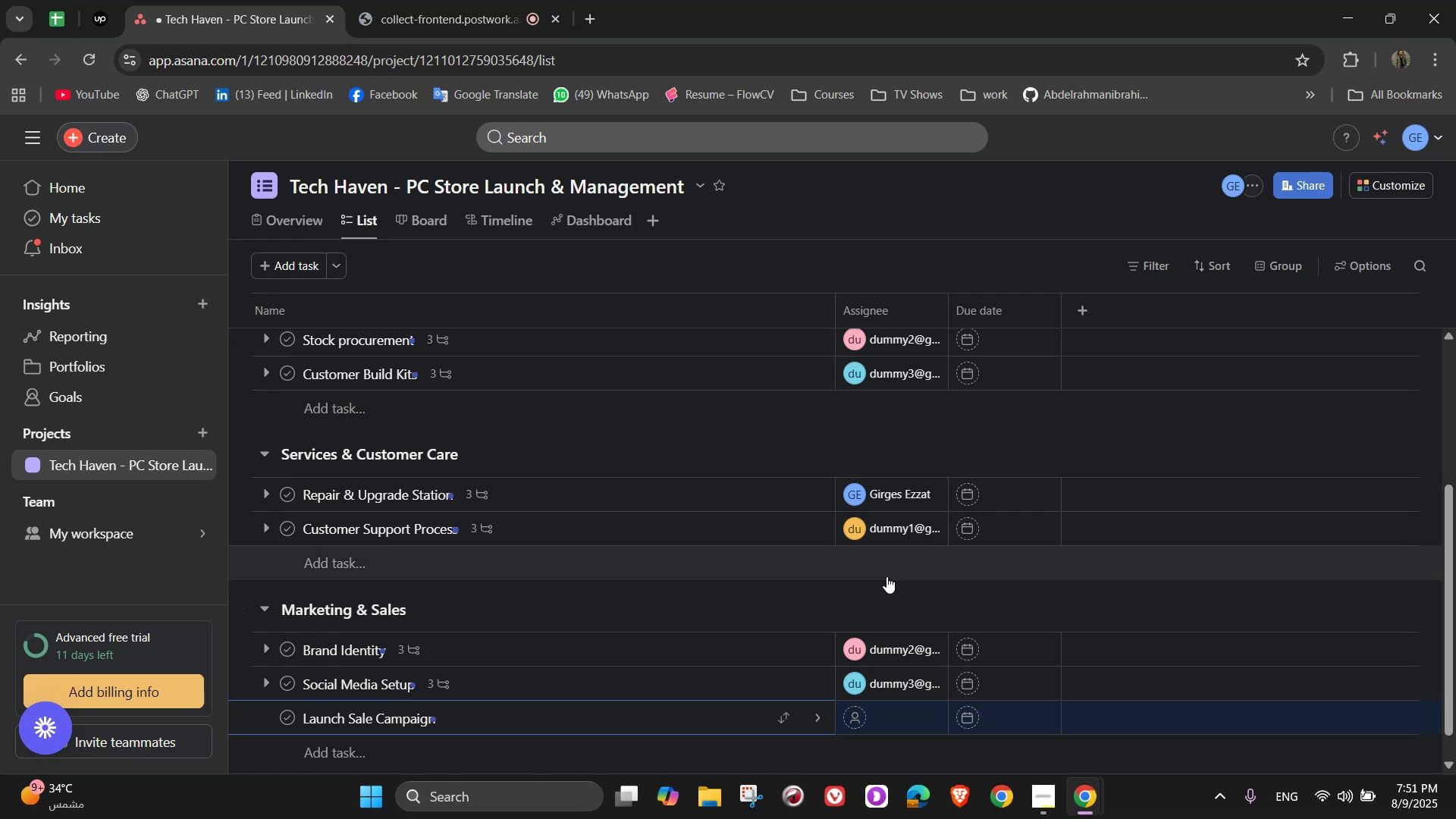 
left_click([819, 720])
 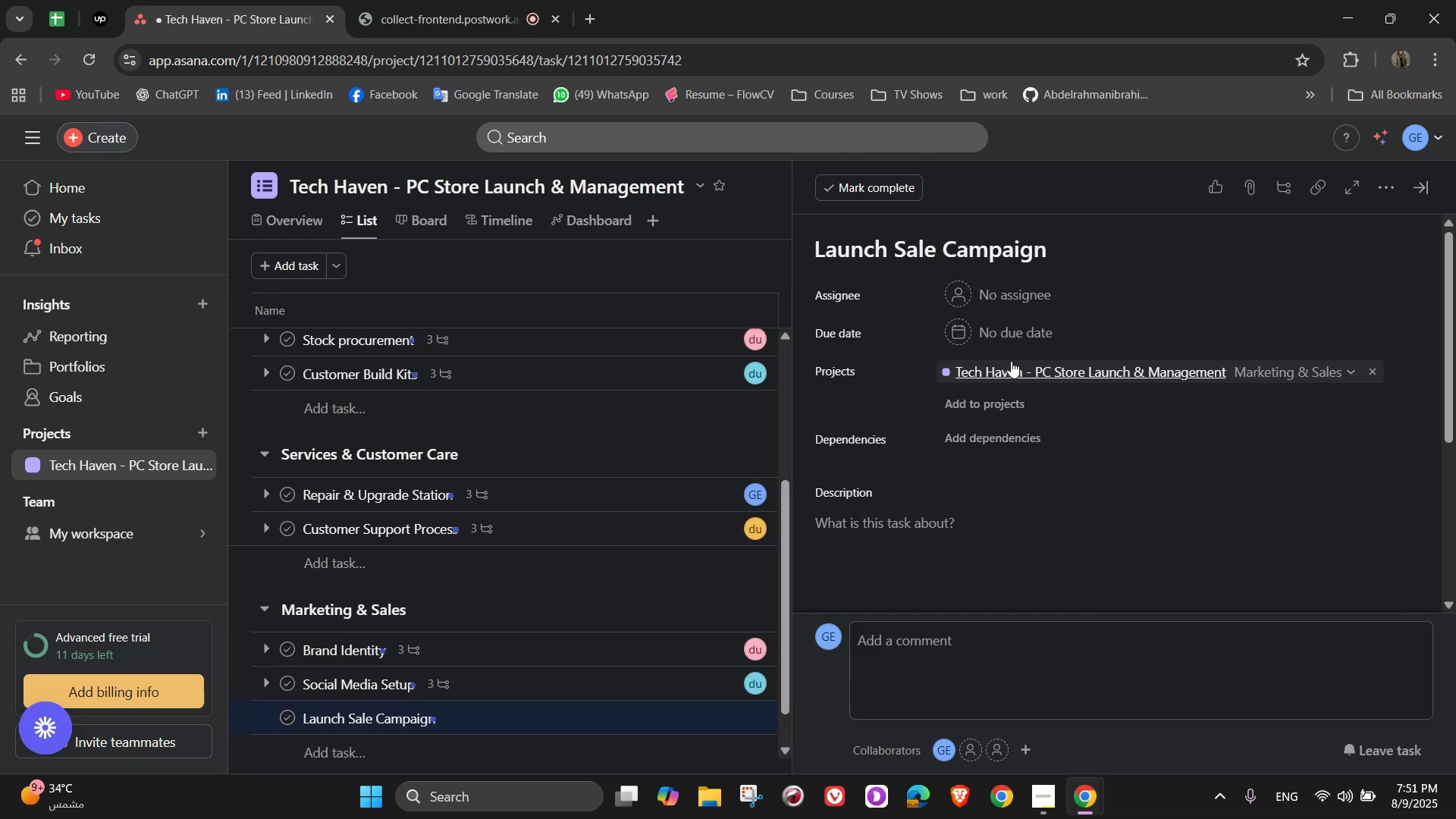 
left_click([995, 295])
 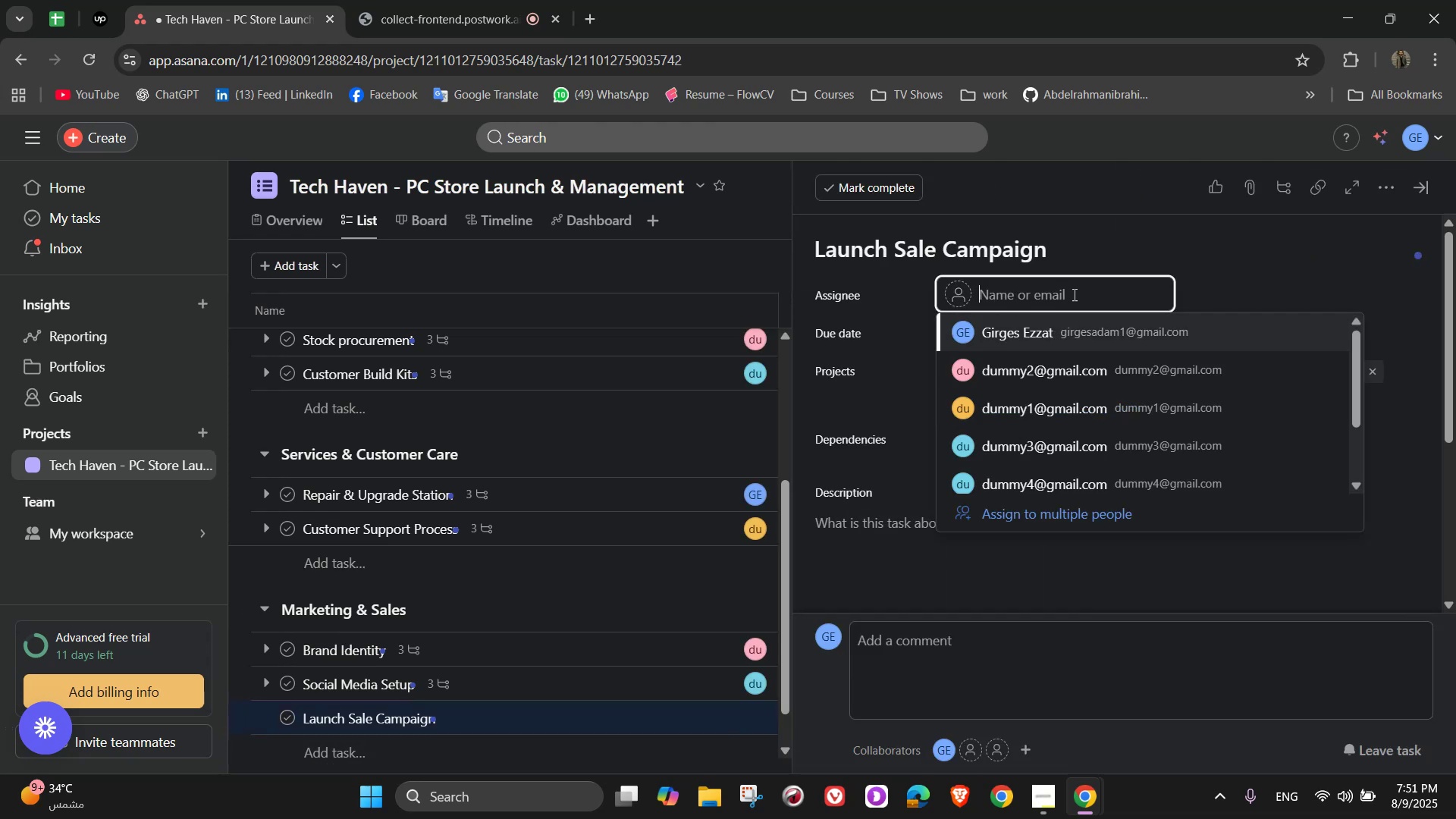 
wait(6.5)
 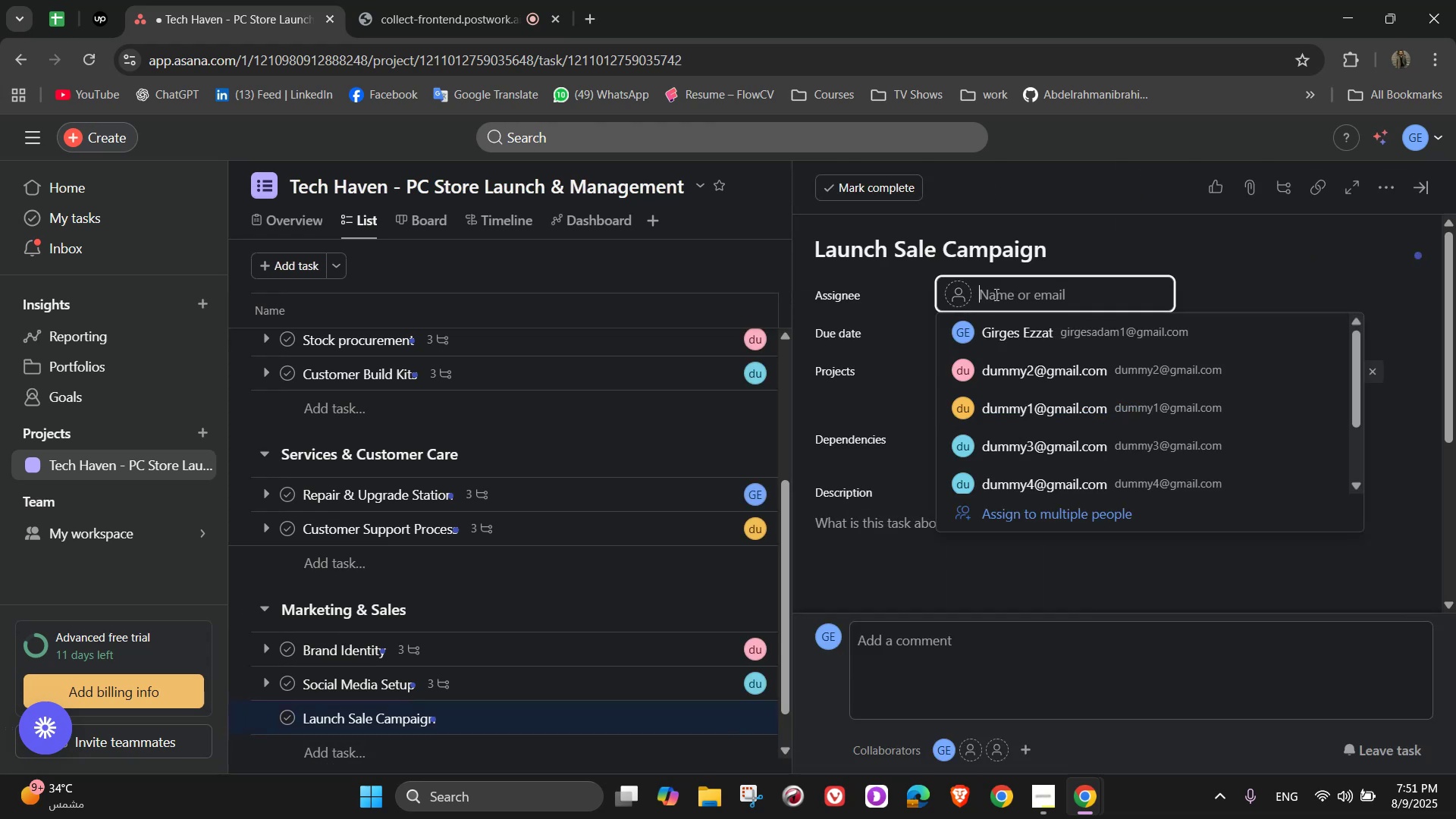 
left_click([1033, 378])
 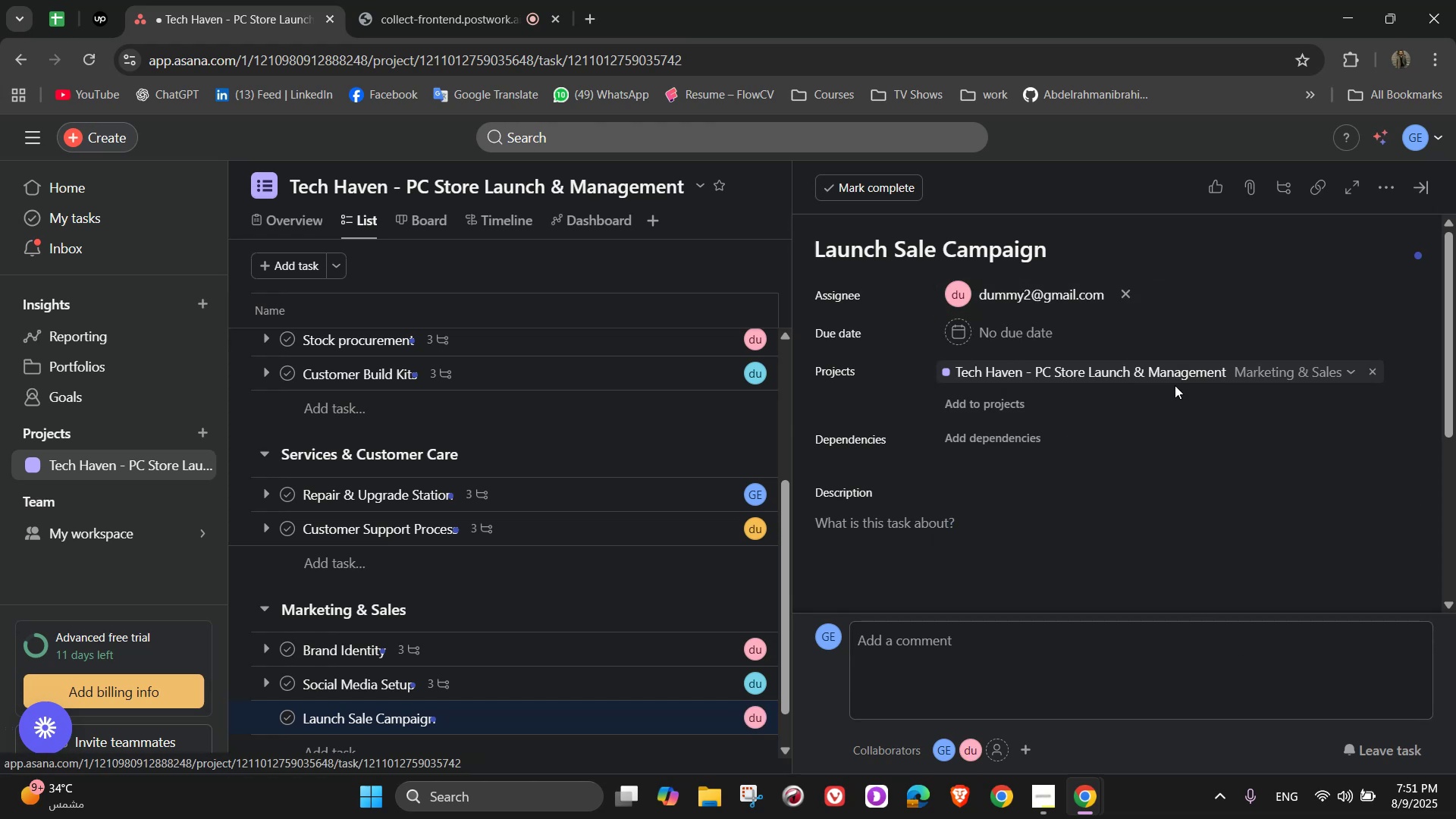 
left_click([1383, 184])
 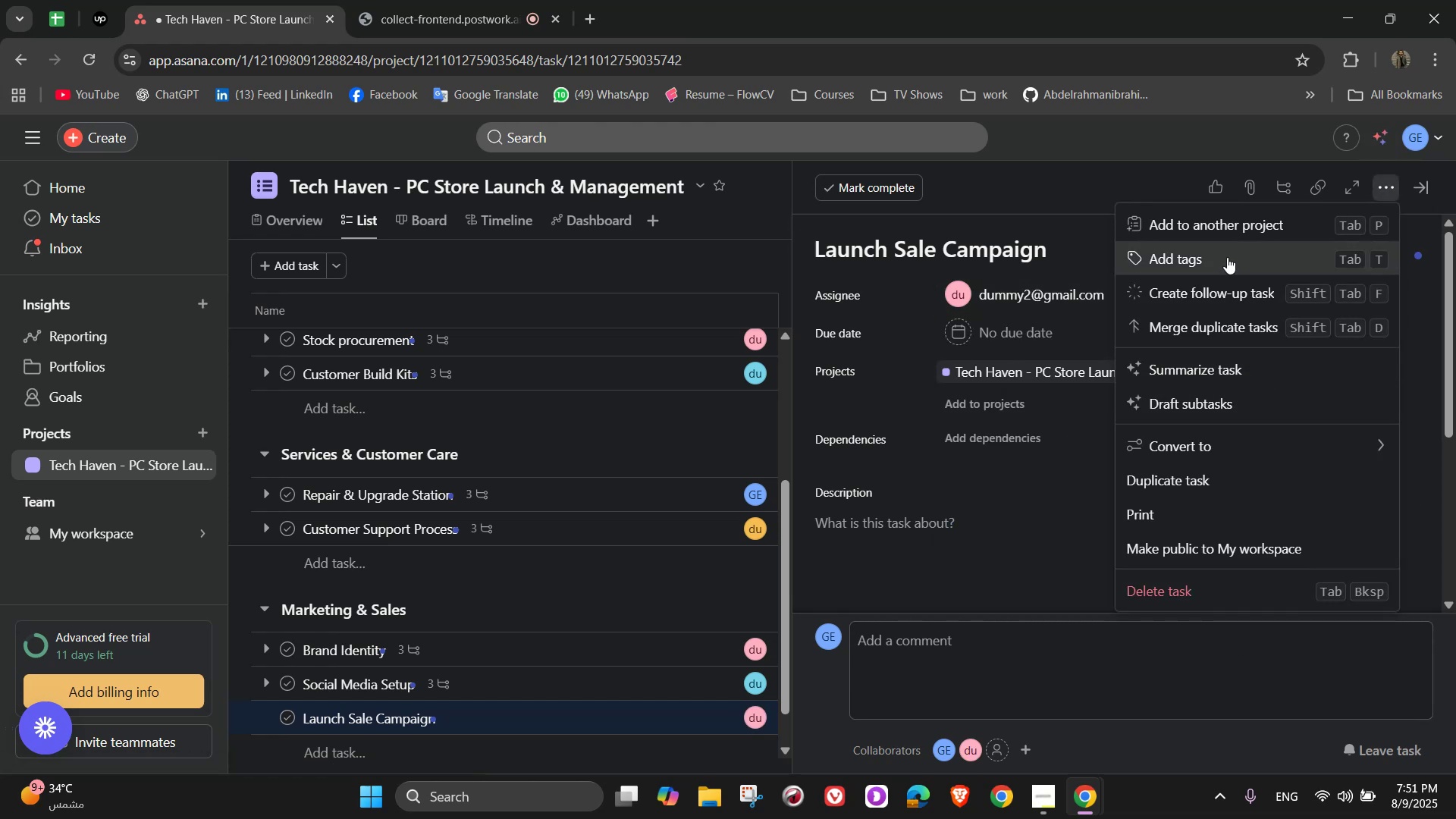 
left_click([1227, 257])
 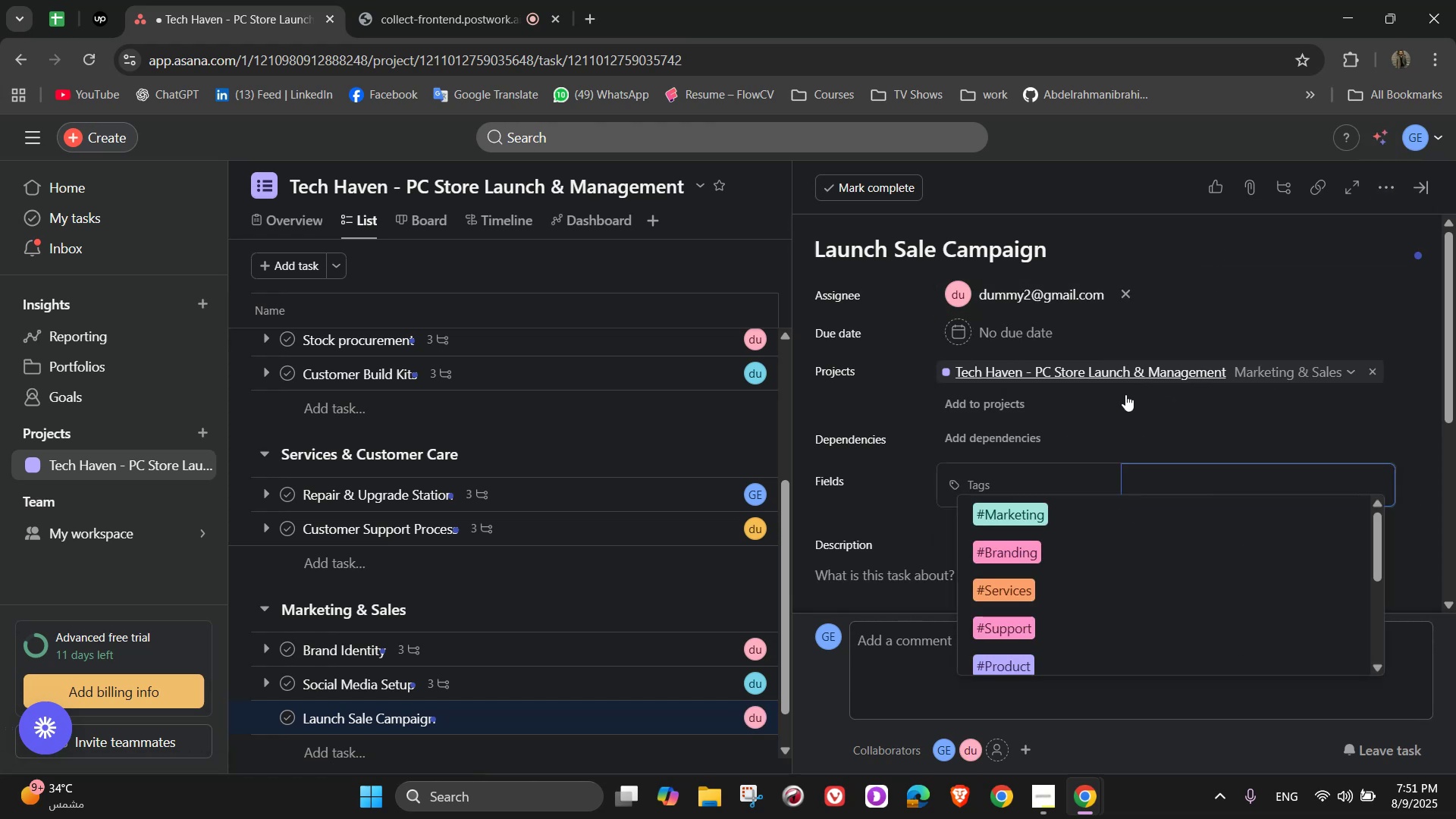 
key(S)
 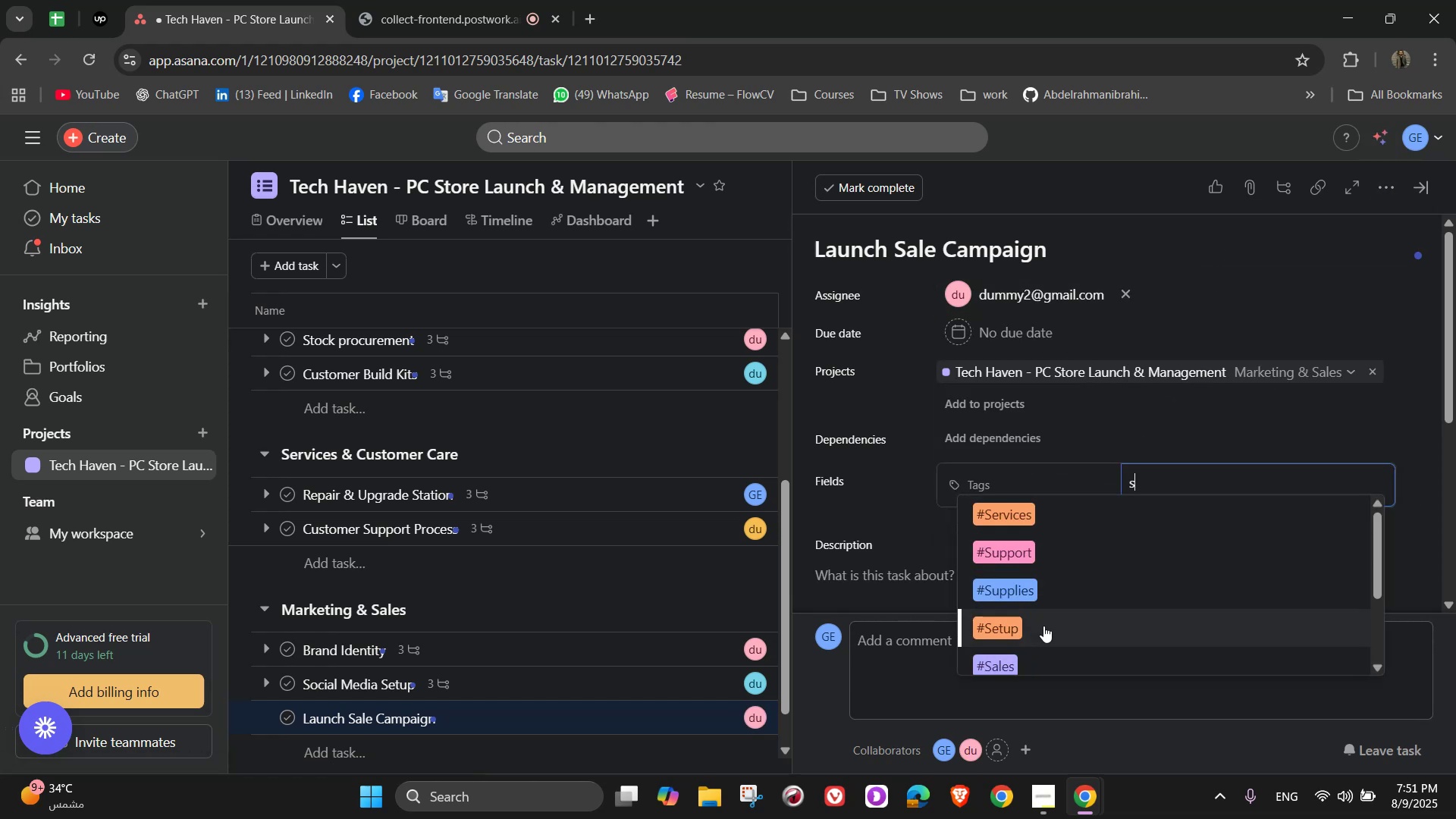 
left_click([1032, 655])
 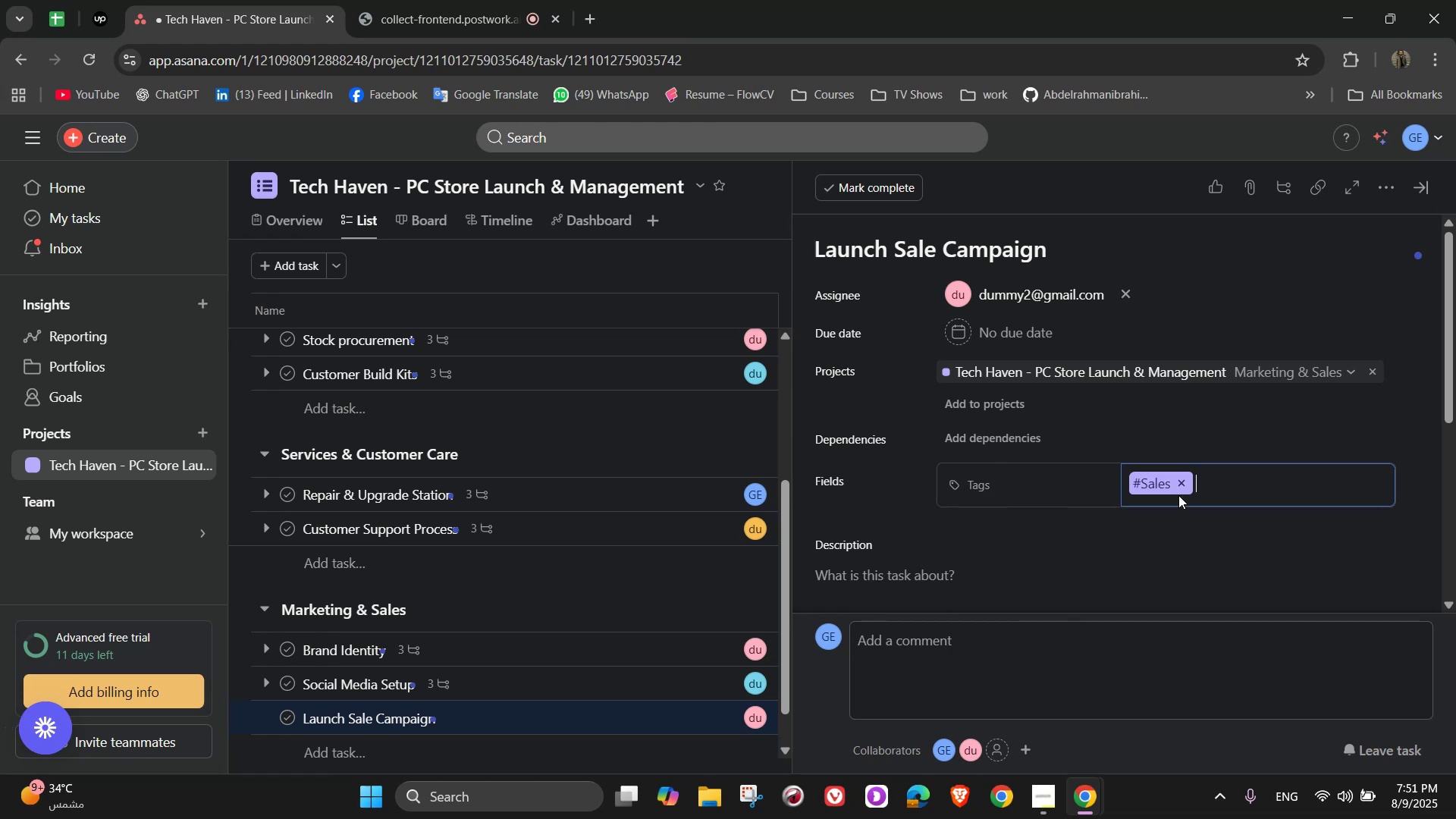 
scroll: coordinate [1178, 495], scroll_direction: down, amount: 3.0
 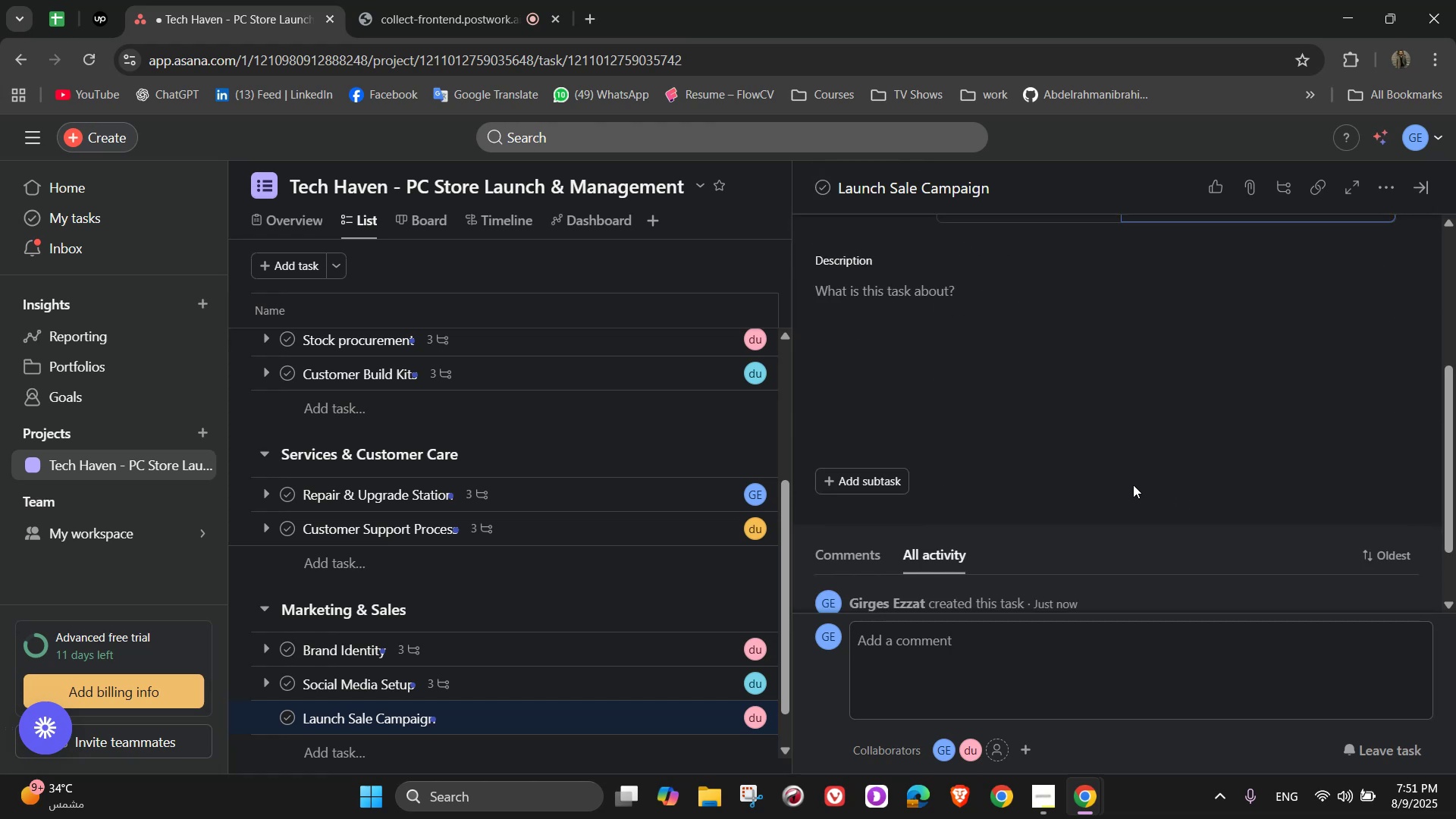 
scroll: coordinate [1048, 438], scroll_direction: up, amount: 2.0
 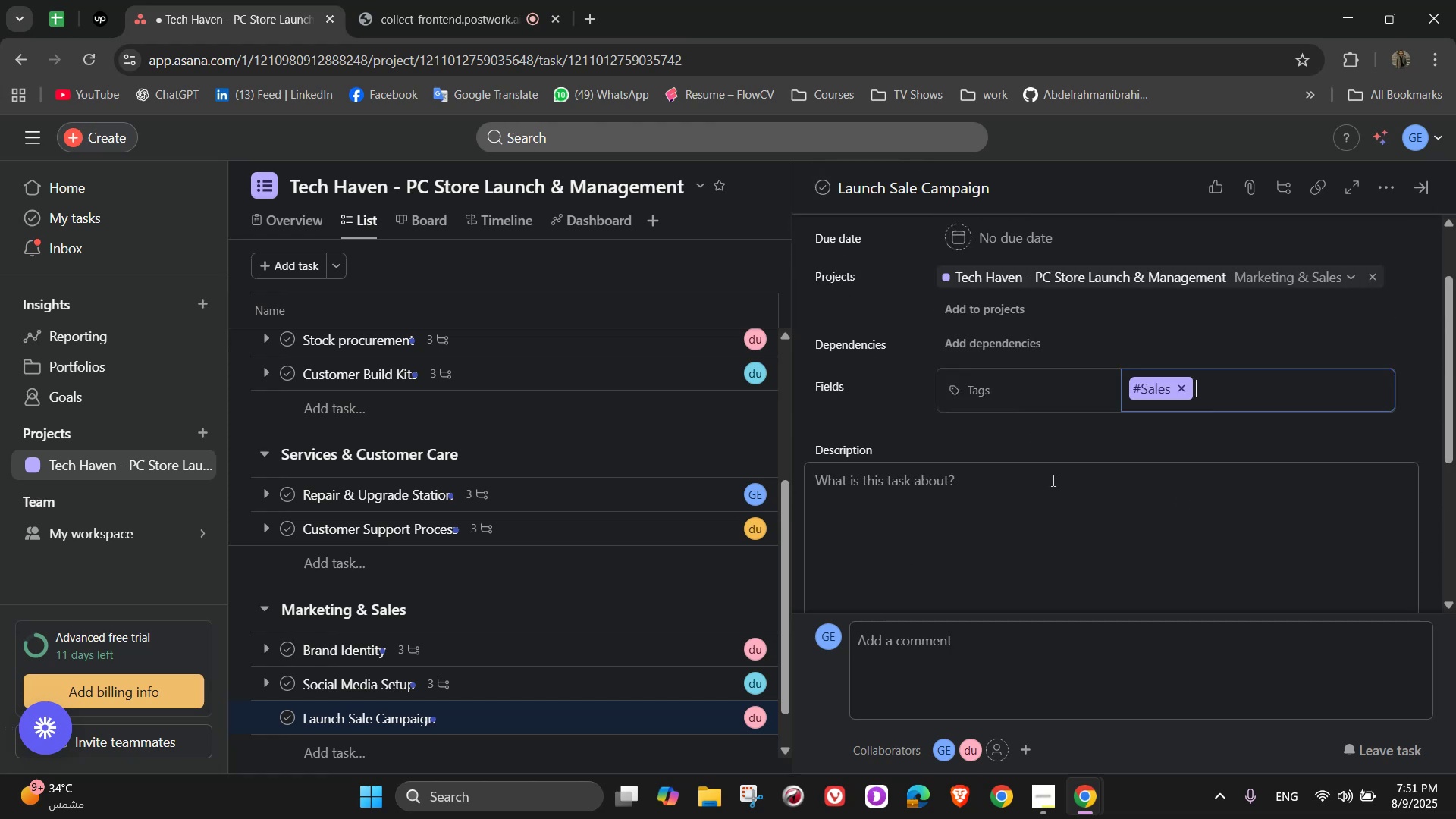 
scroll: coordinate [1053, 481], scroll_direction: none, amount: 0.0
 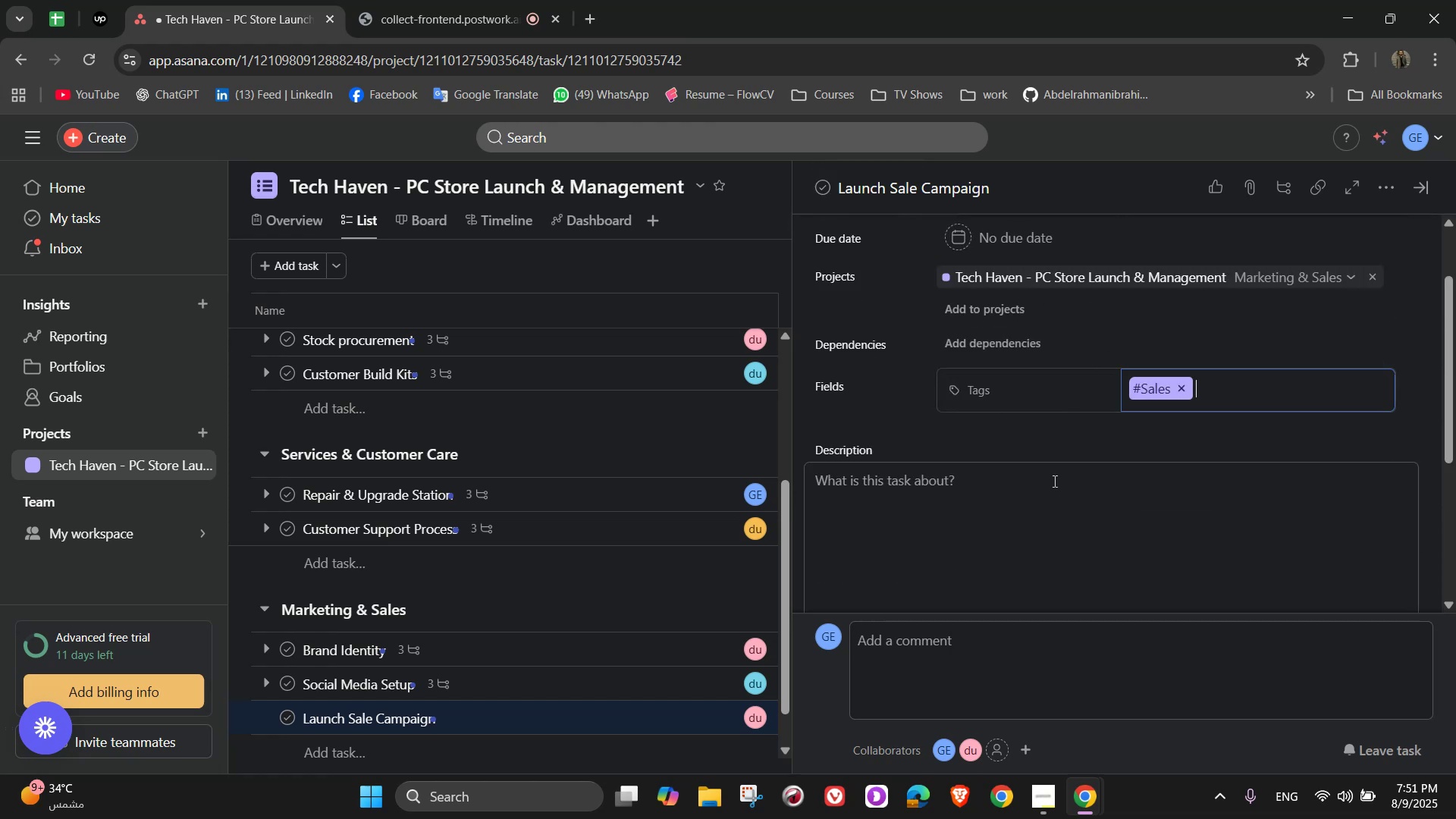 
left_click([1053, 481])
 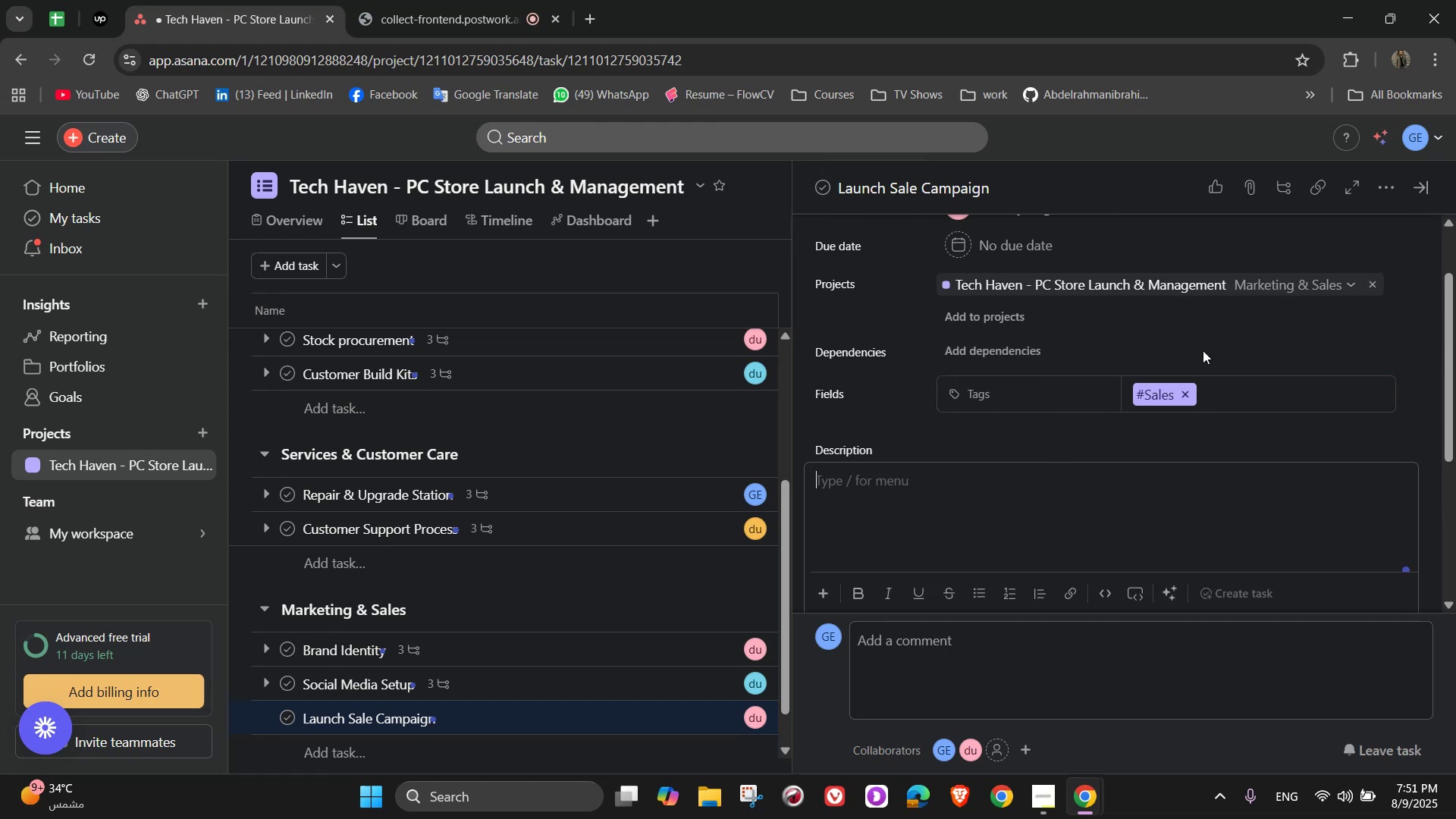 
wait(8.55)
 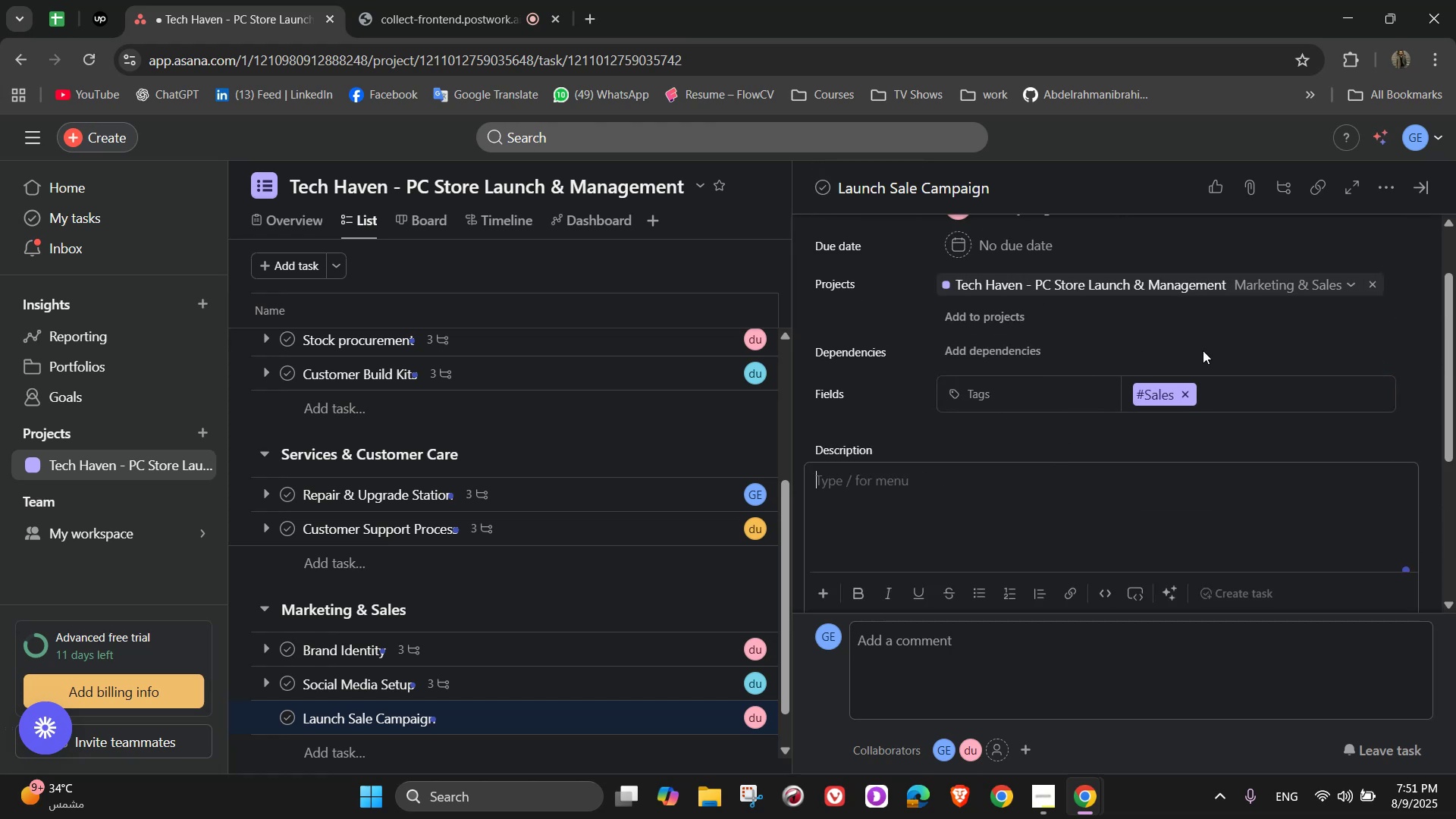 
type(Offer discount )
 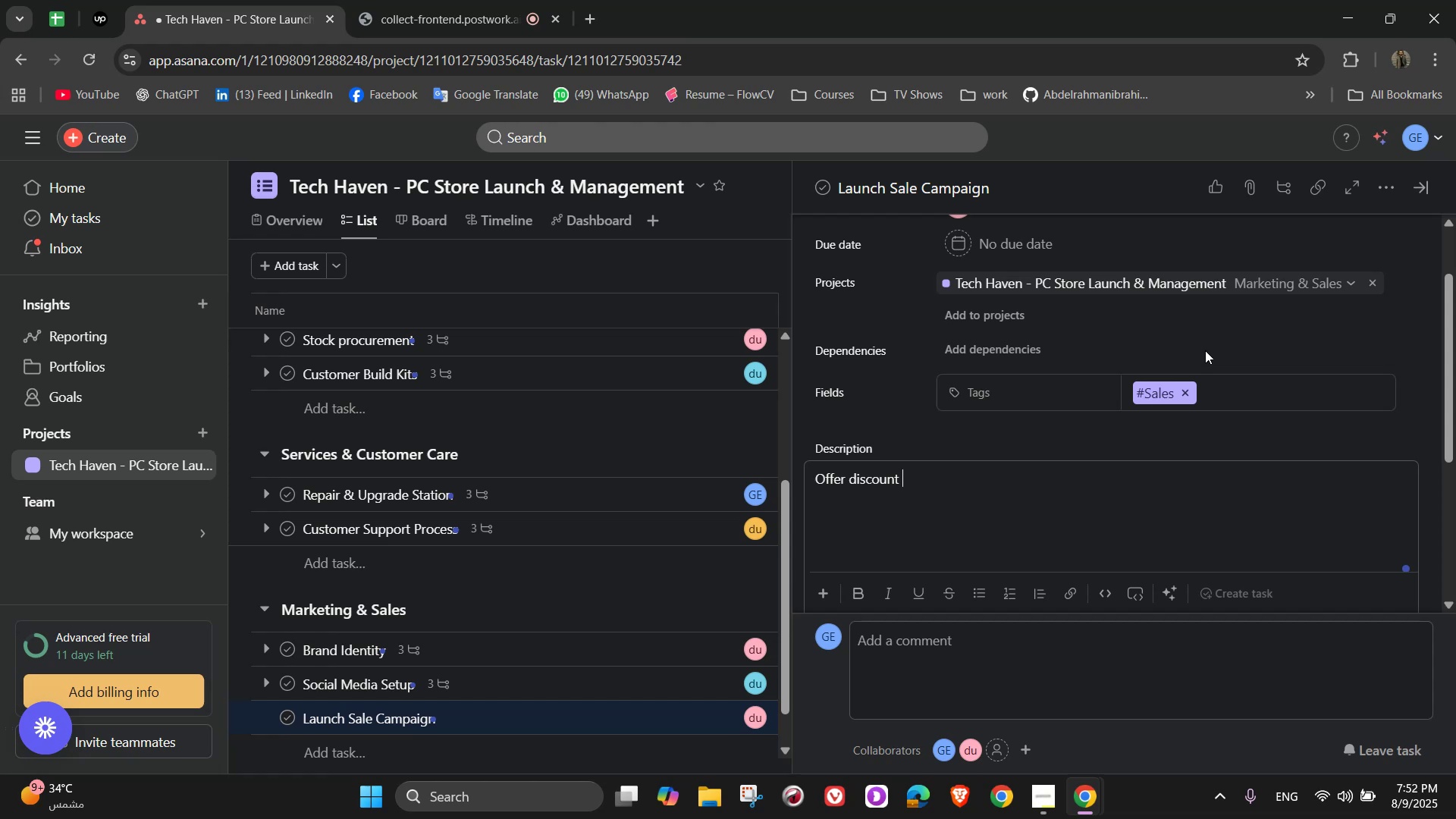 
wait(26.42)
 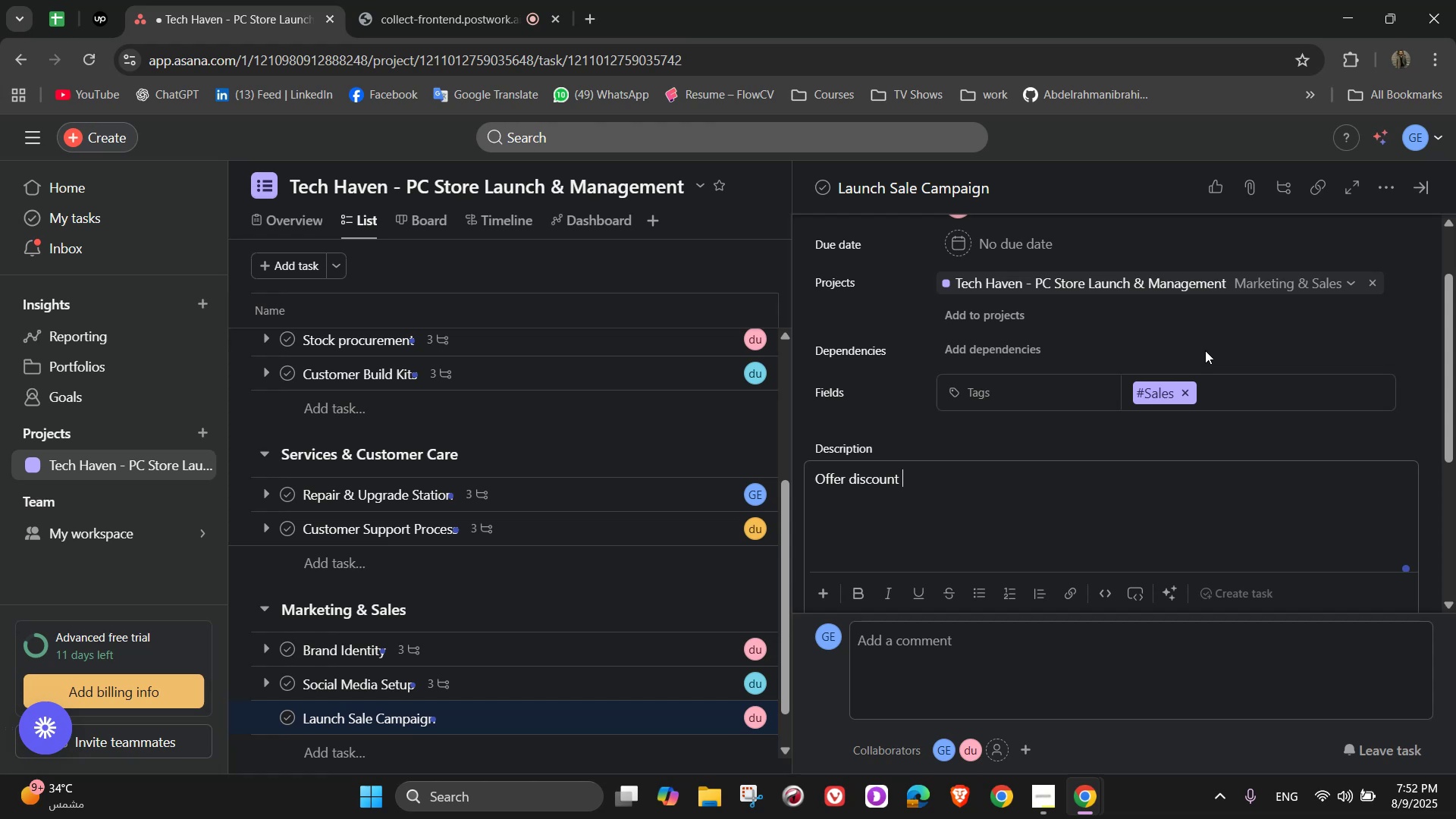 
key(Backspace)
type(s during)
 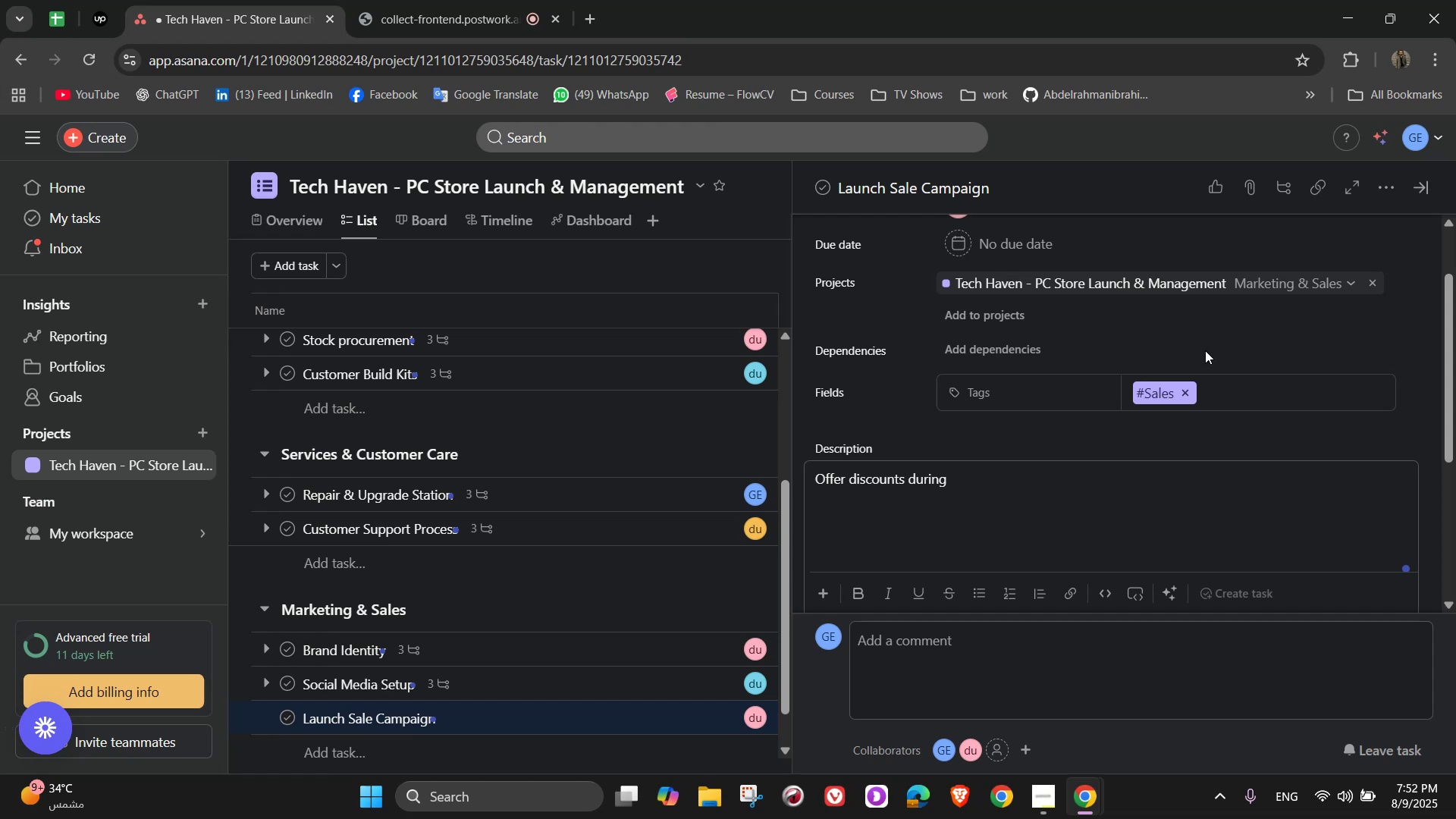 
wait(9.06)
 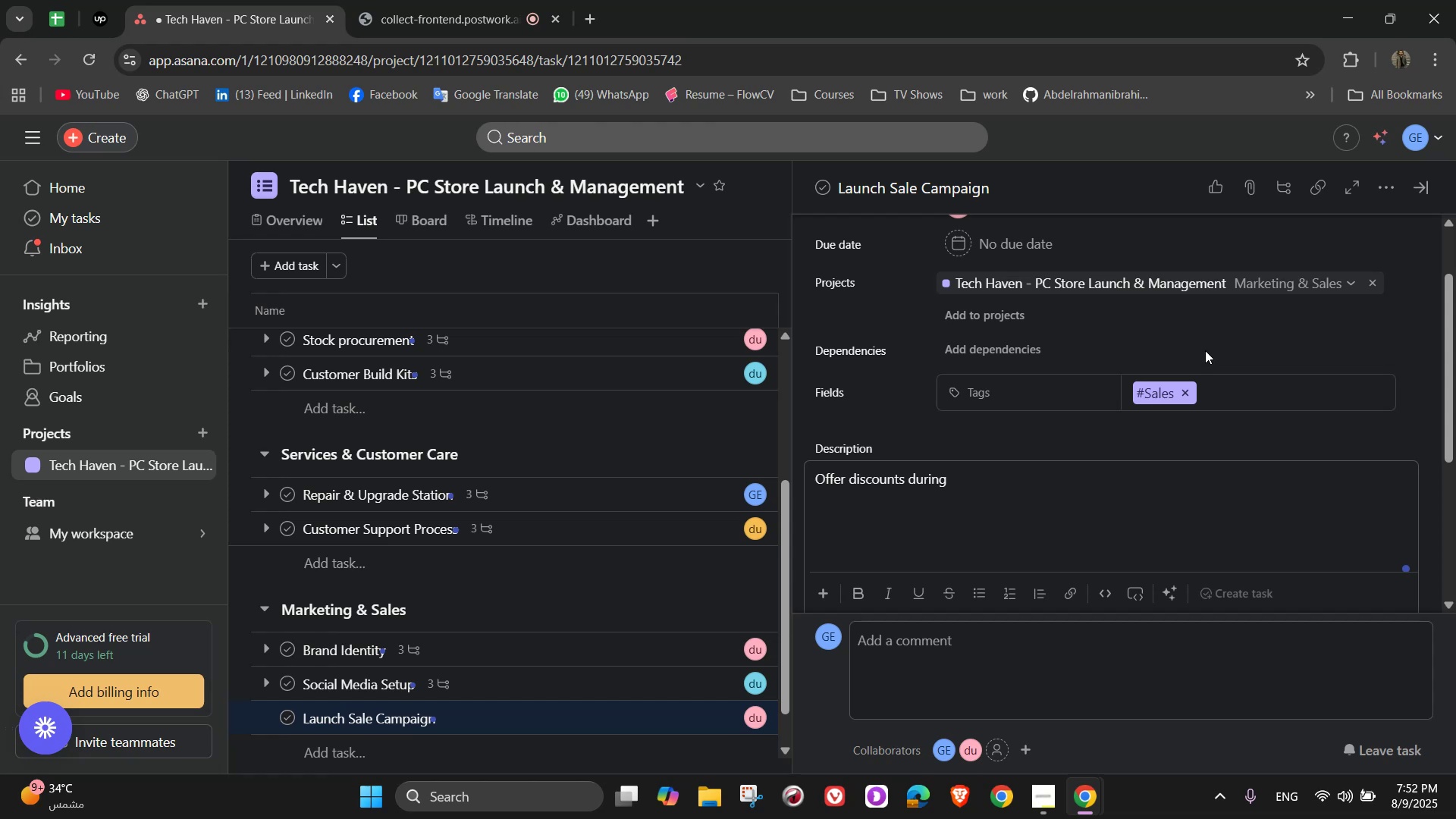 
type( opening week)
 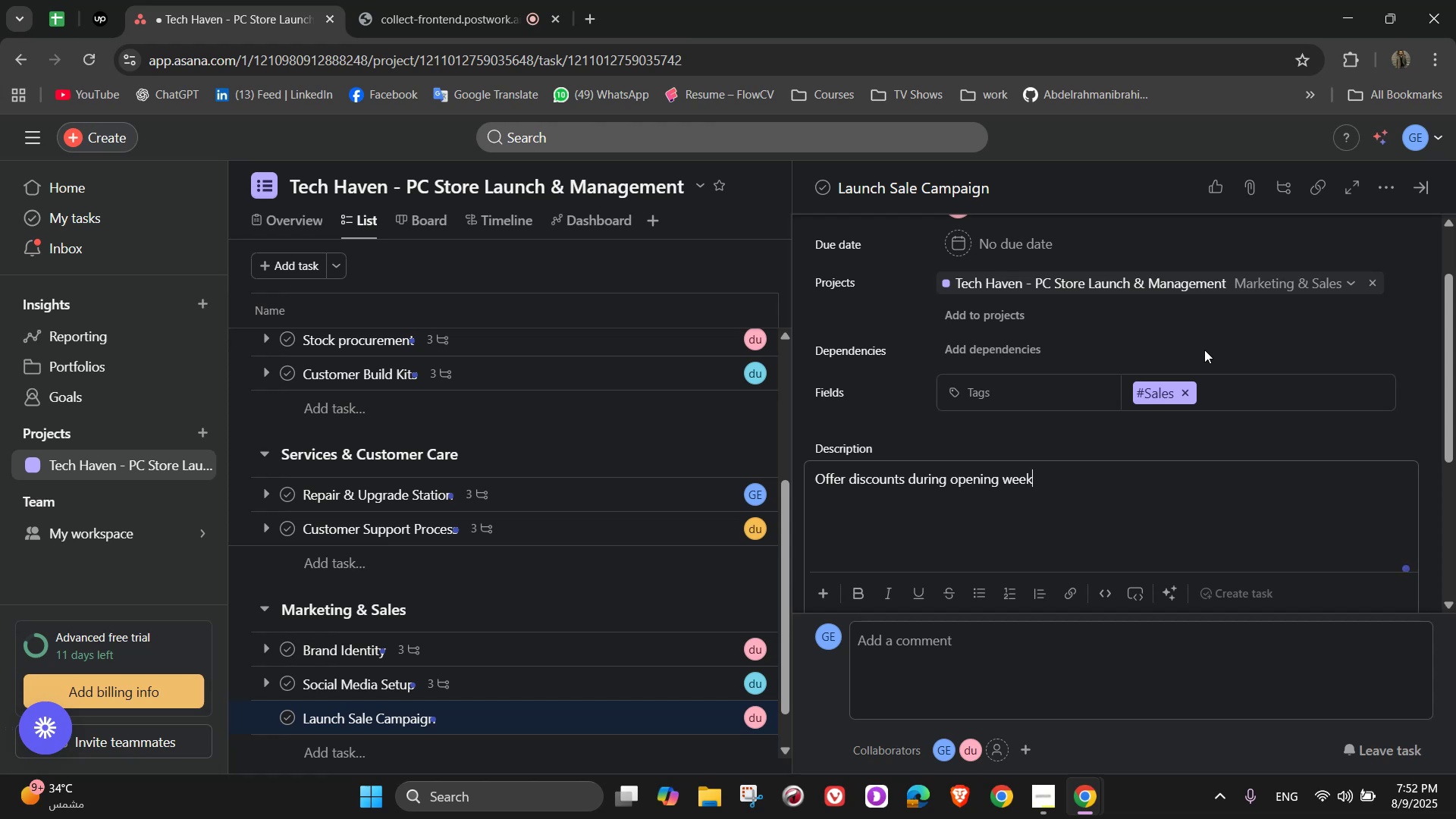 
wait(6.2)
 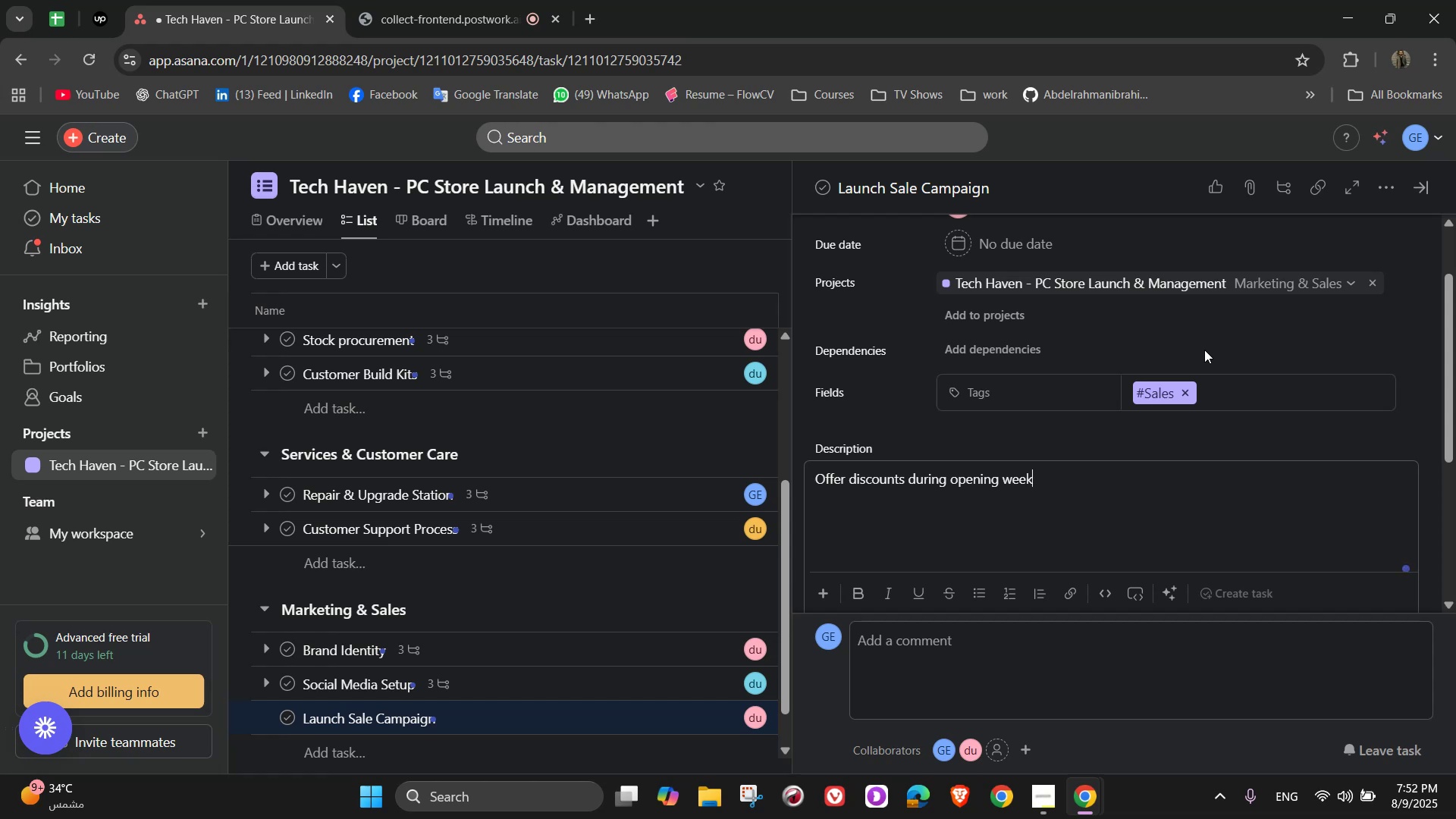 
scroll: coordinate [1153, 382], scroll_direction: down, amount: 3.0
 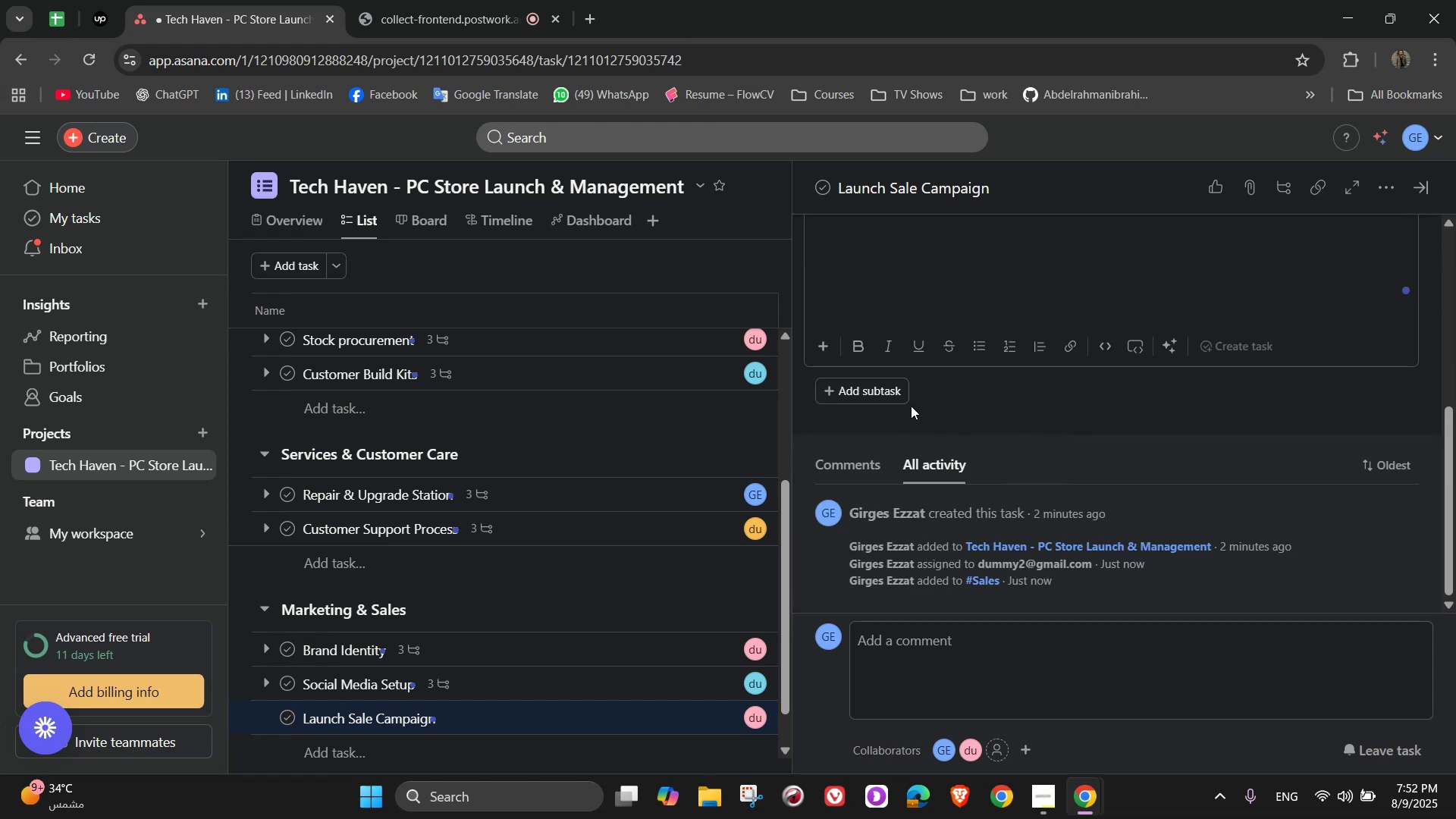 
left_click([882, 396])
 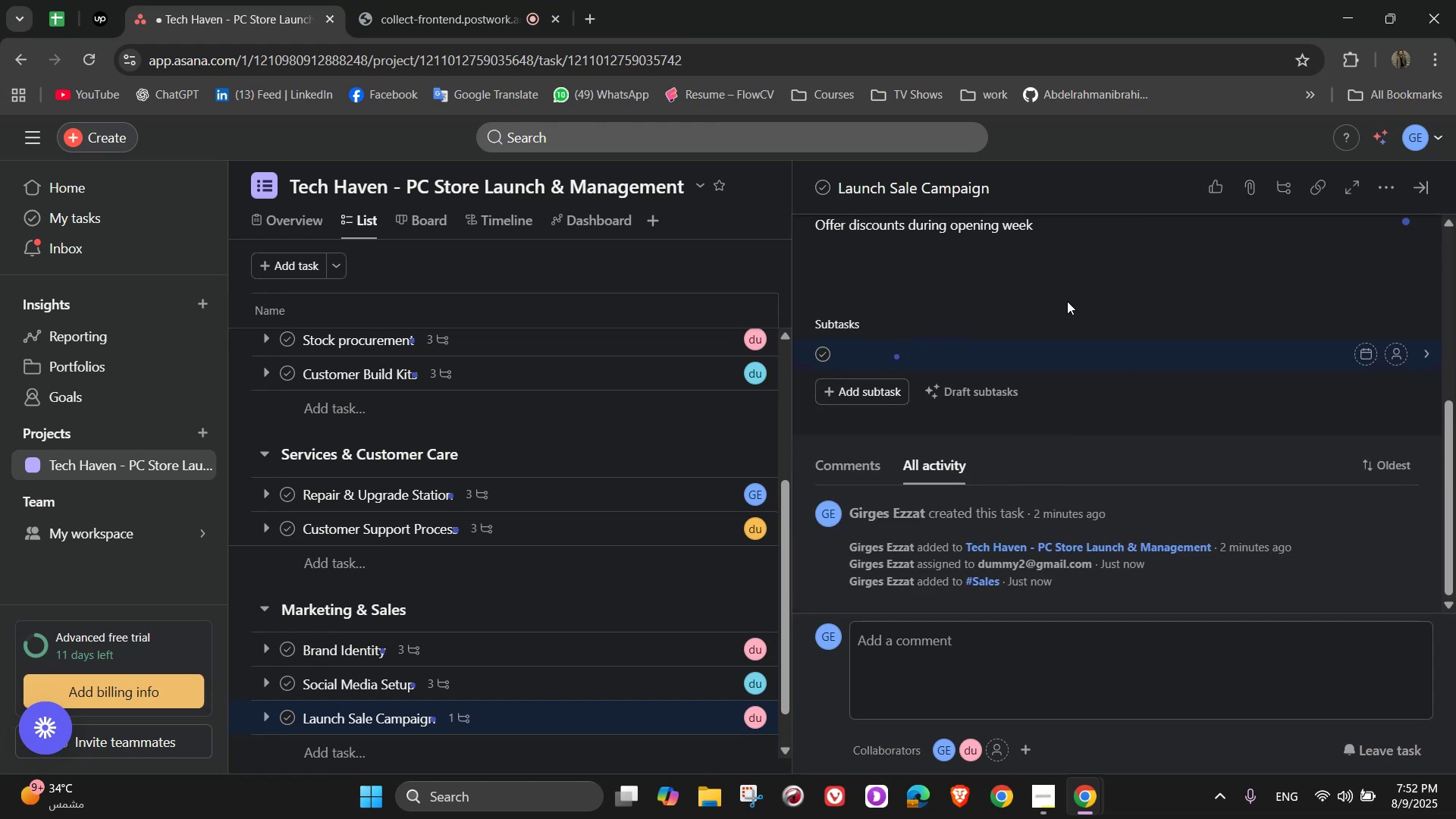 
type(Bundle deals on gaming setups)
 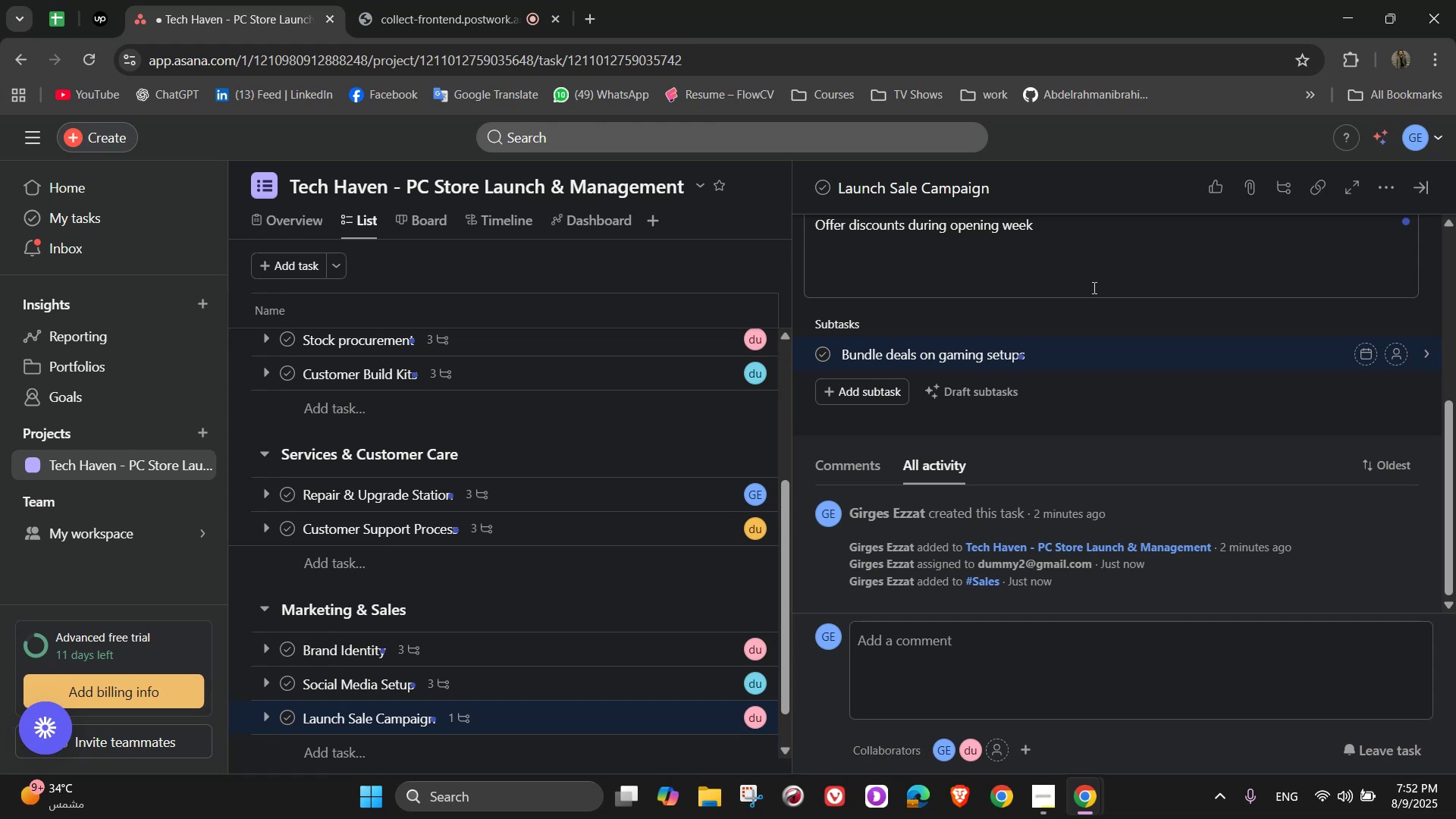 
key(Enter)
 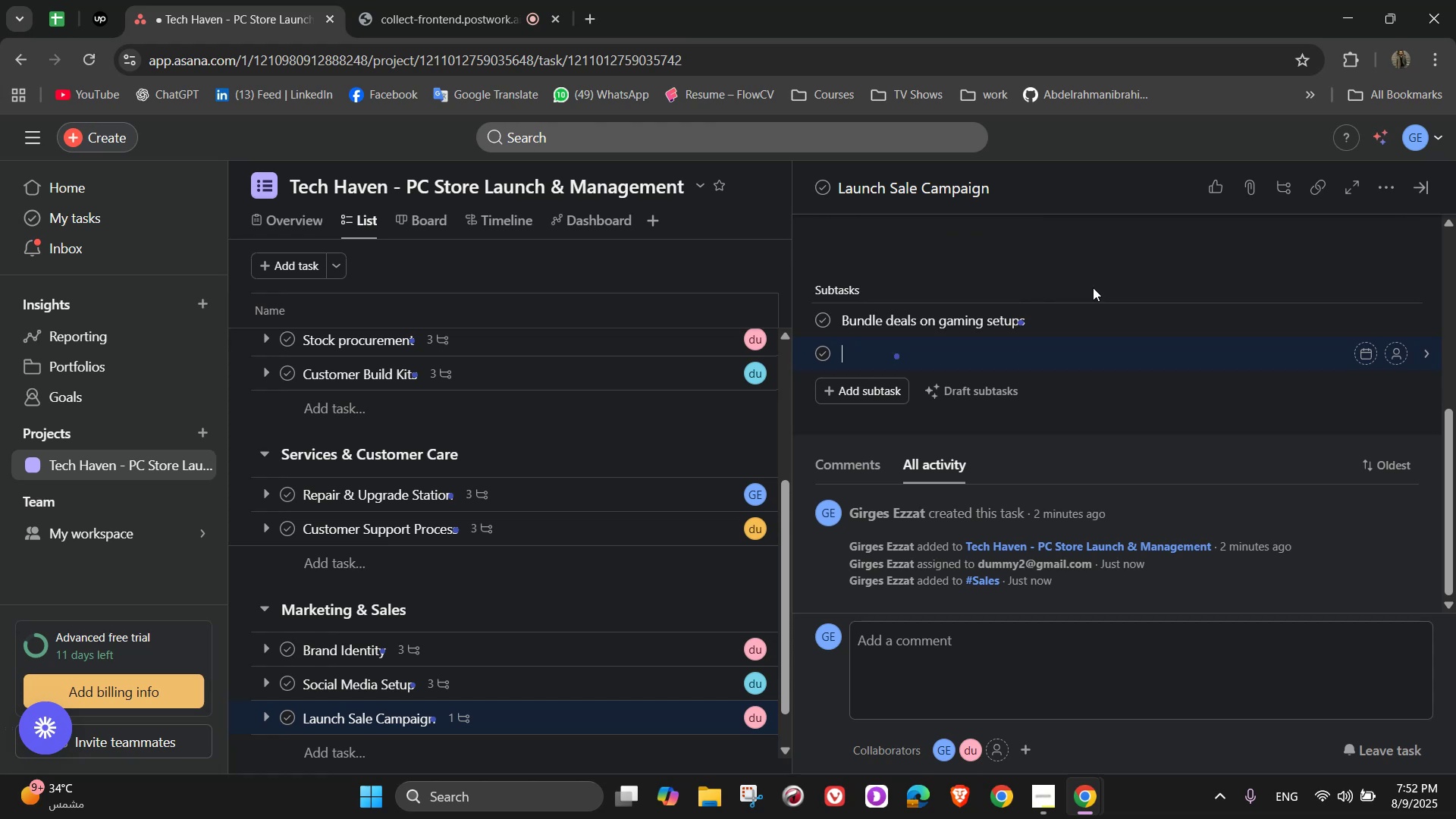 
type(Promote on Facebook and Instagram4)
key(Backspace)
 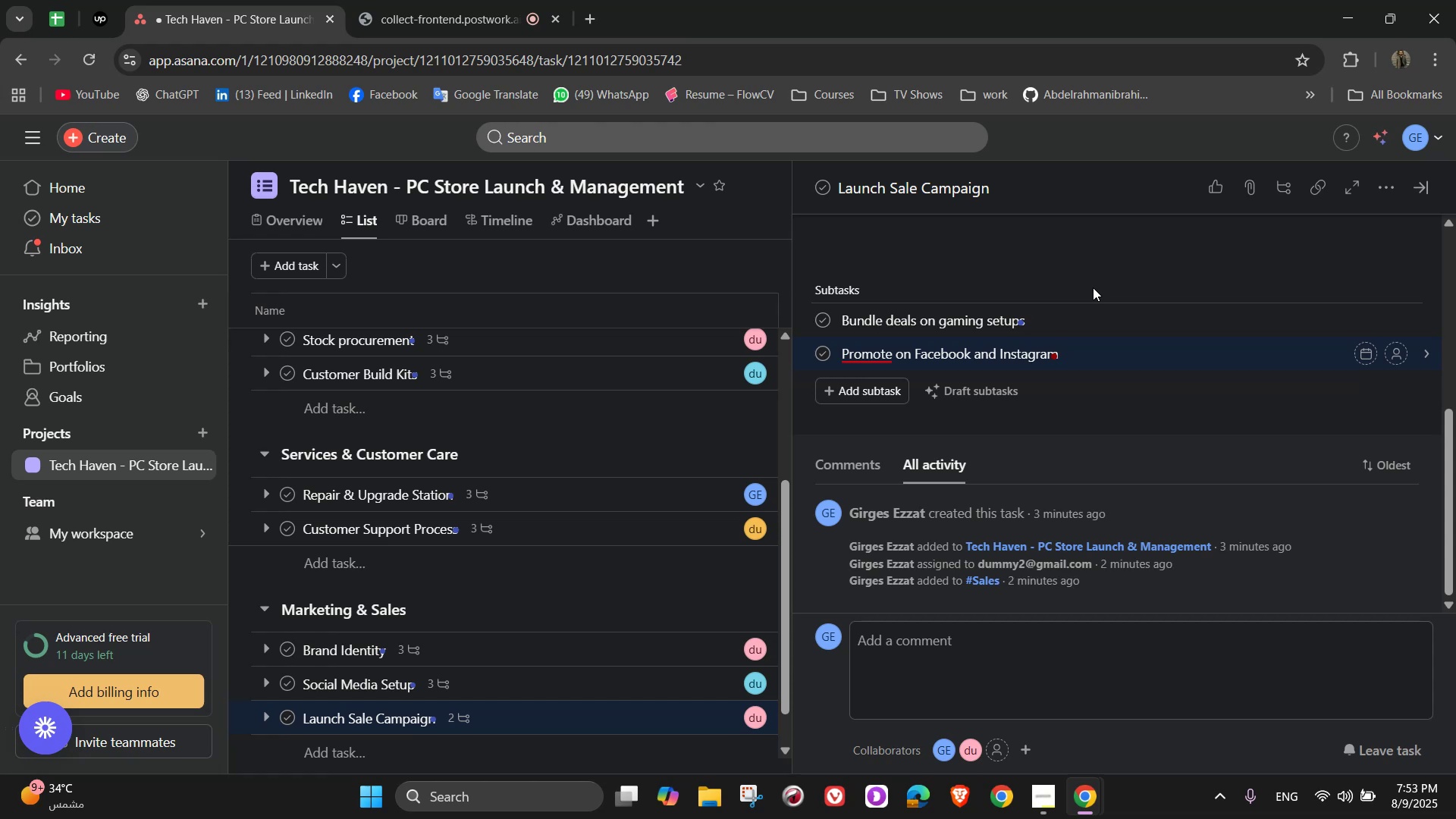 
 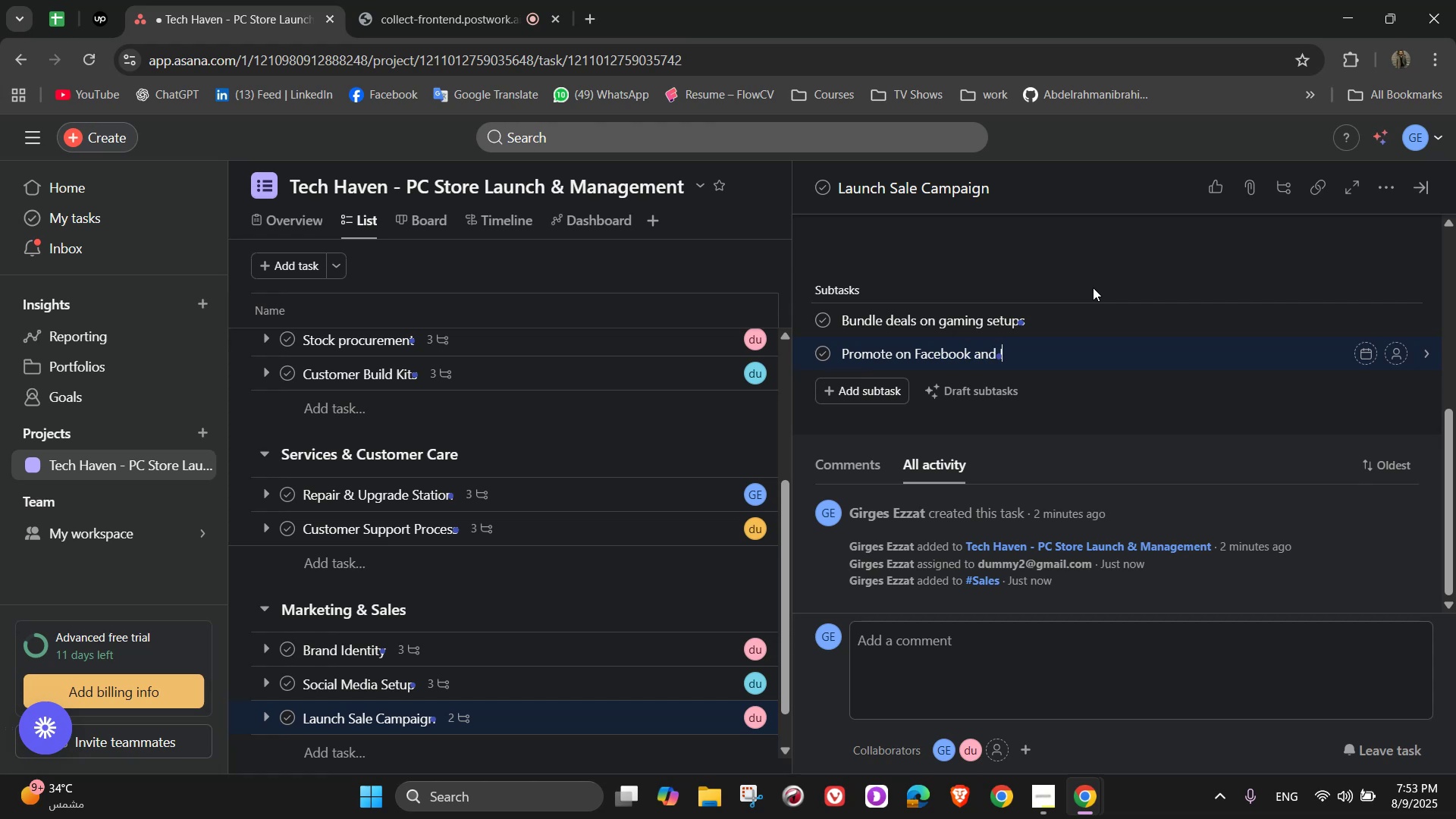 
key(Enter)
 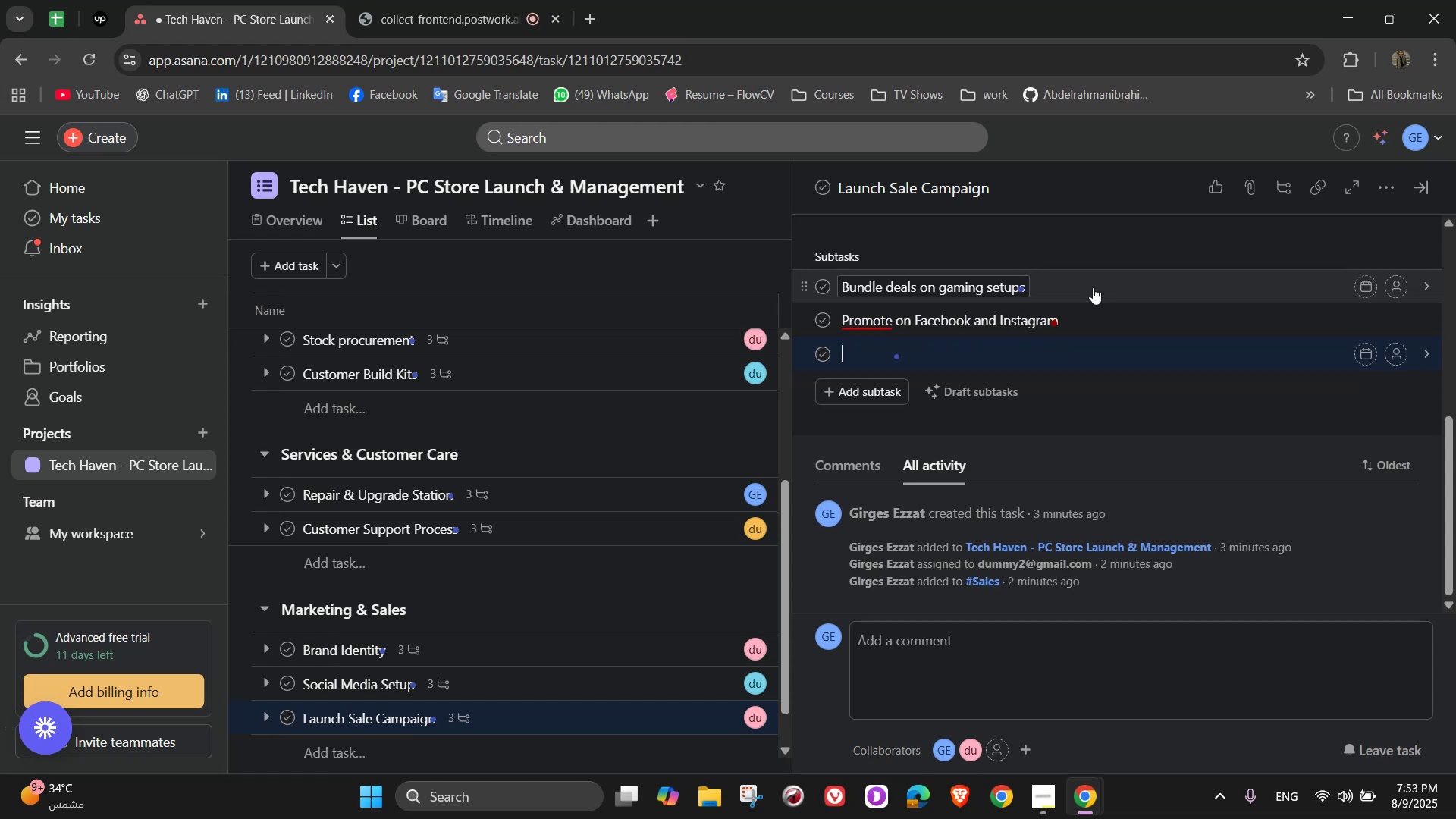 
wait(7.01)
 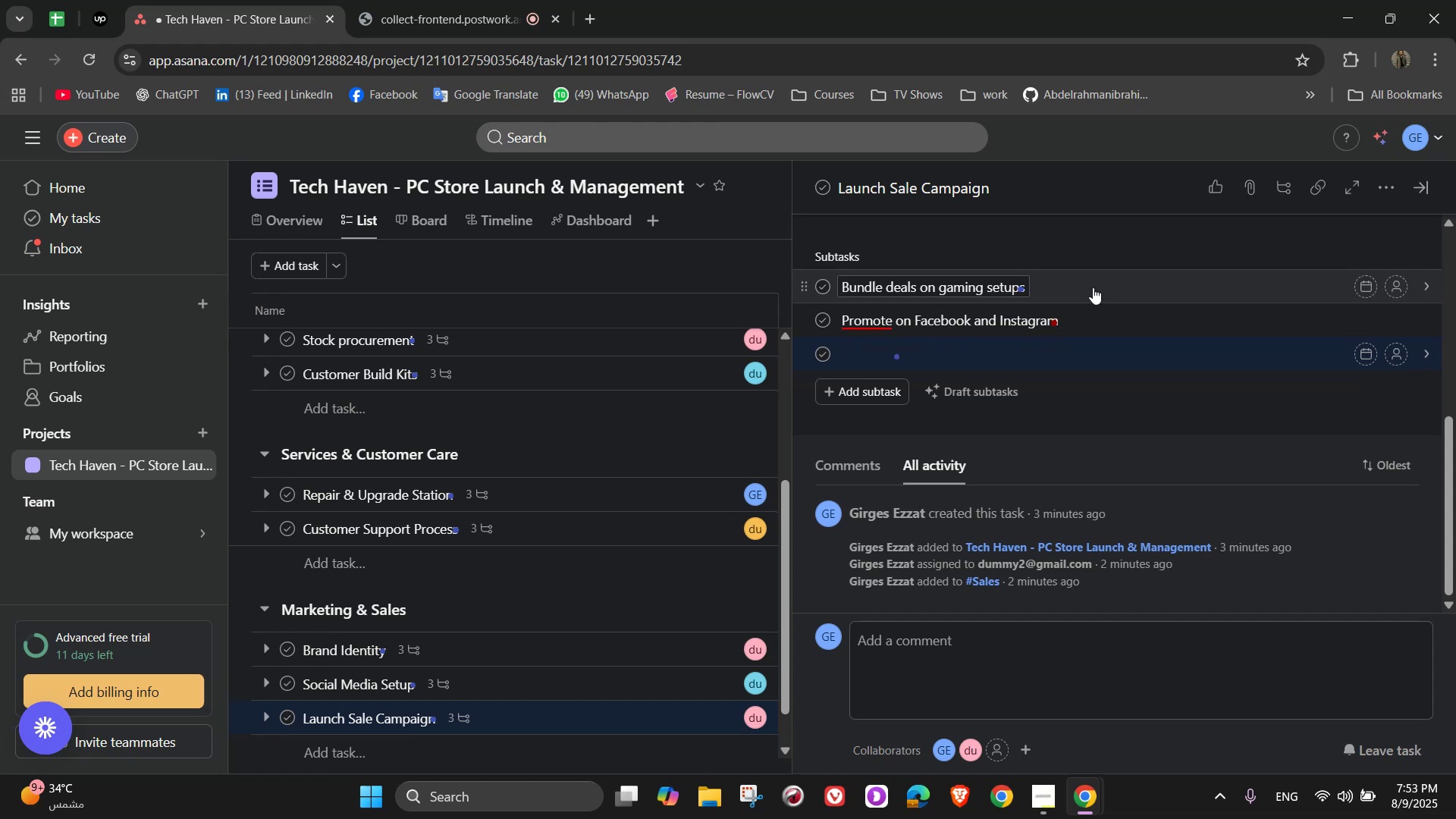 
type(Track sales performance)
 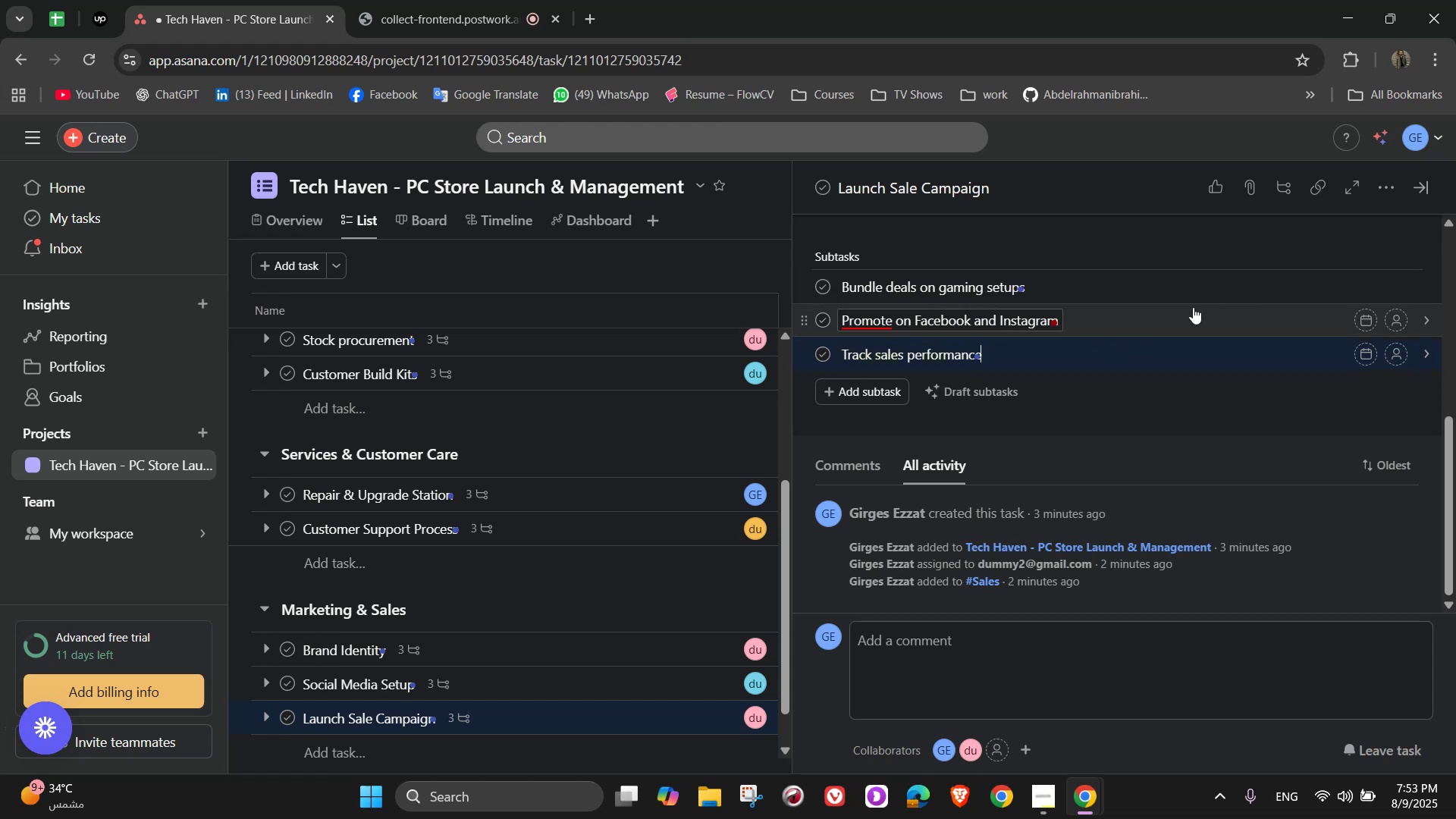 
wait(17.03)
 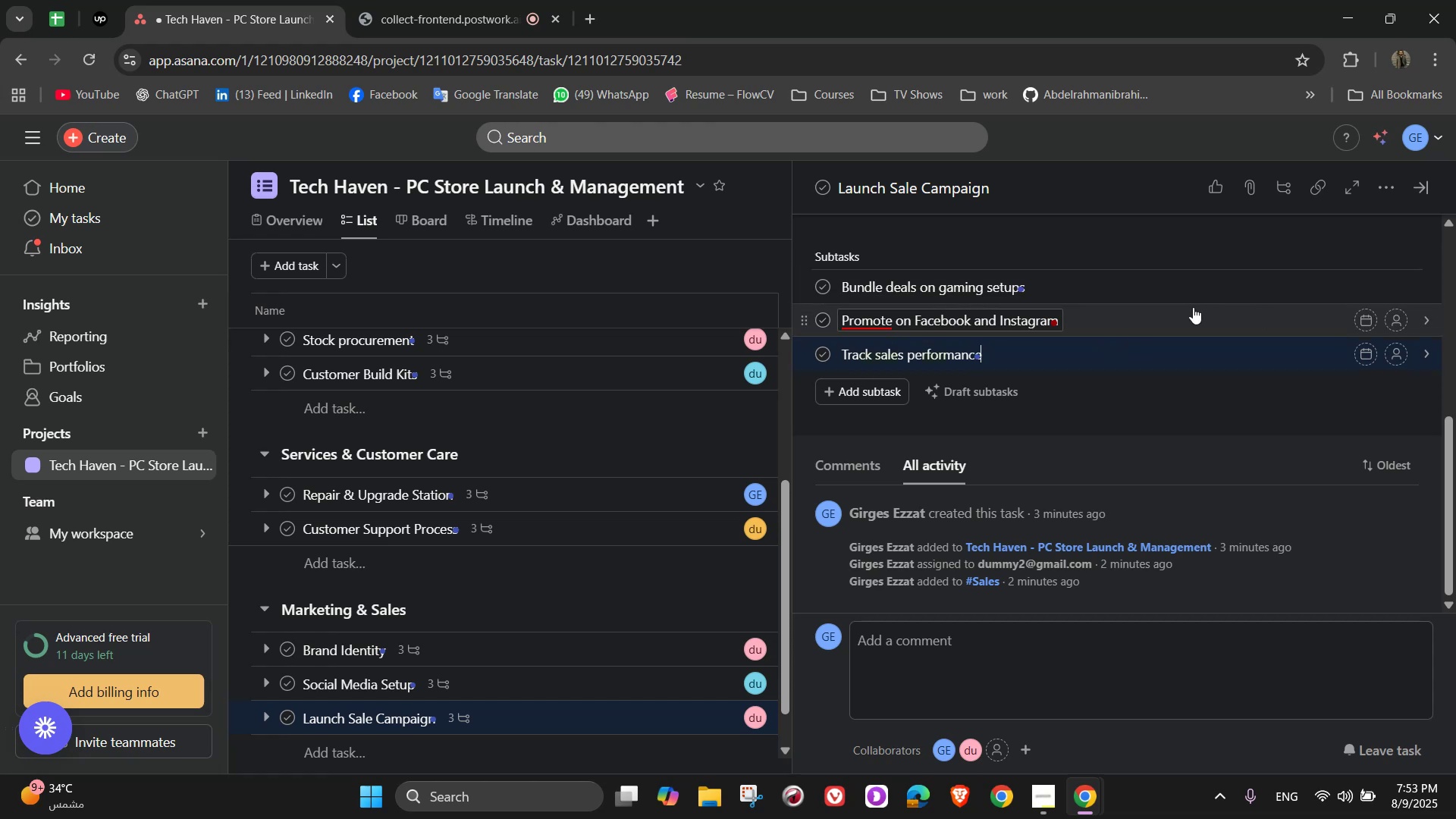 
scroll: coordinate [1177, 375], scroll_direction: down, amount: 1.0
 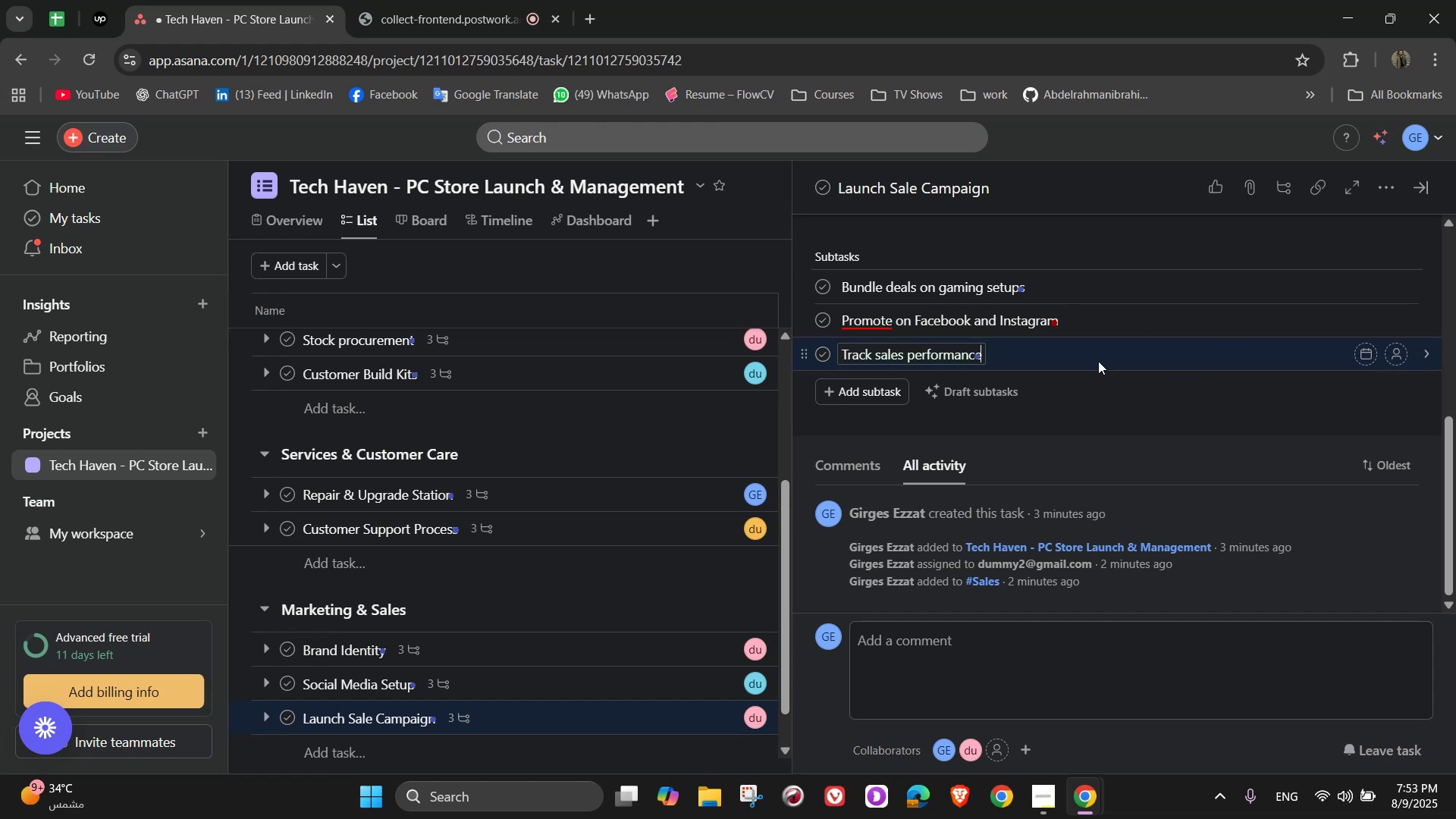 
wait(7.51)
 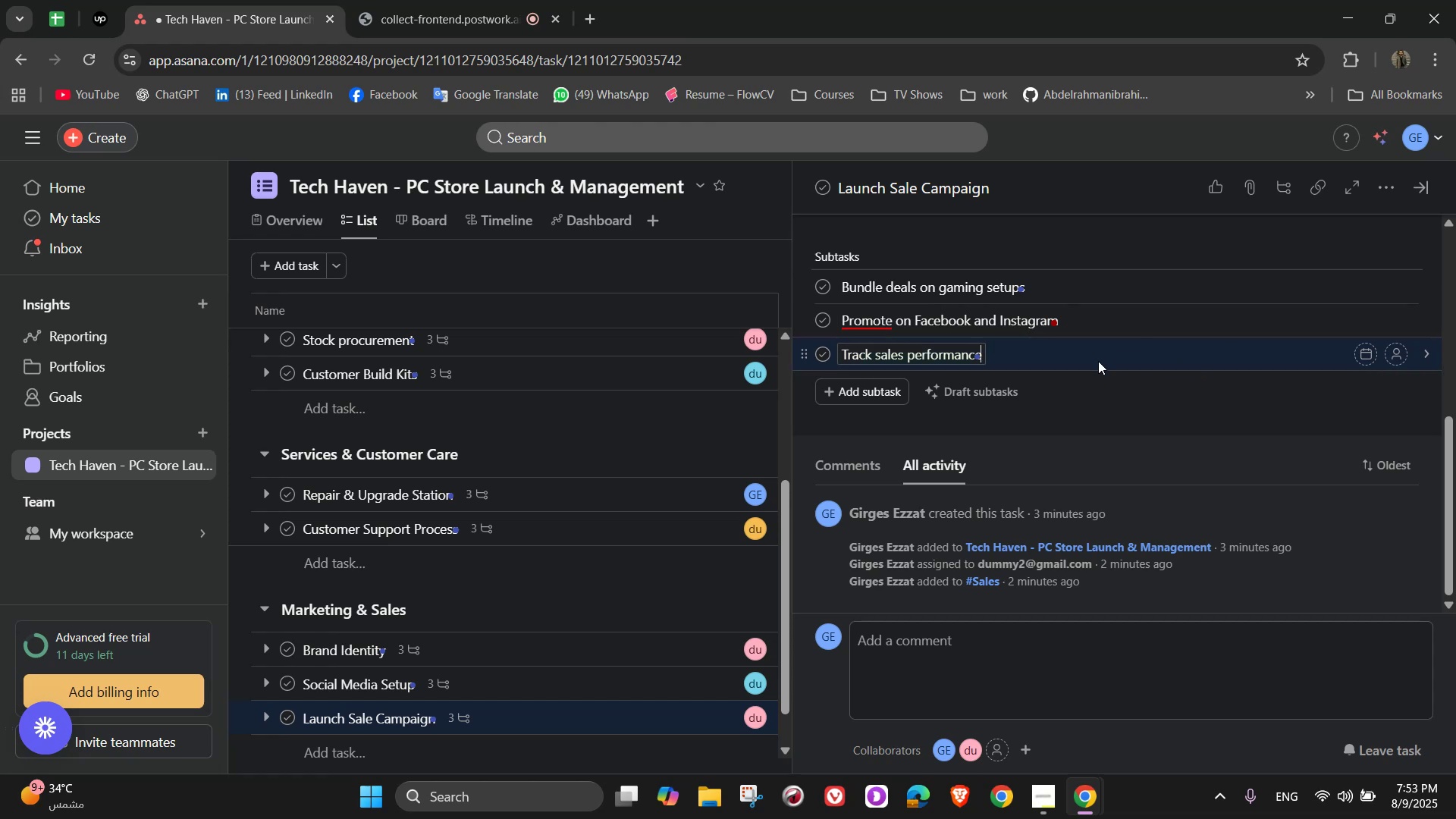 
scroll: coordinate [1098, 361], scroll_direction: up, amount: 2.0
 